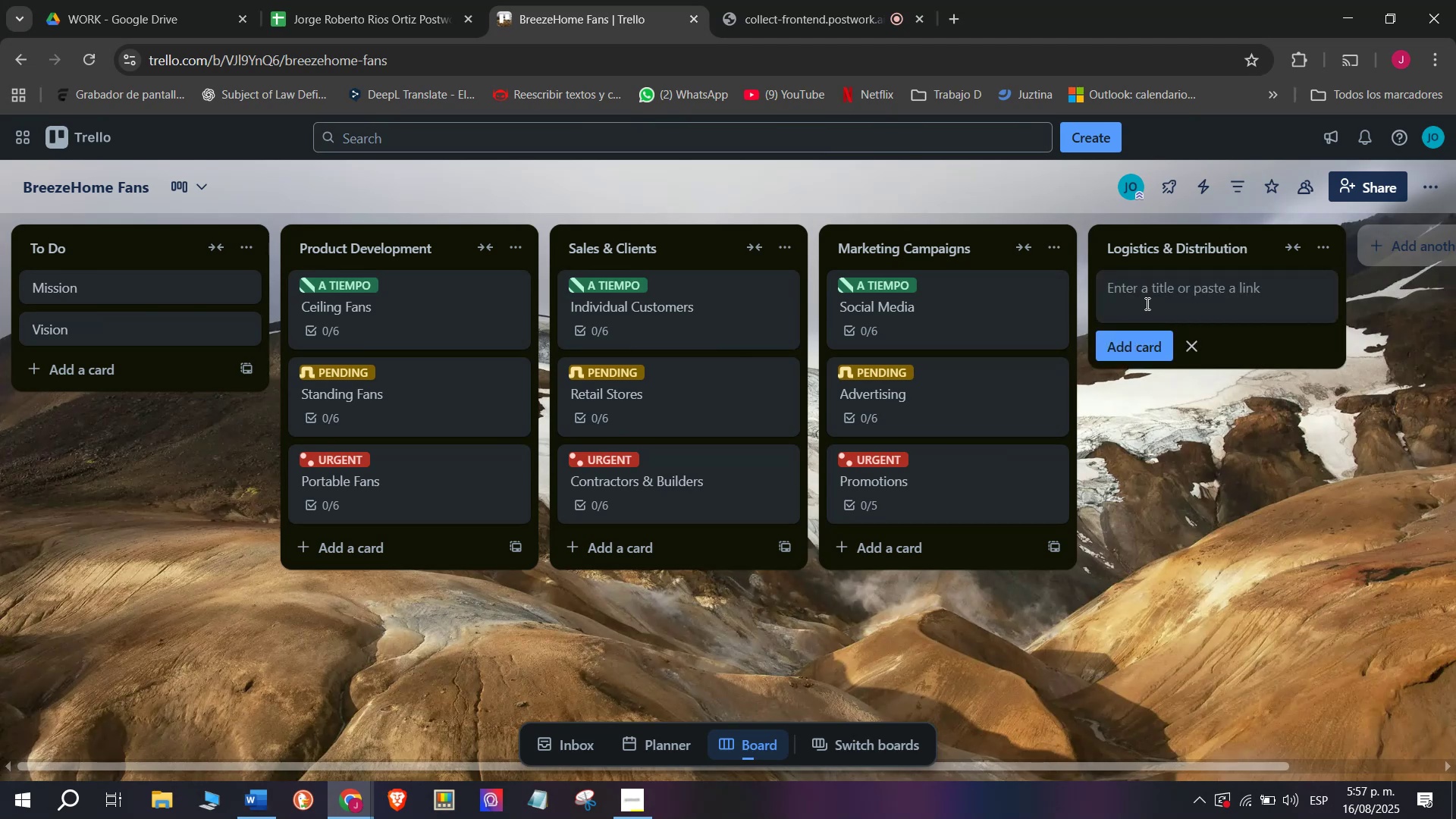 
wait(5.48)
 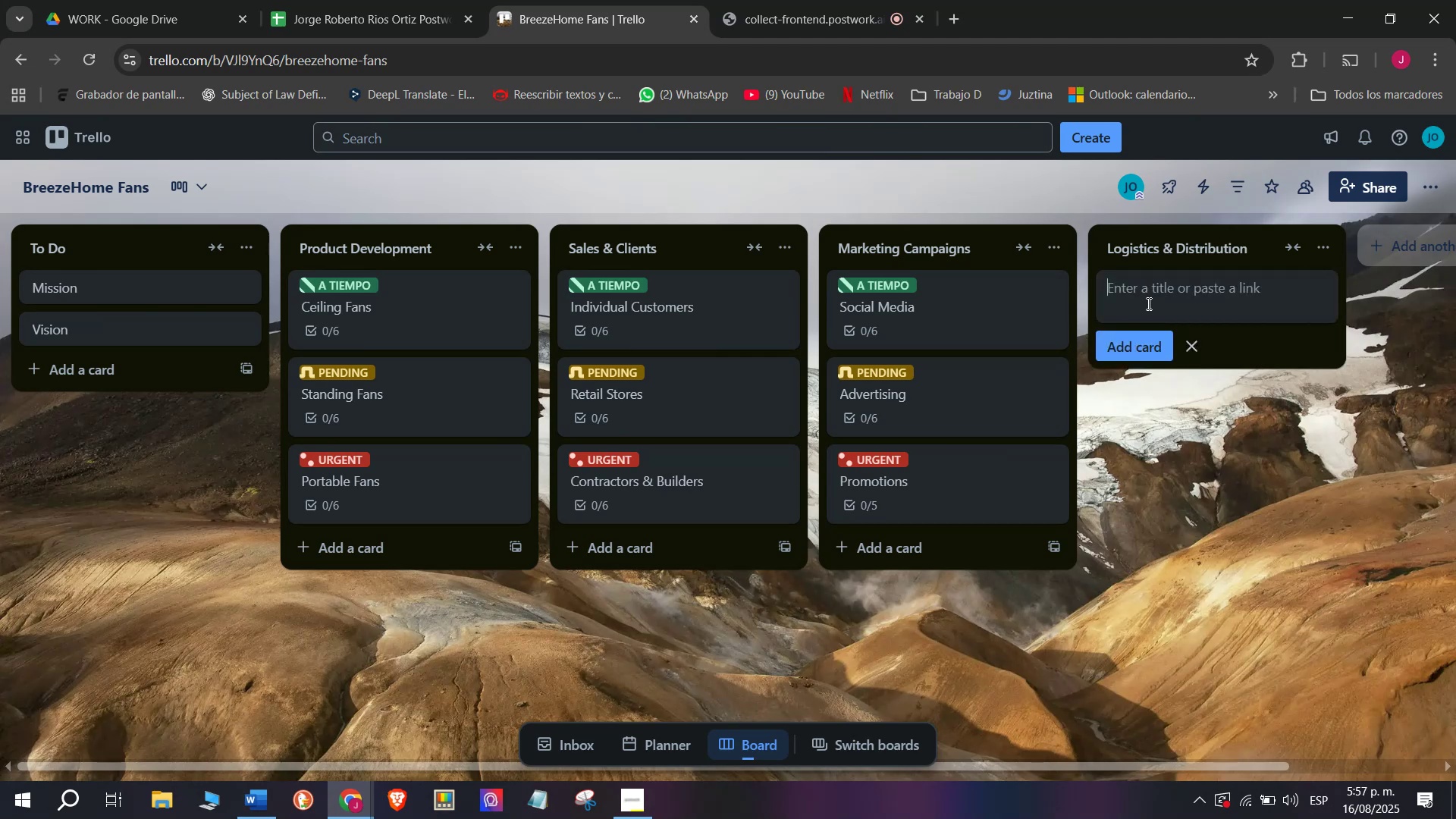 
type(Suppli)
 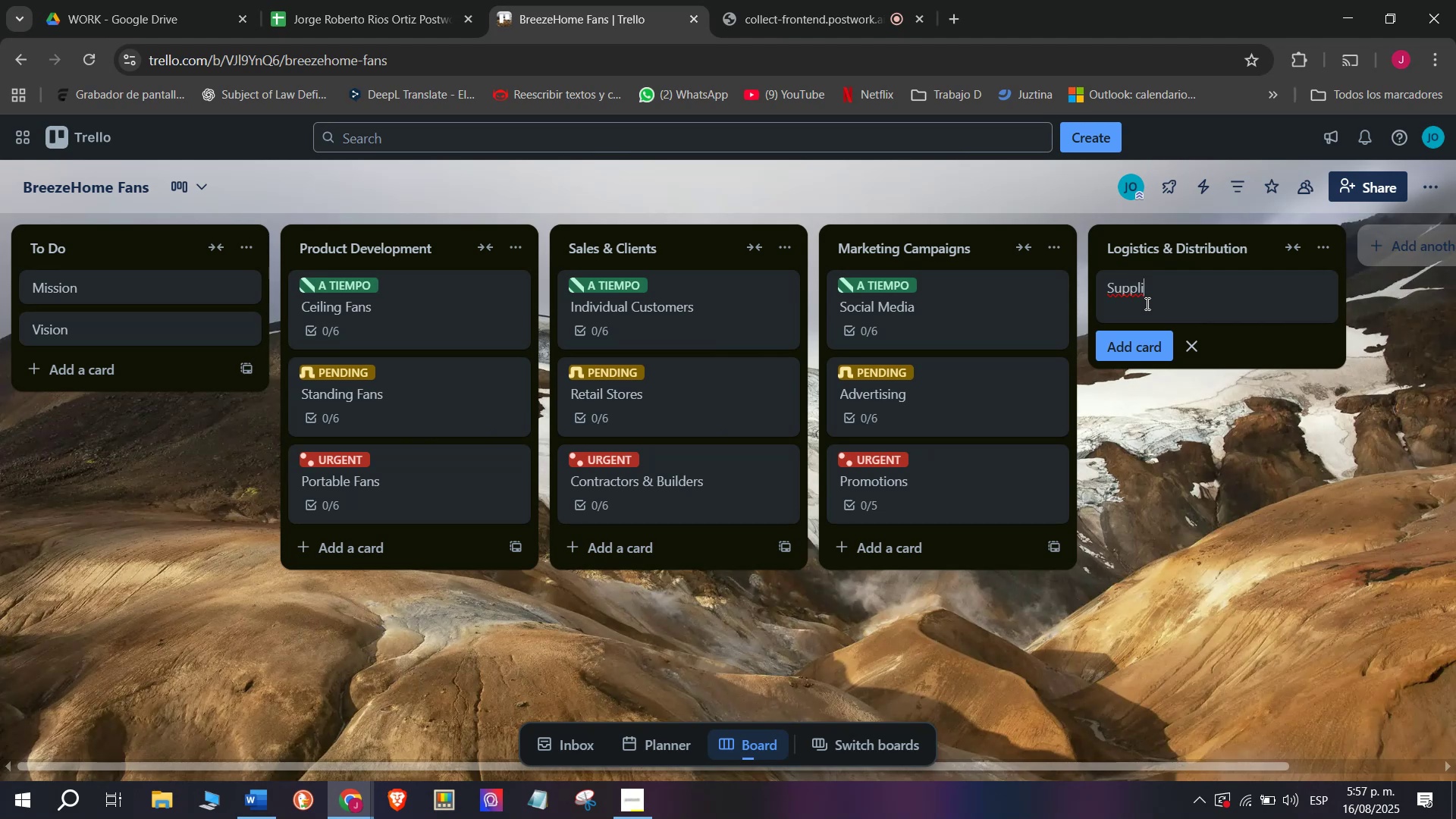 
type(ers )
 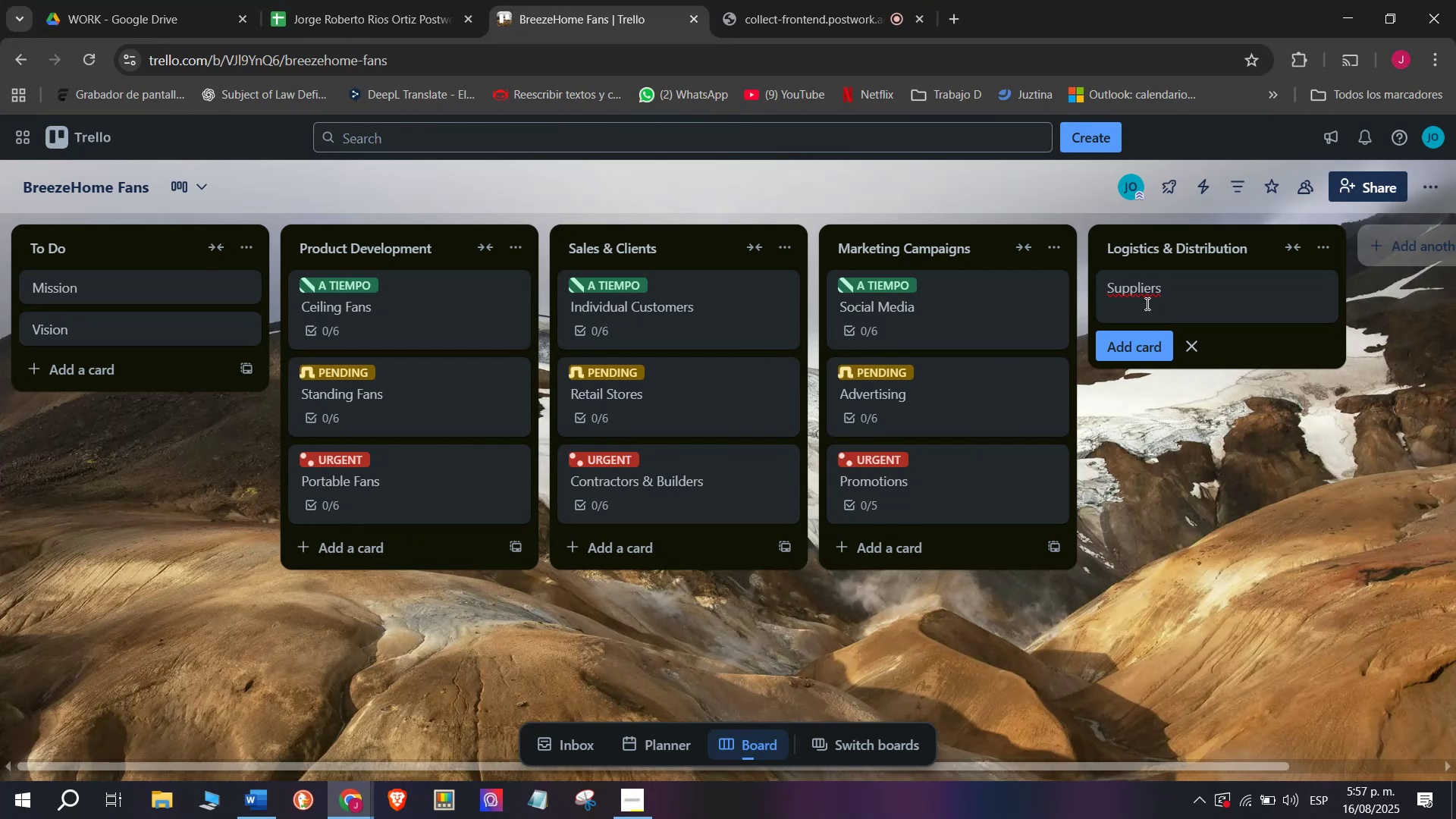 
key(Enter)
 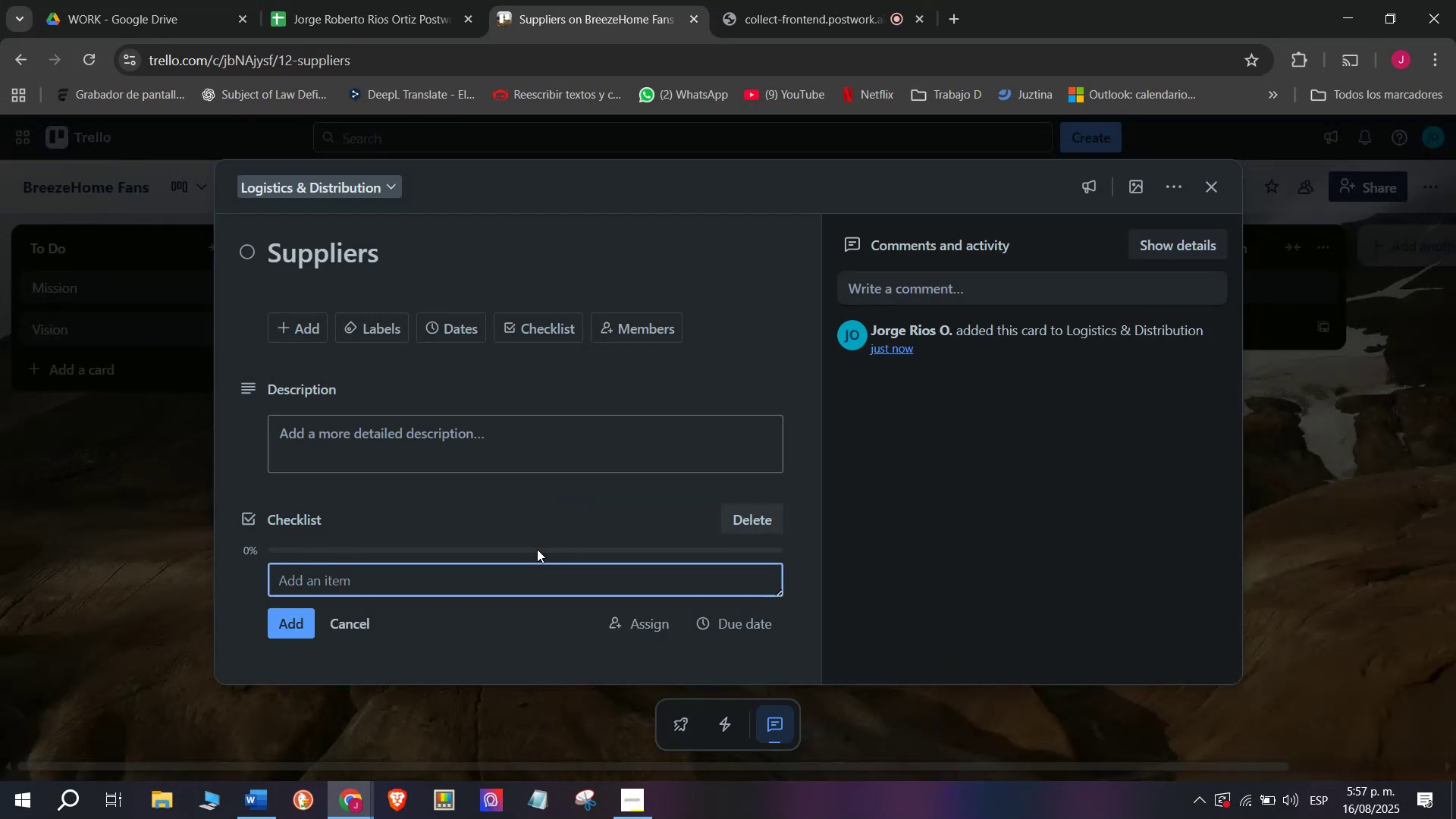 
wait(7.45)
 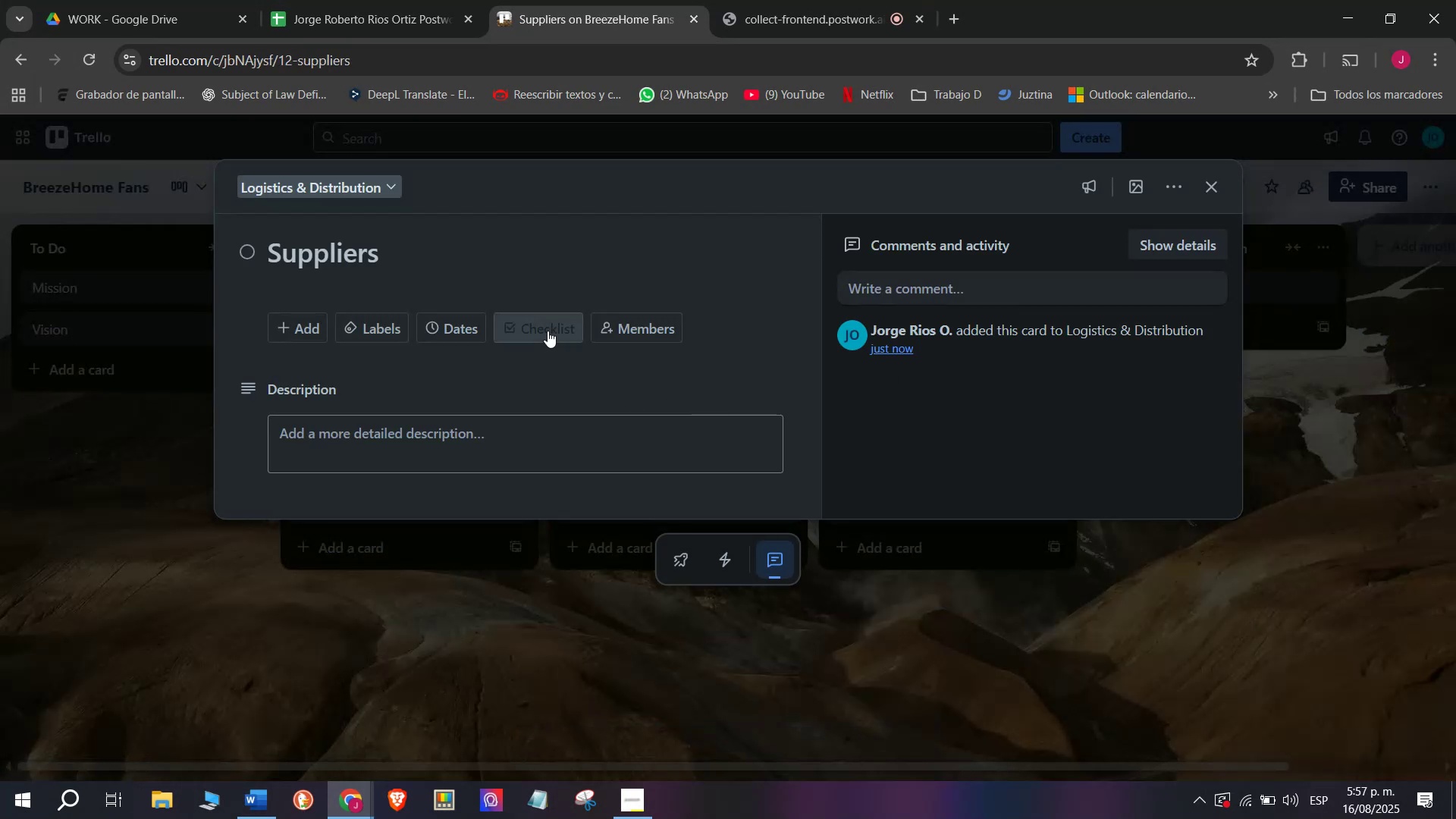 
type(Very)
key(Backspace)
type(ify motor )
 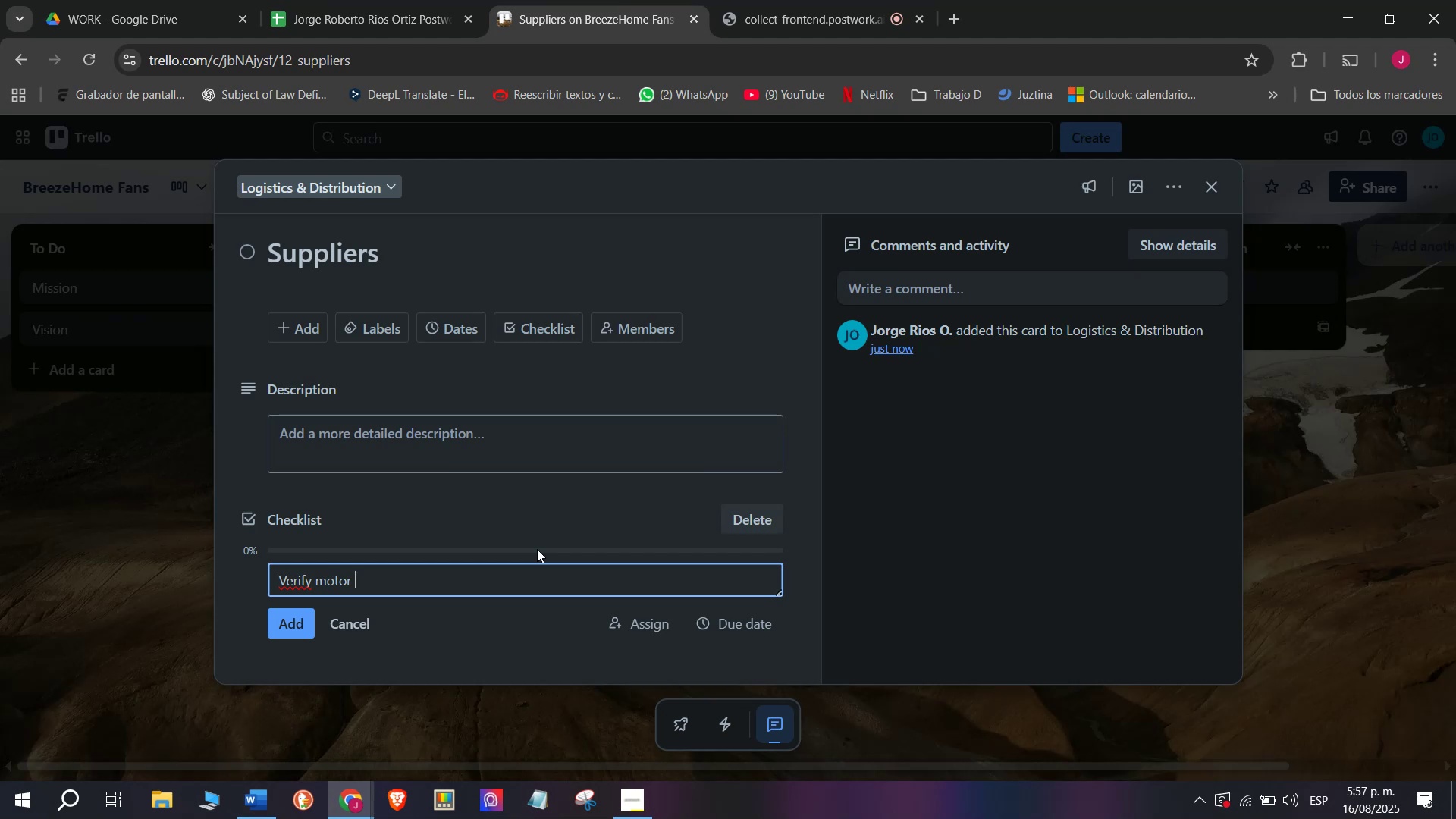 
type(suppliers)
 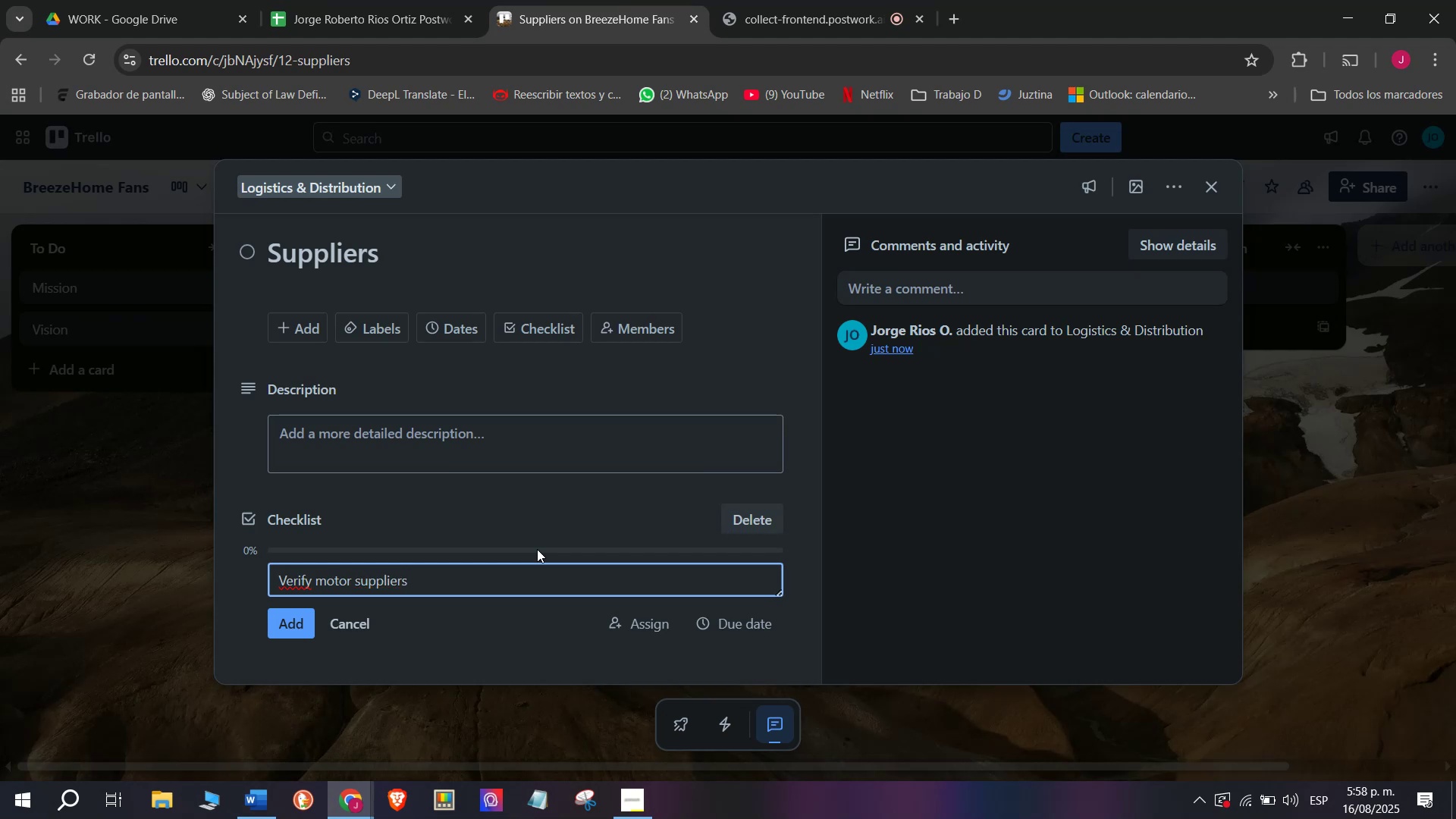 
key(Enter)
 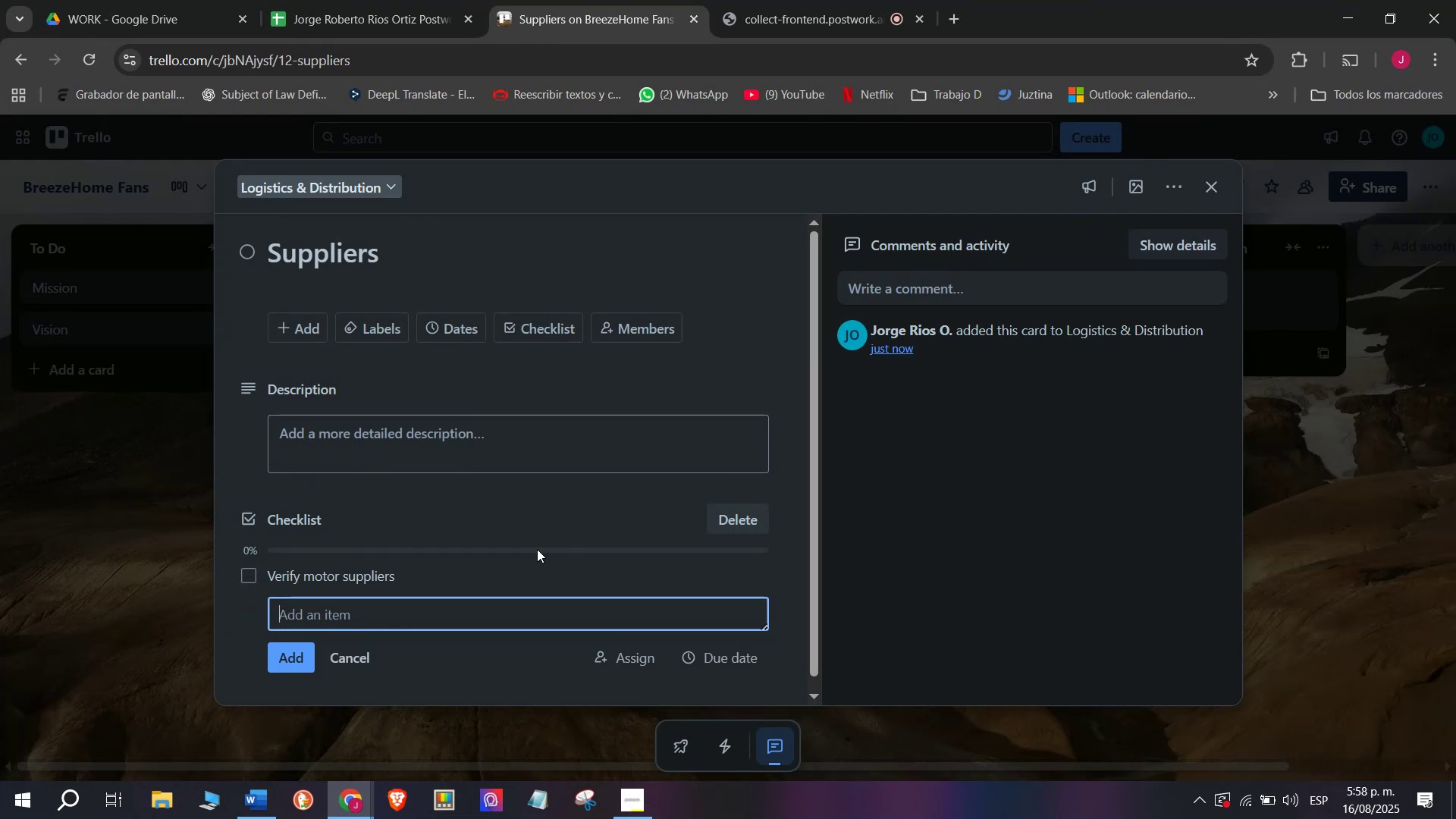 
type(Approve eco-materials)
 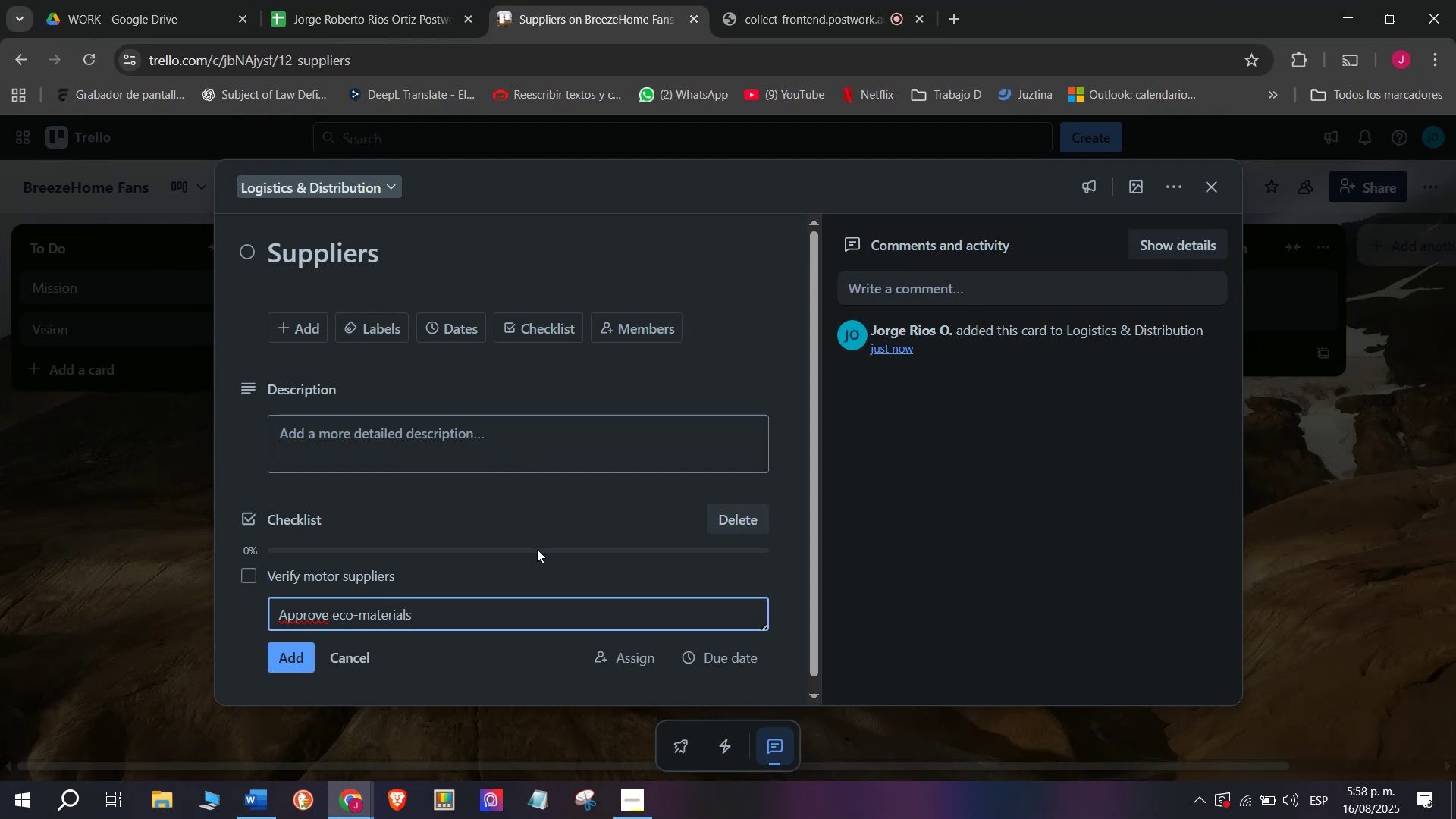 
key(Enter)
 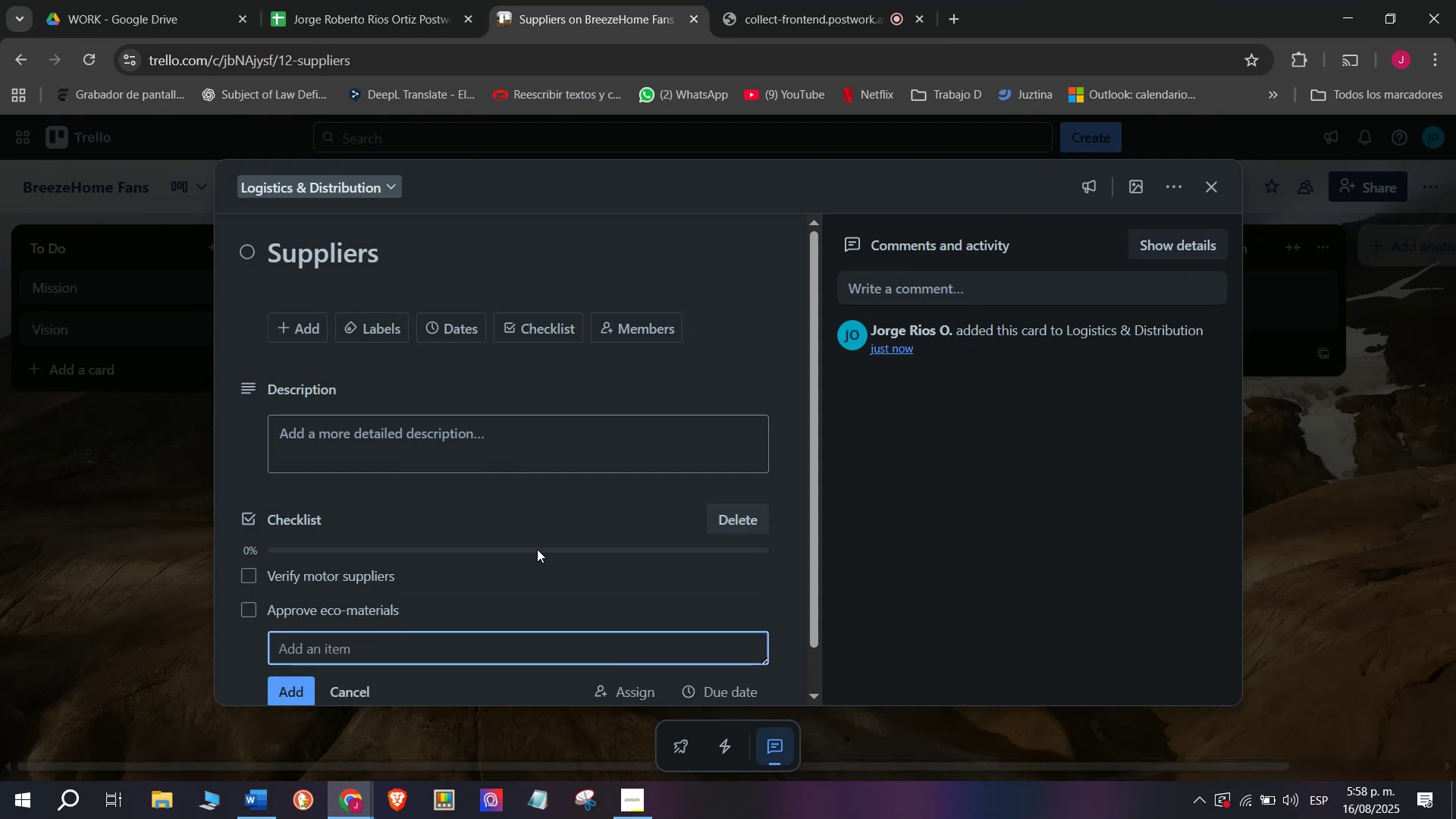 
type(Check )
 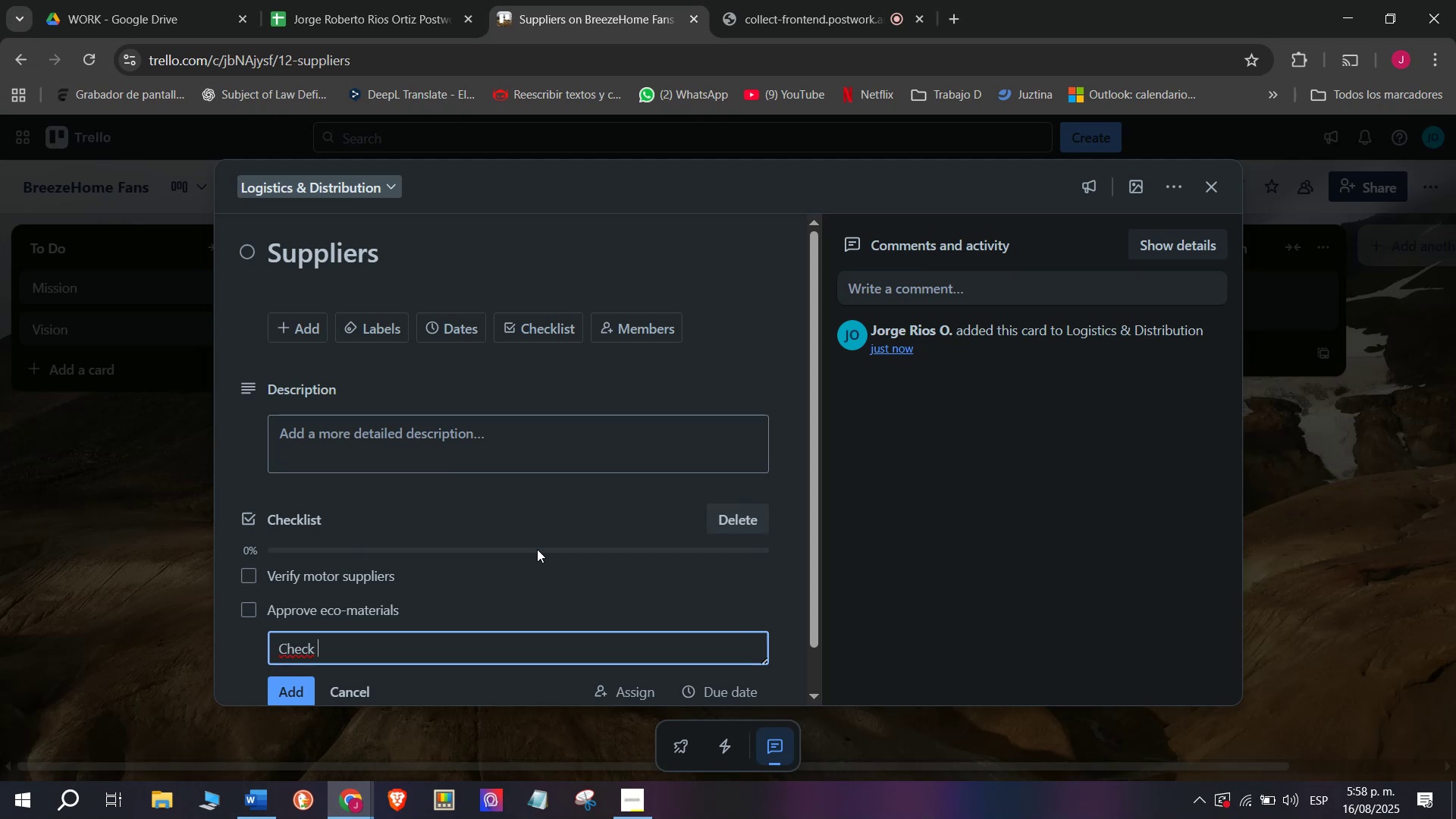 
type(spare)
 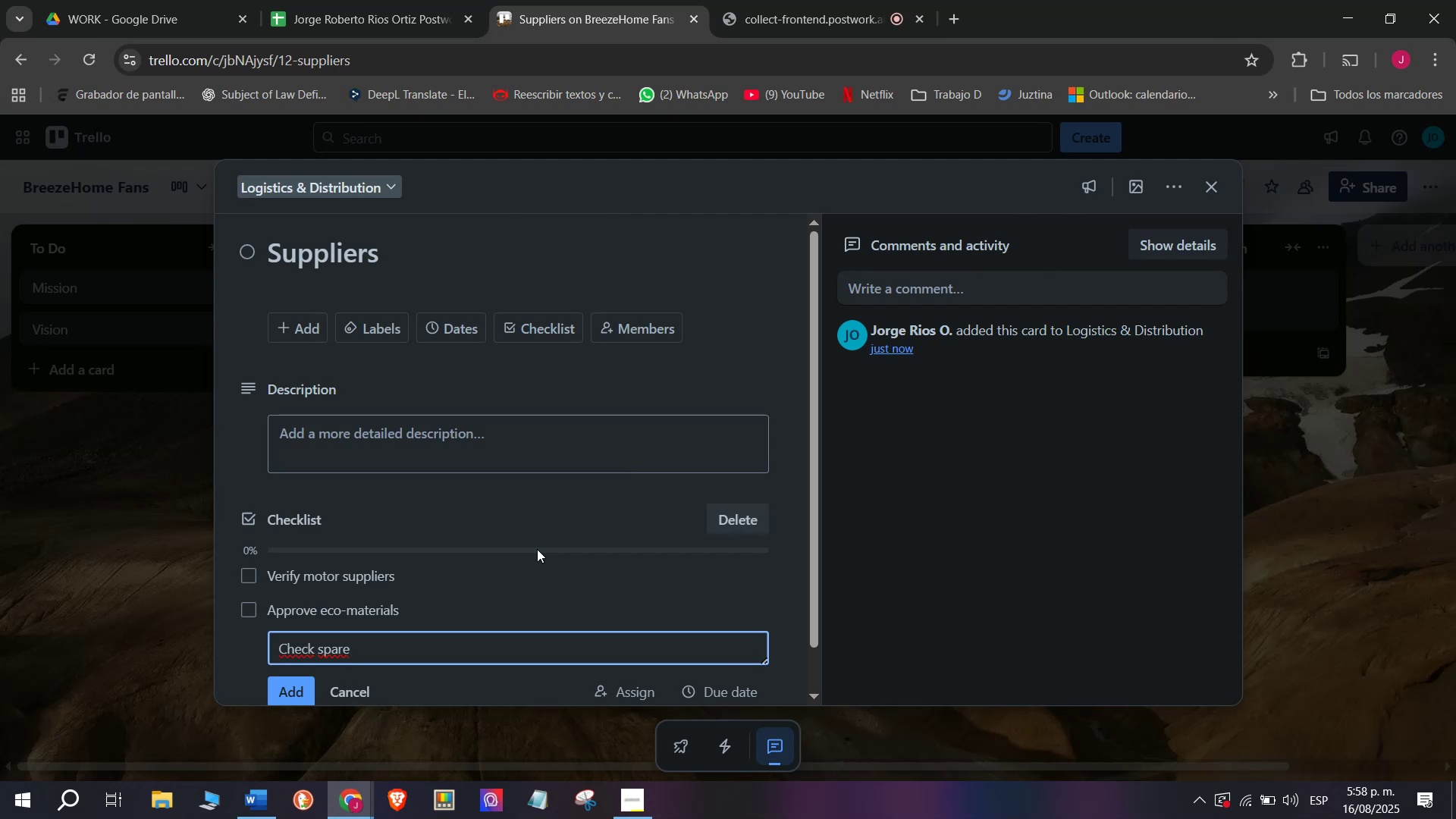 
wait(17.32)
 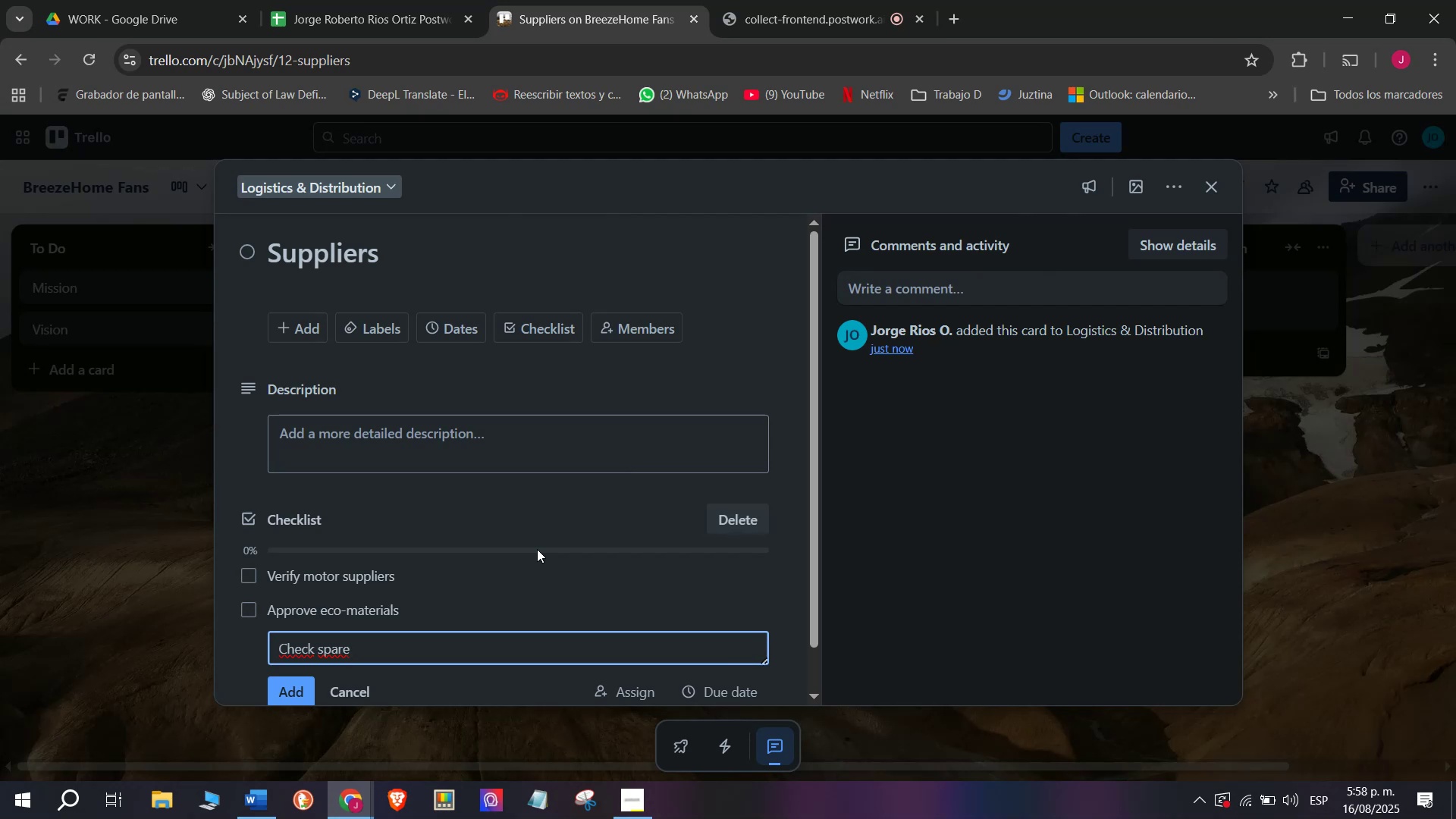 
type( parts )
 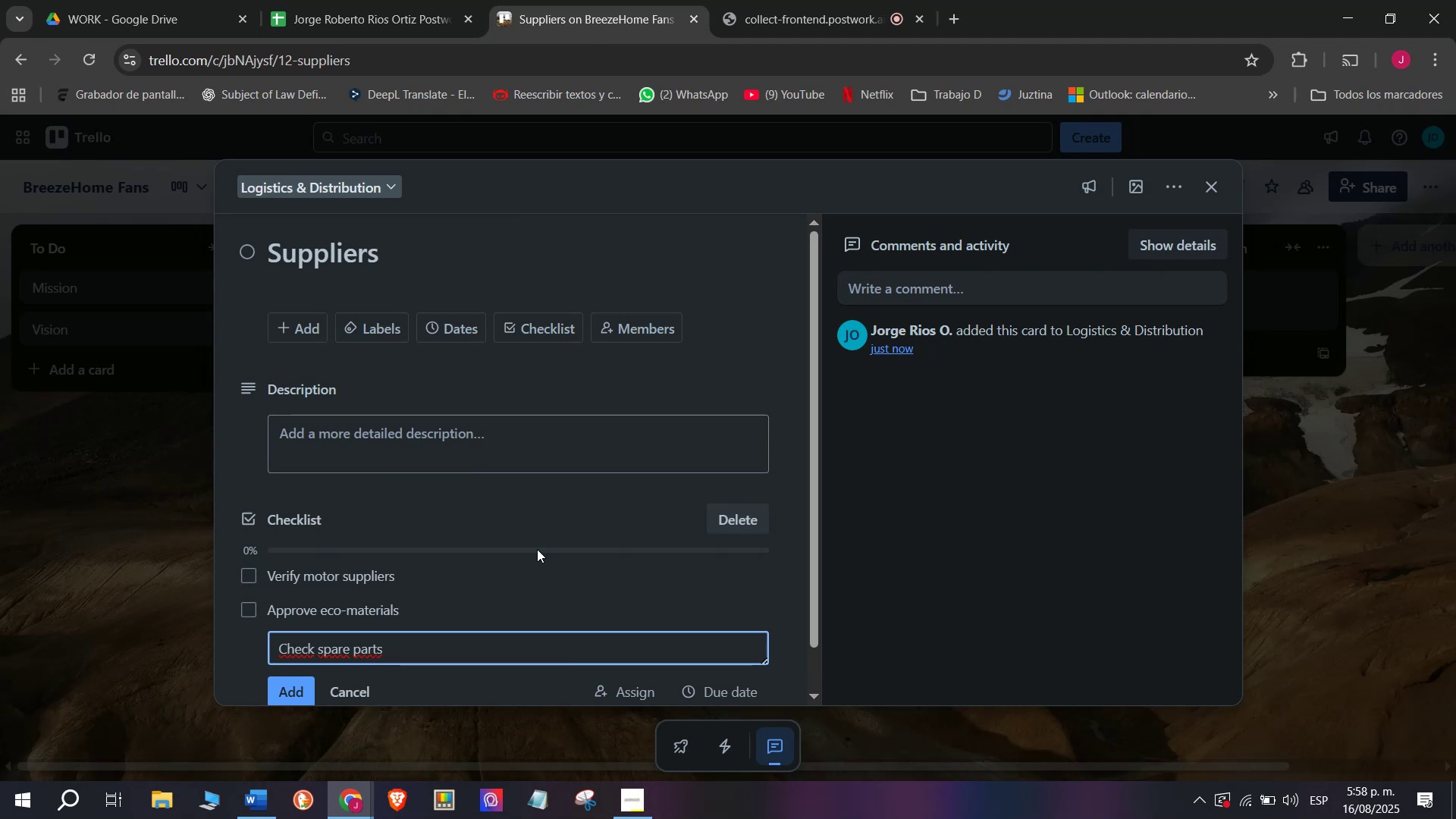 
wait(5.23)
 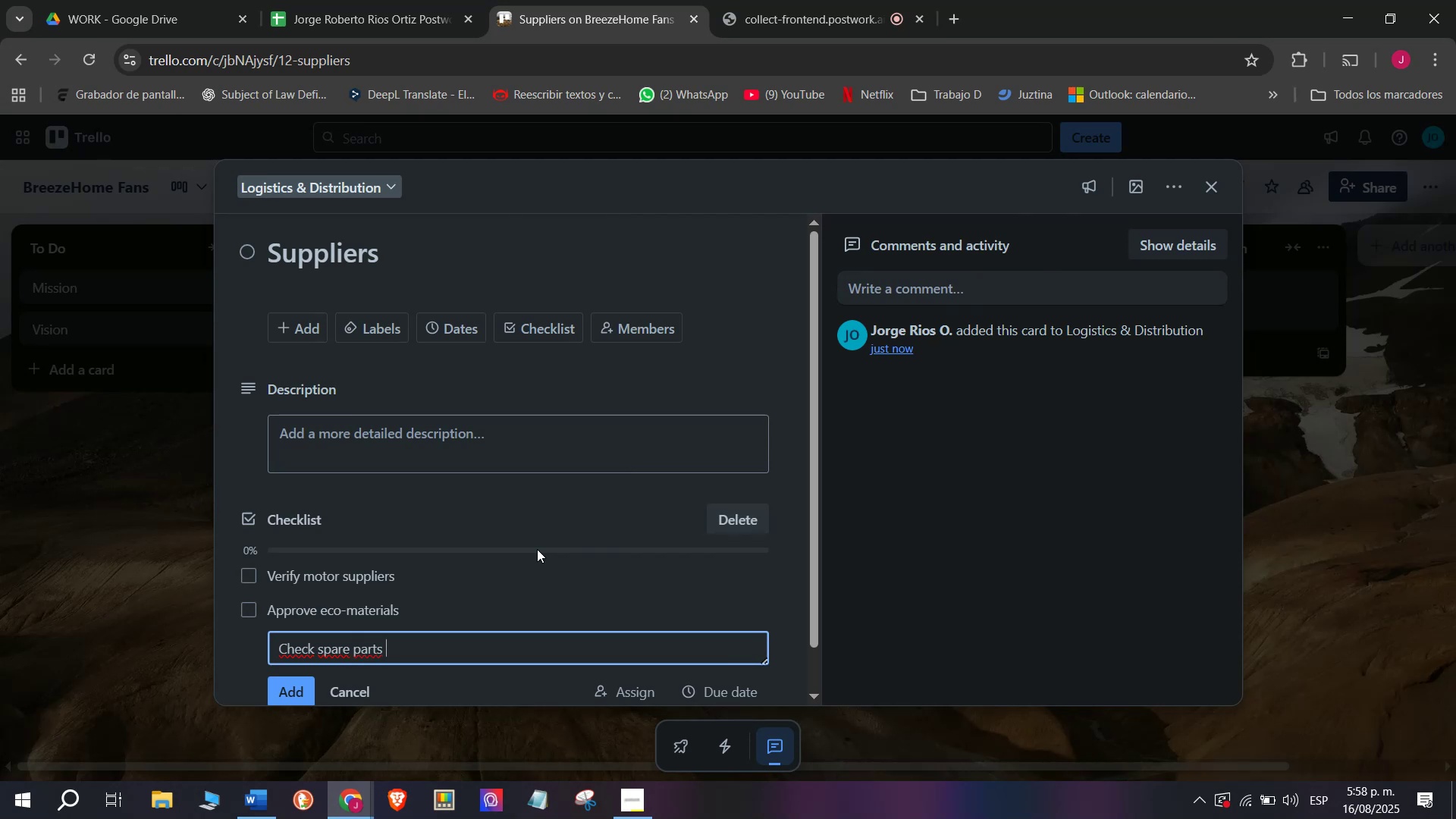 
type(stock)
 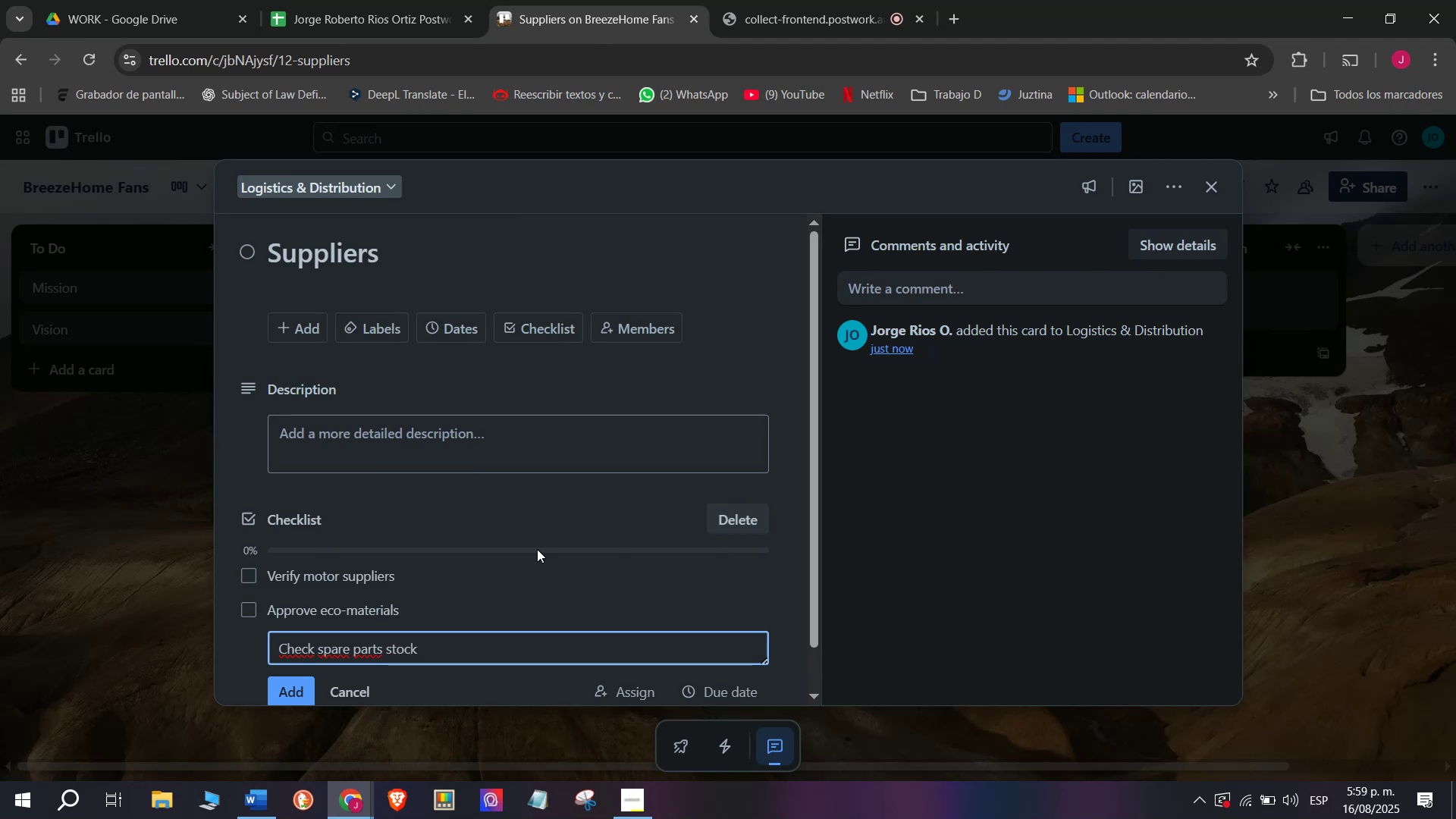 
key(Enter)
 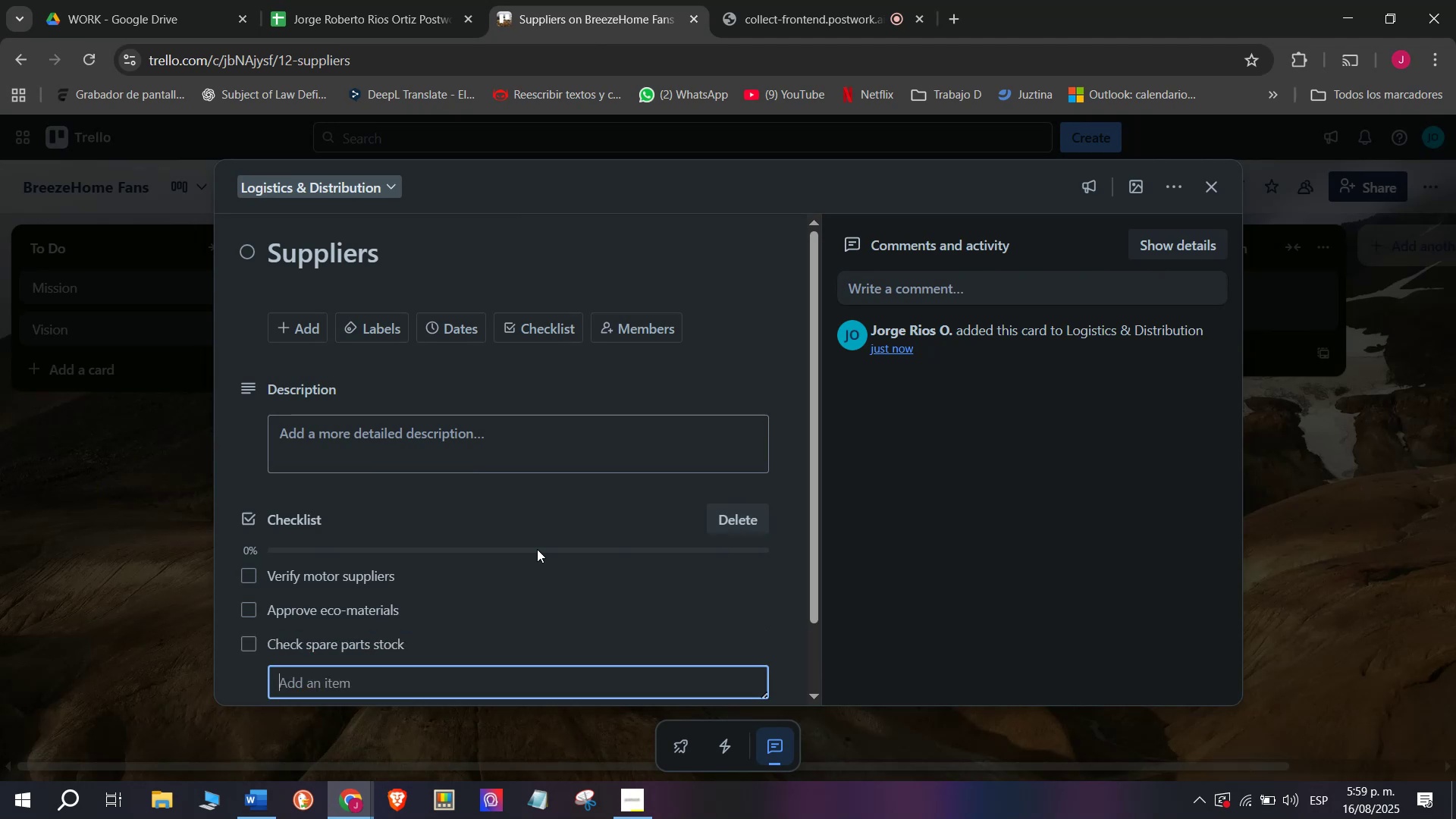 
type(Negotiate contracts)
 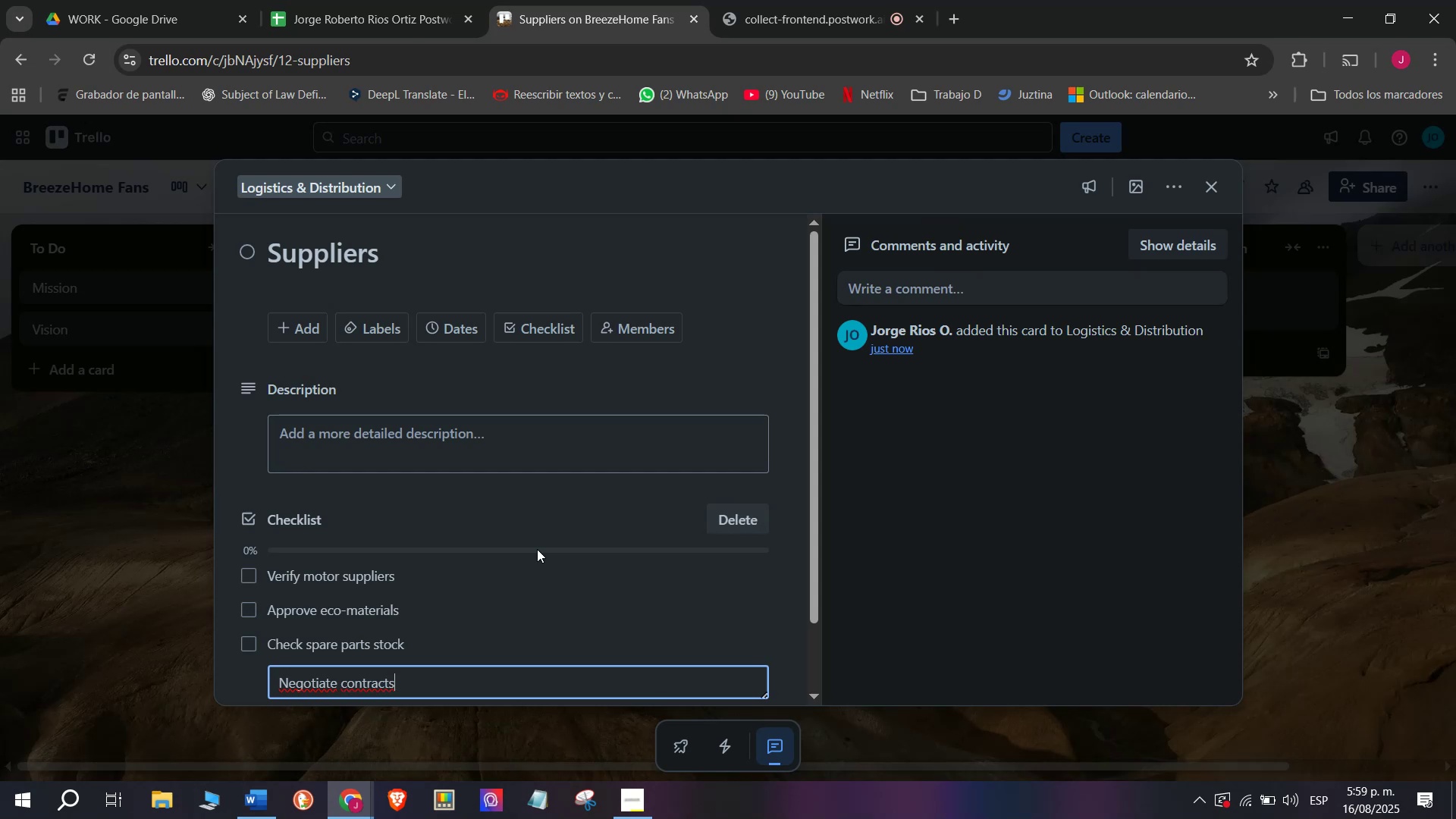 
key(Enter)
 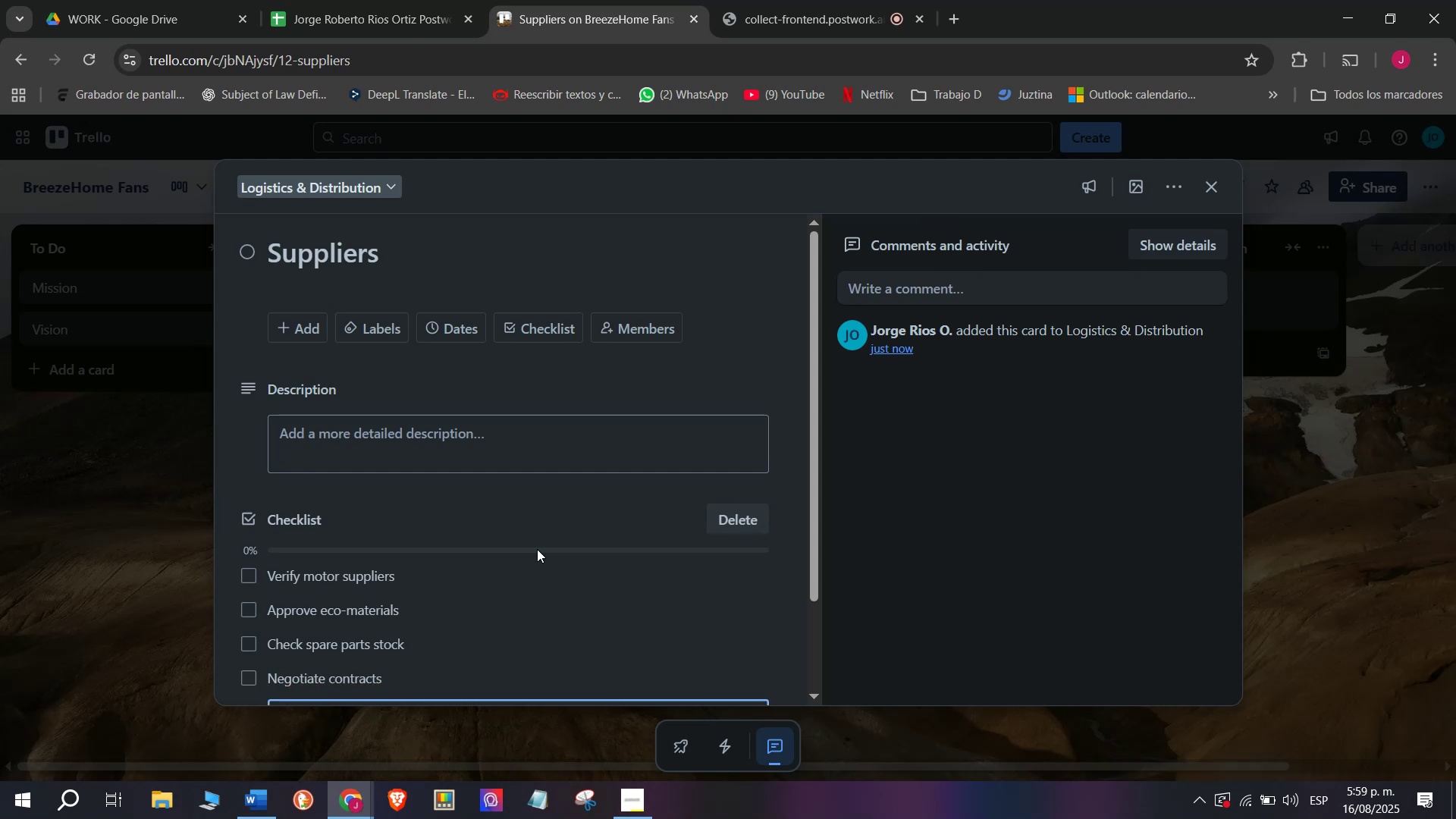 
type(Uop)
key(Backspace)
key(Backspace)
type(p)
 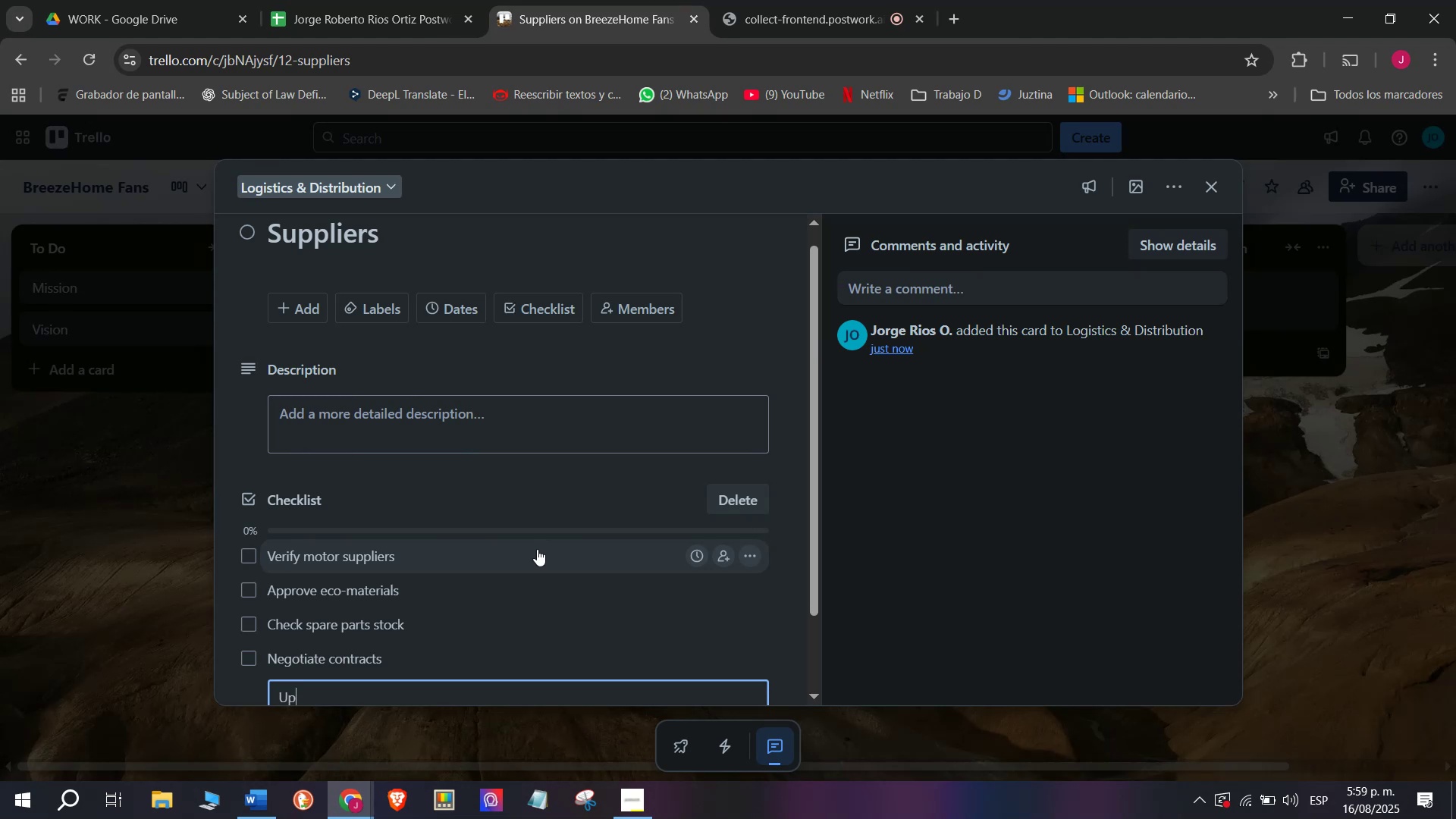 
type(date )
 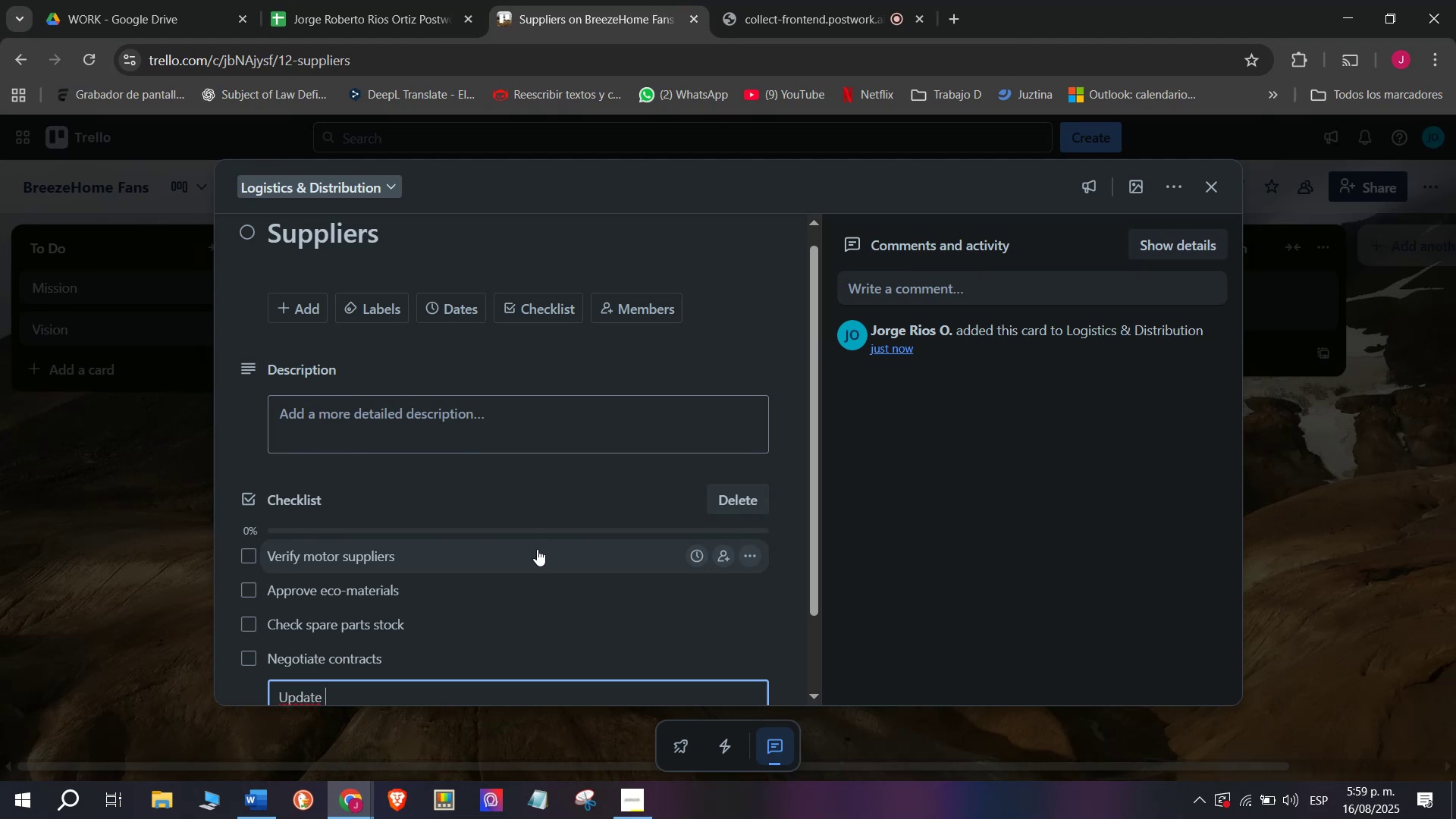 
type(supply lists)
 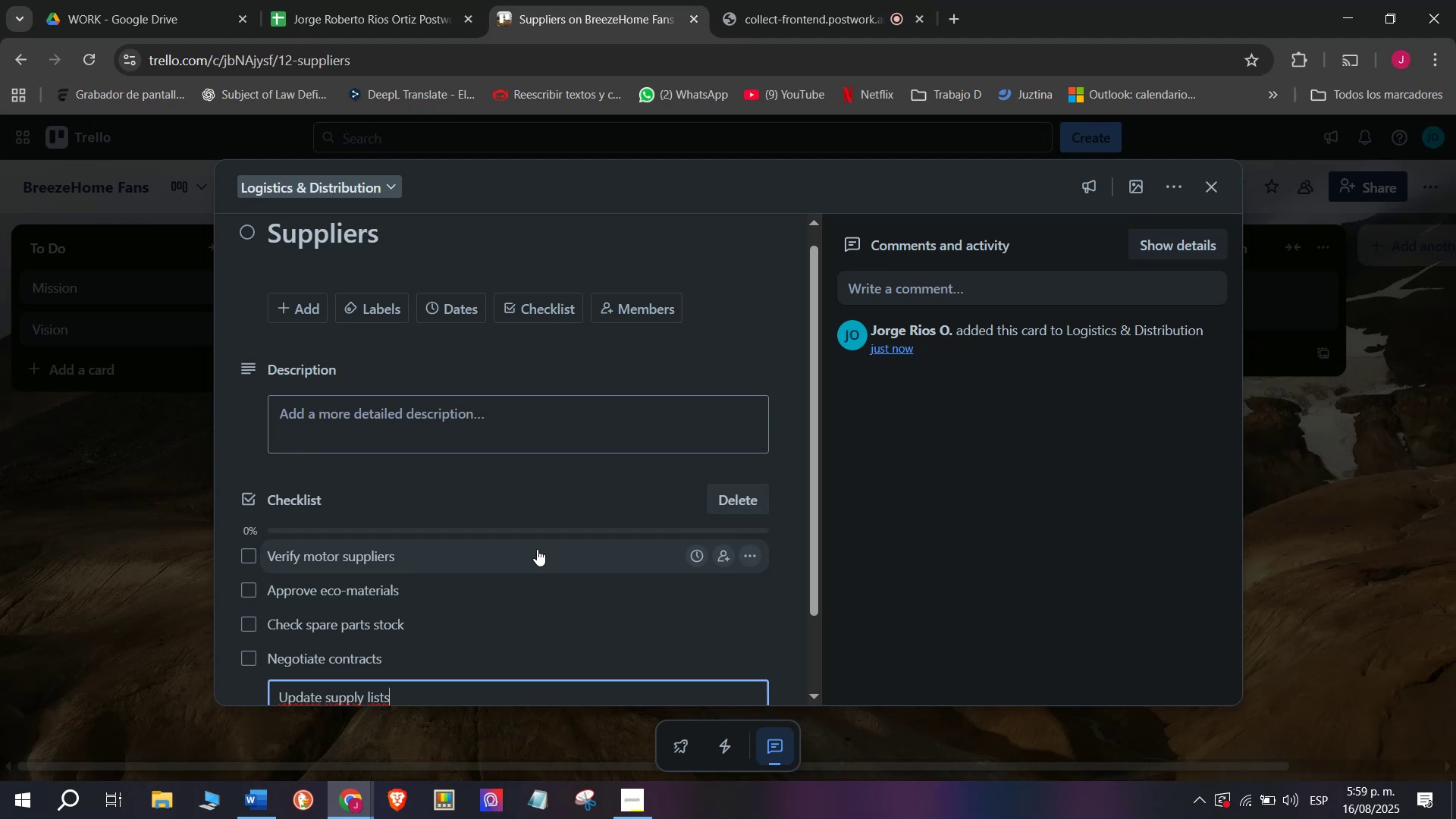 
key(Enter)
 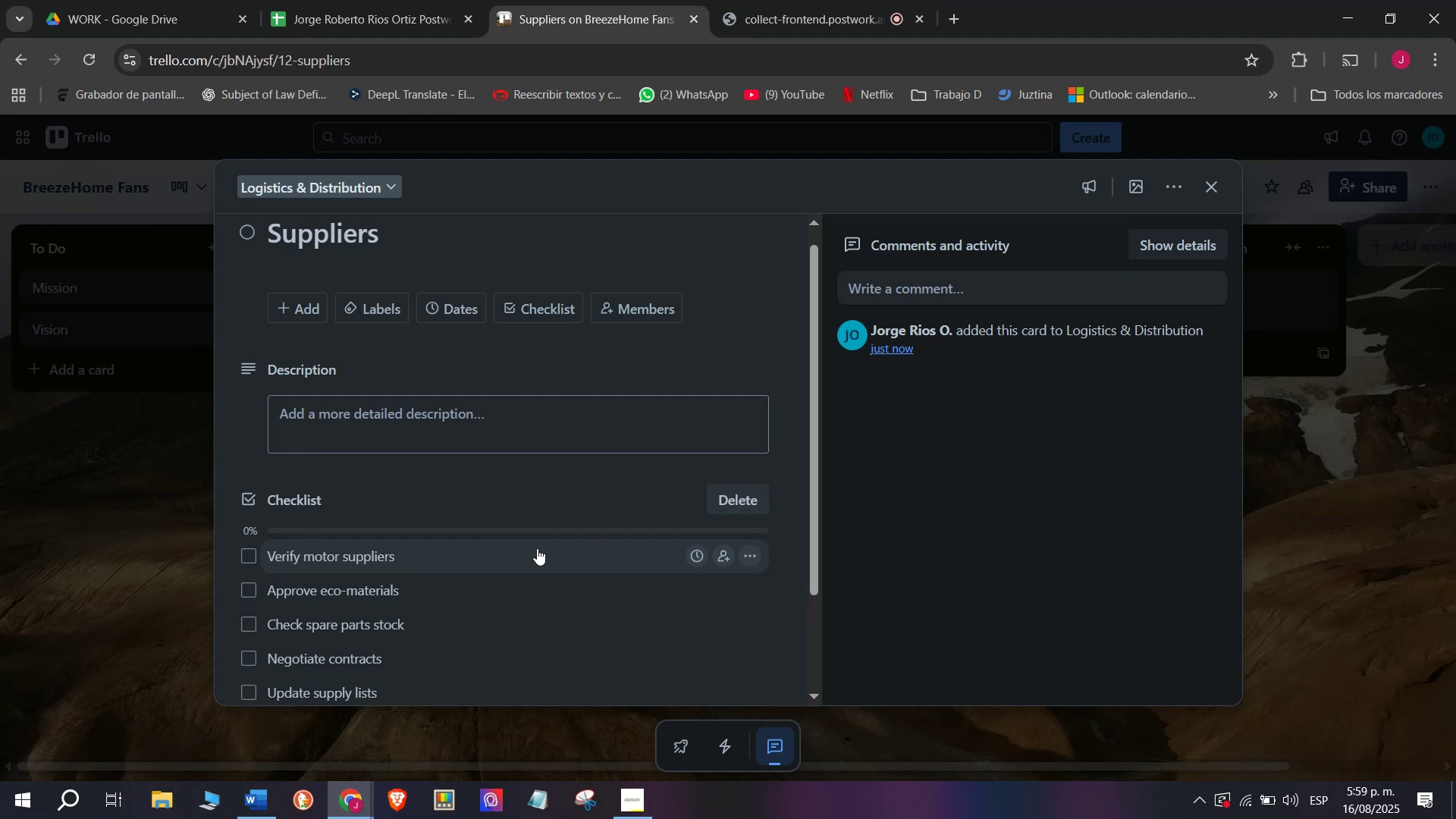 
type(Track deliveries)
 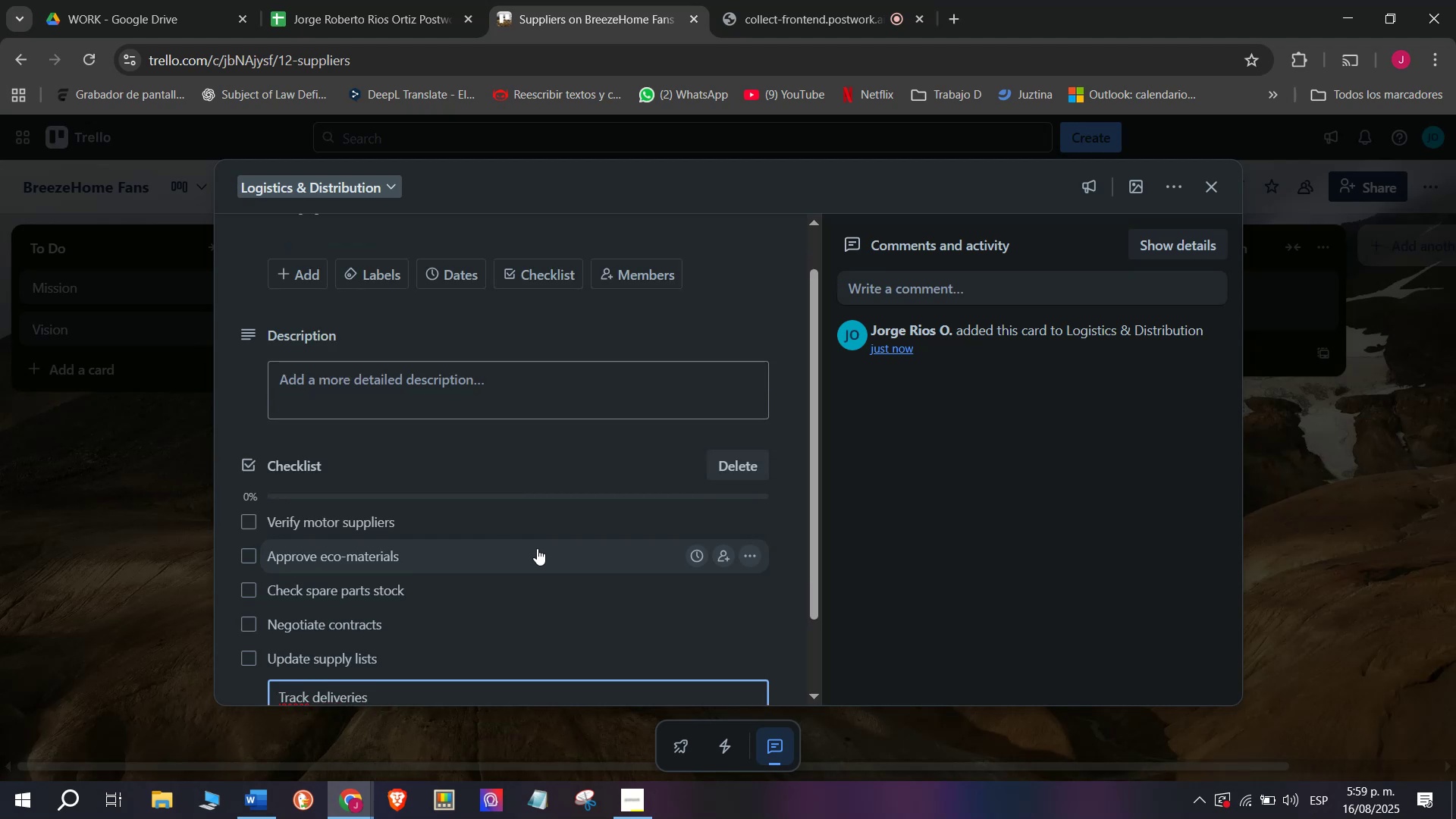 
key(Enter)
 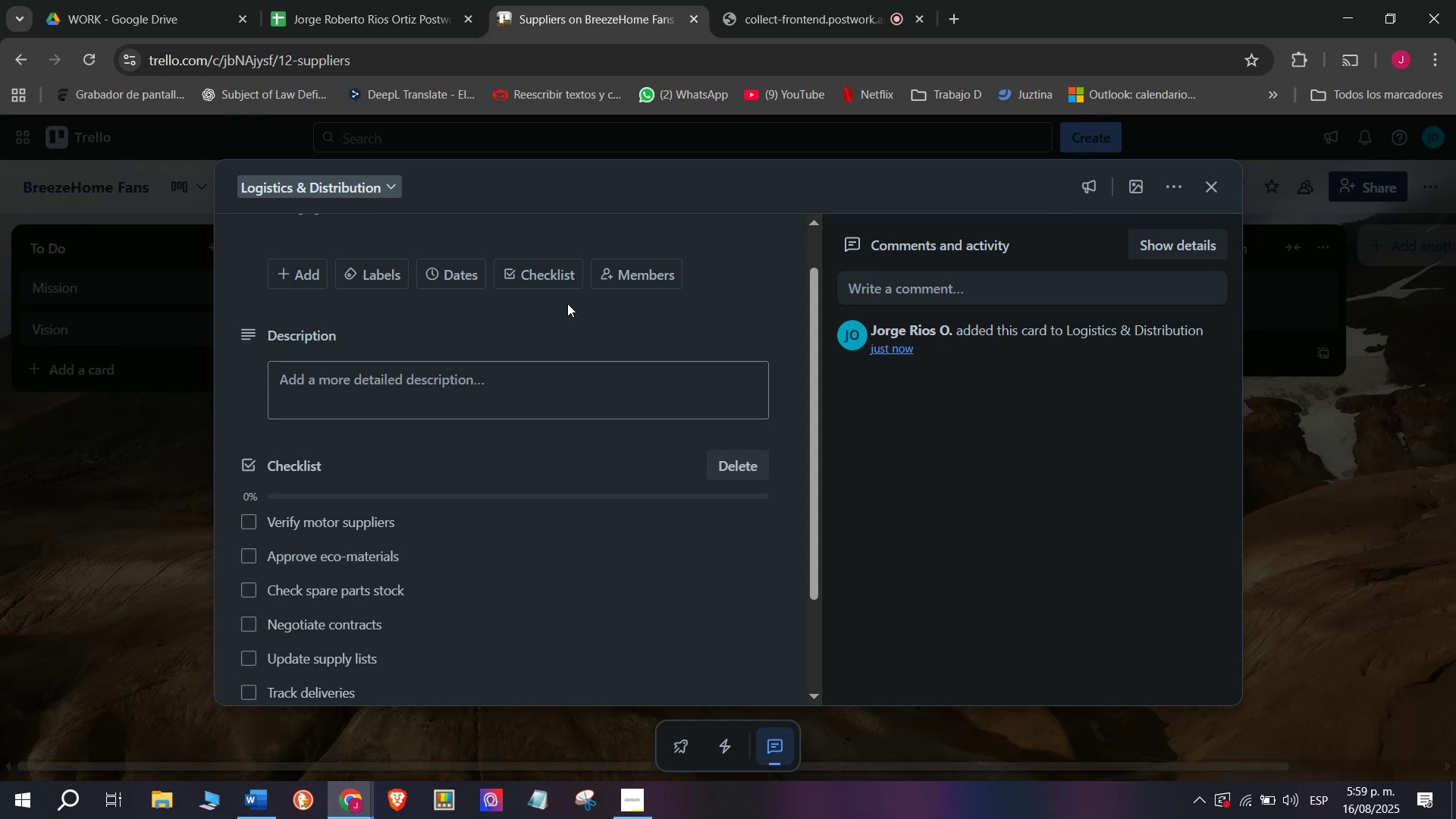 
left_click([368, 274])
 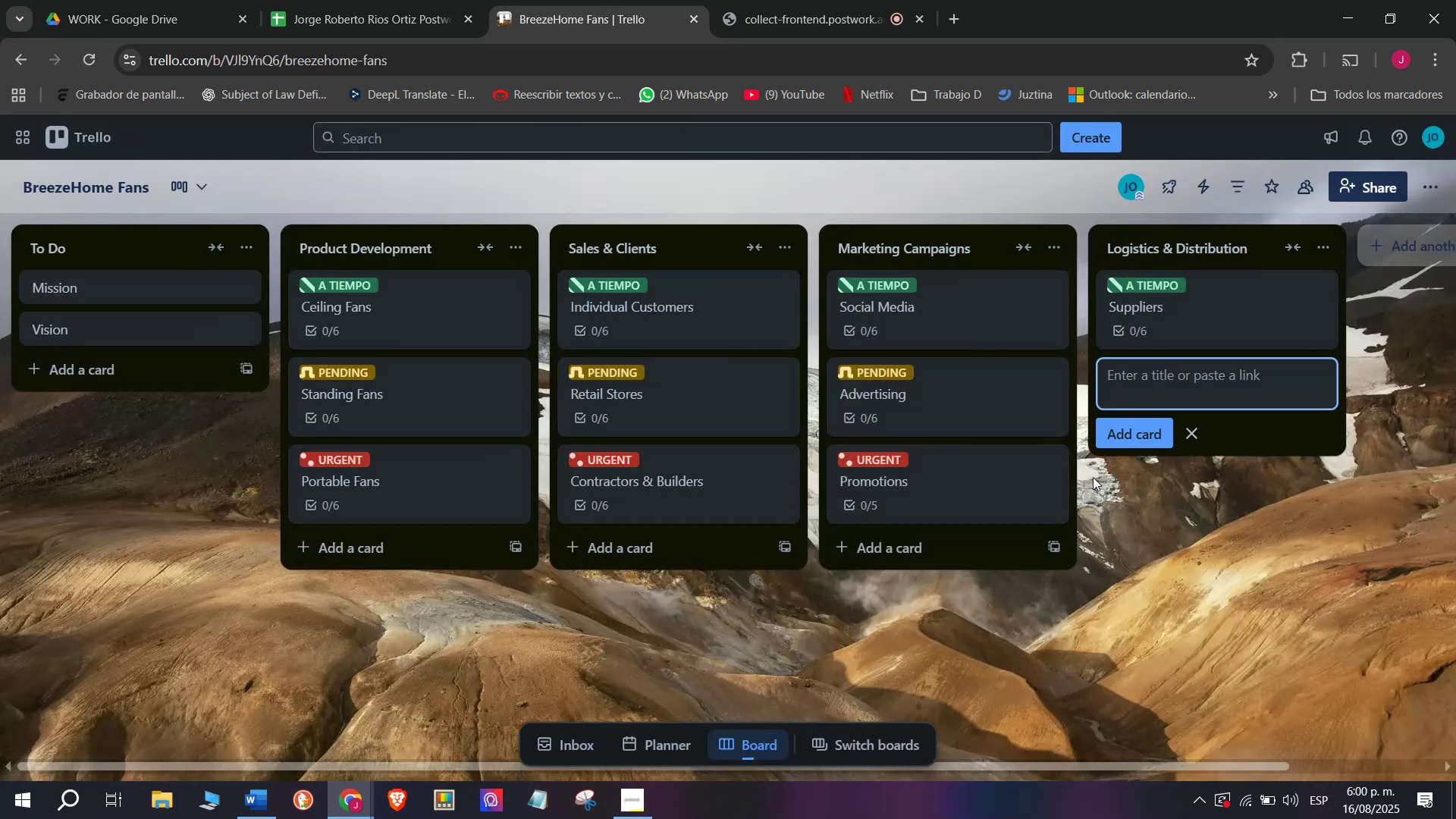 
wait(6.79)
 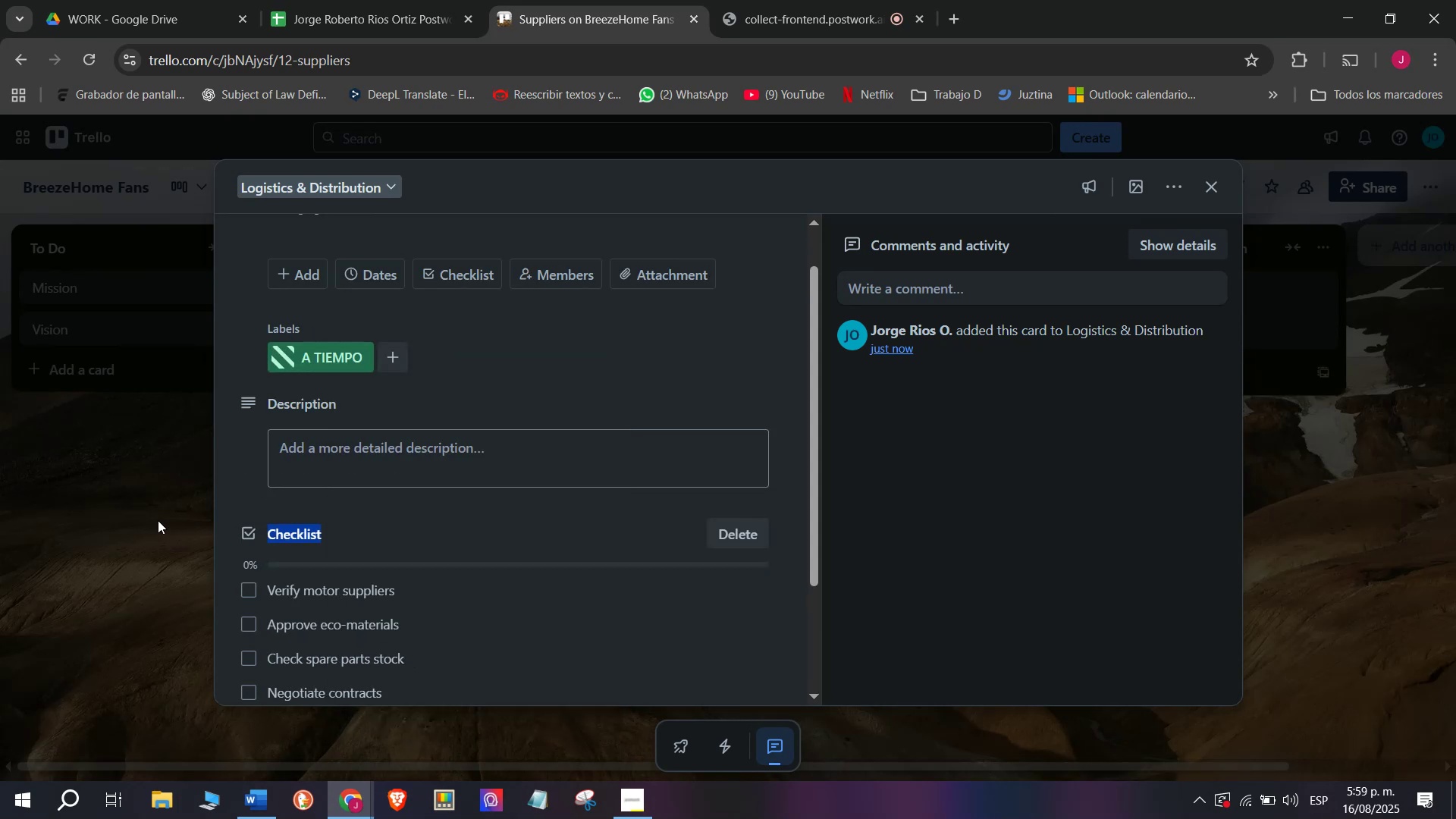 
type(Warehousing)
 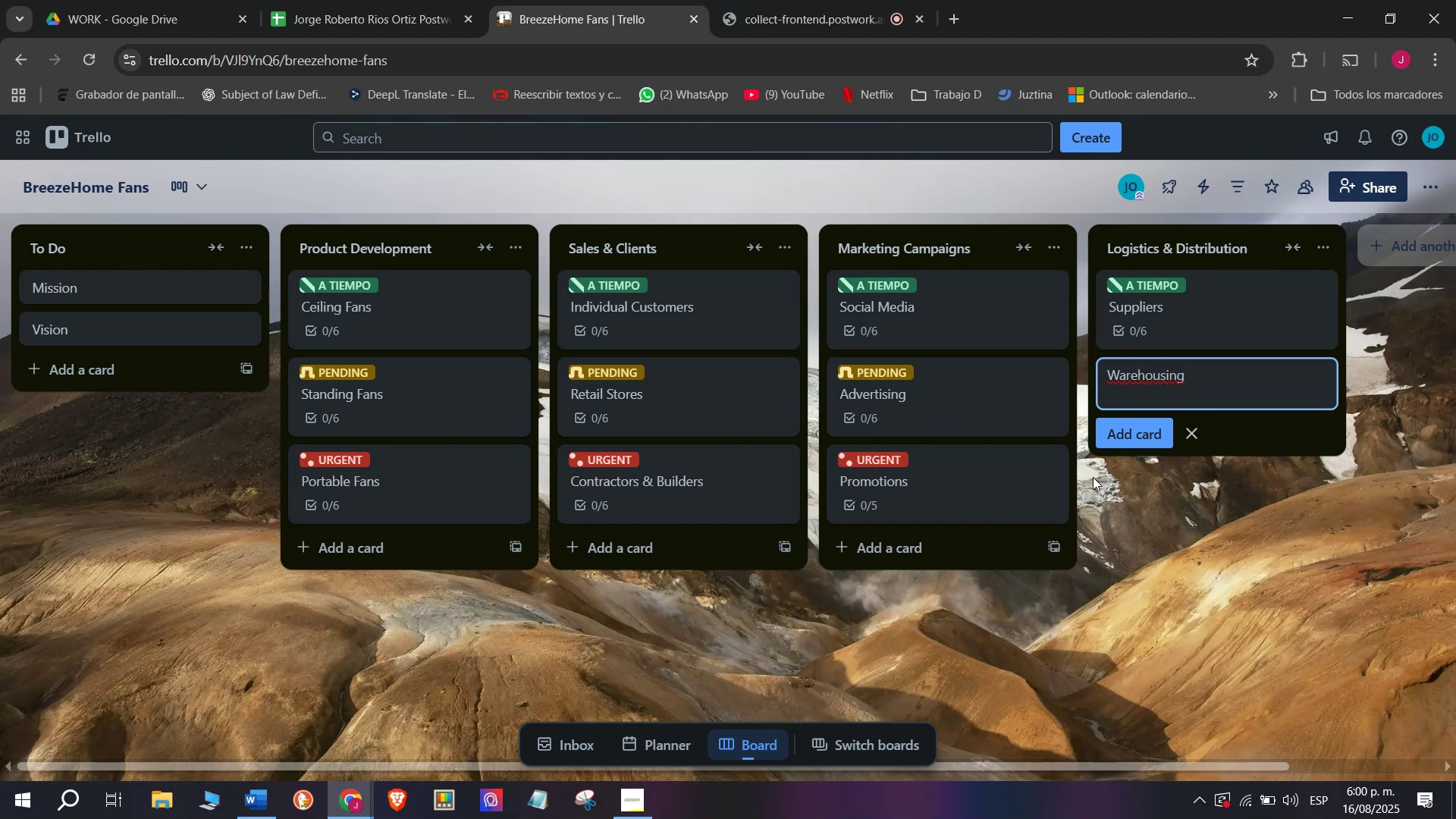 
wait(5.38)
 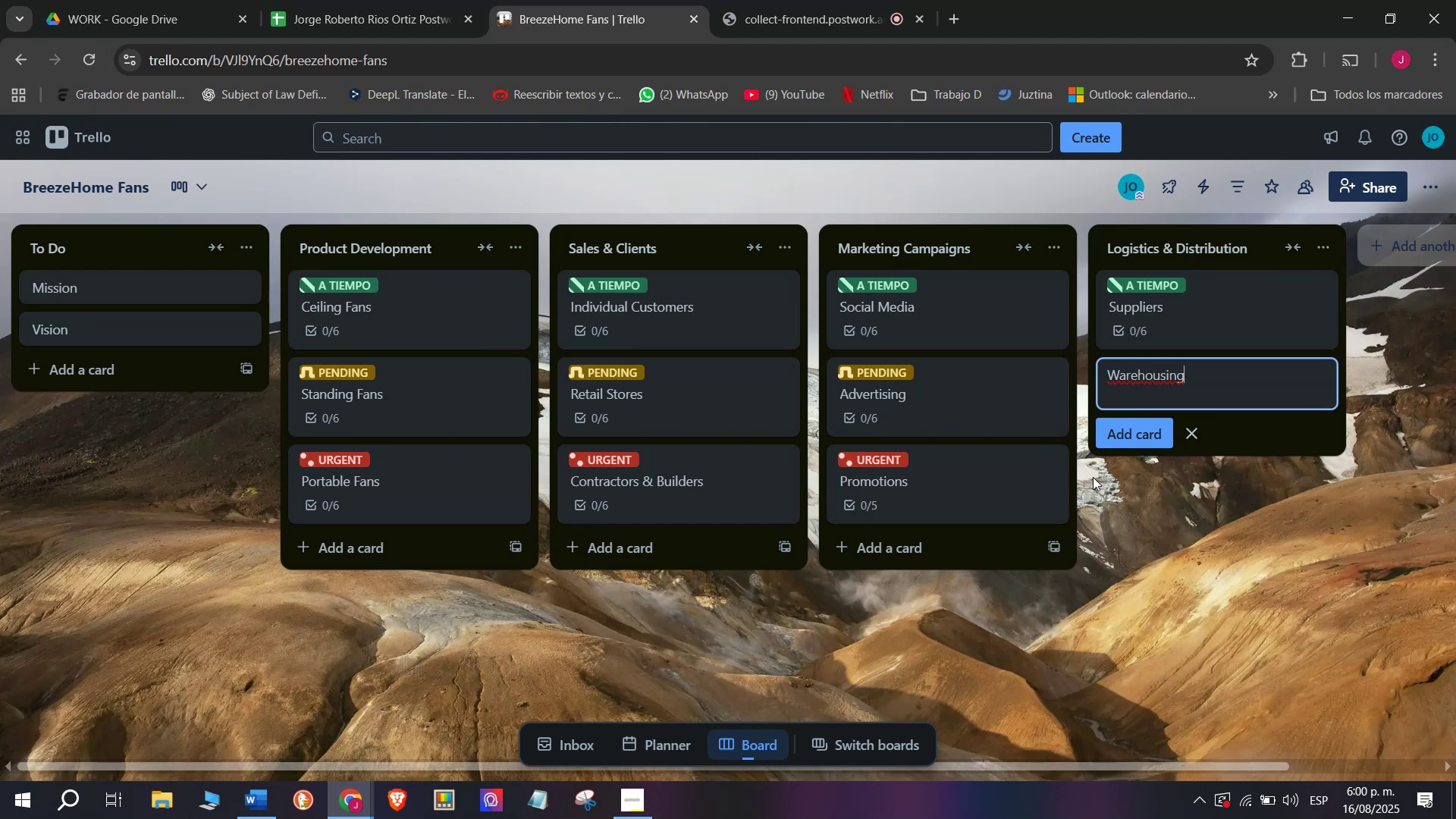 
key(Enter)
 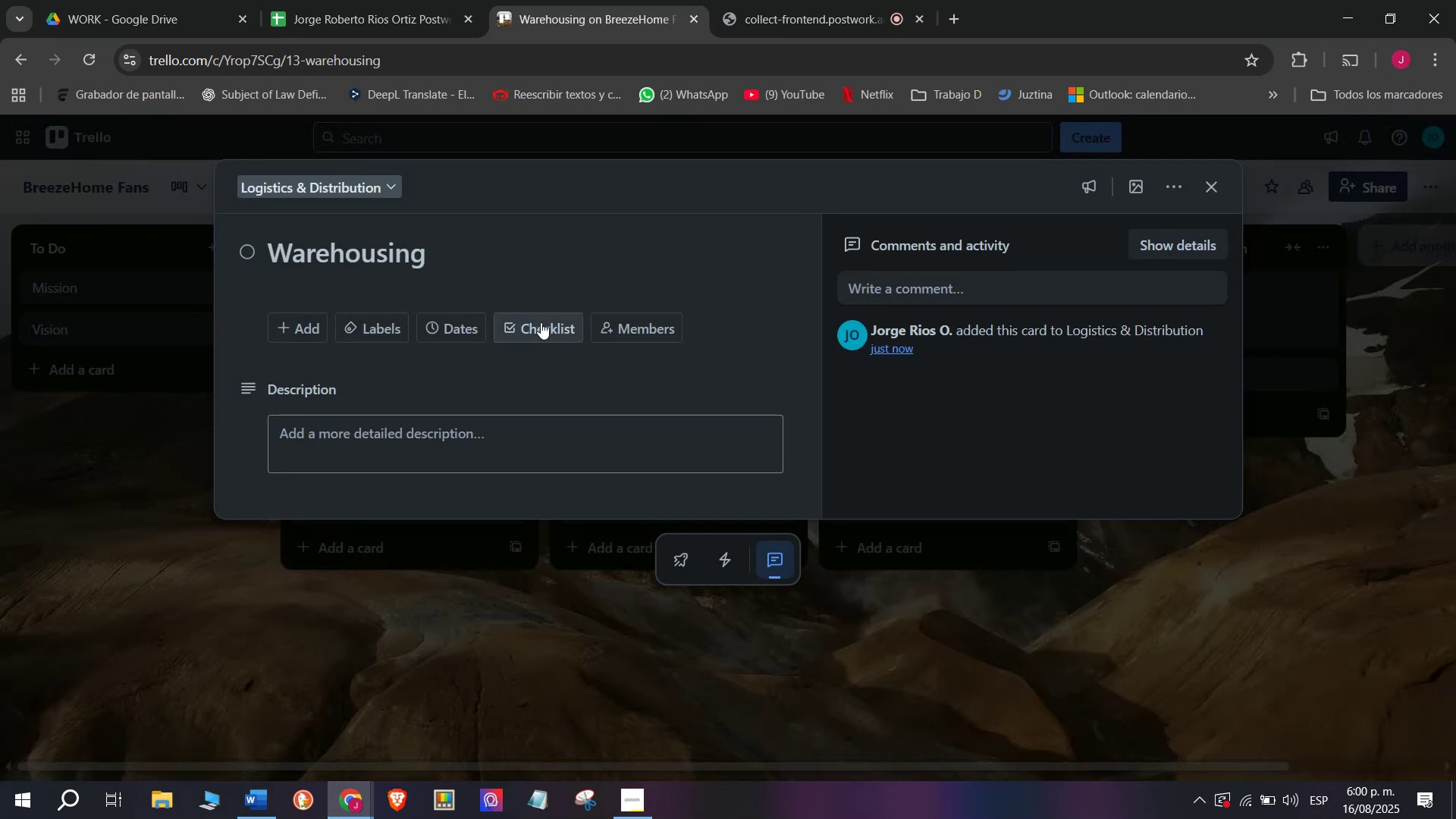 
left_click([529, 555])
 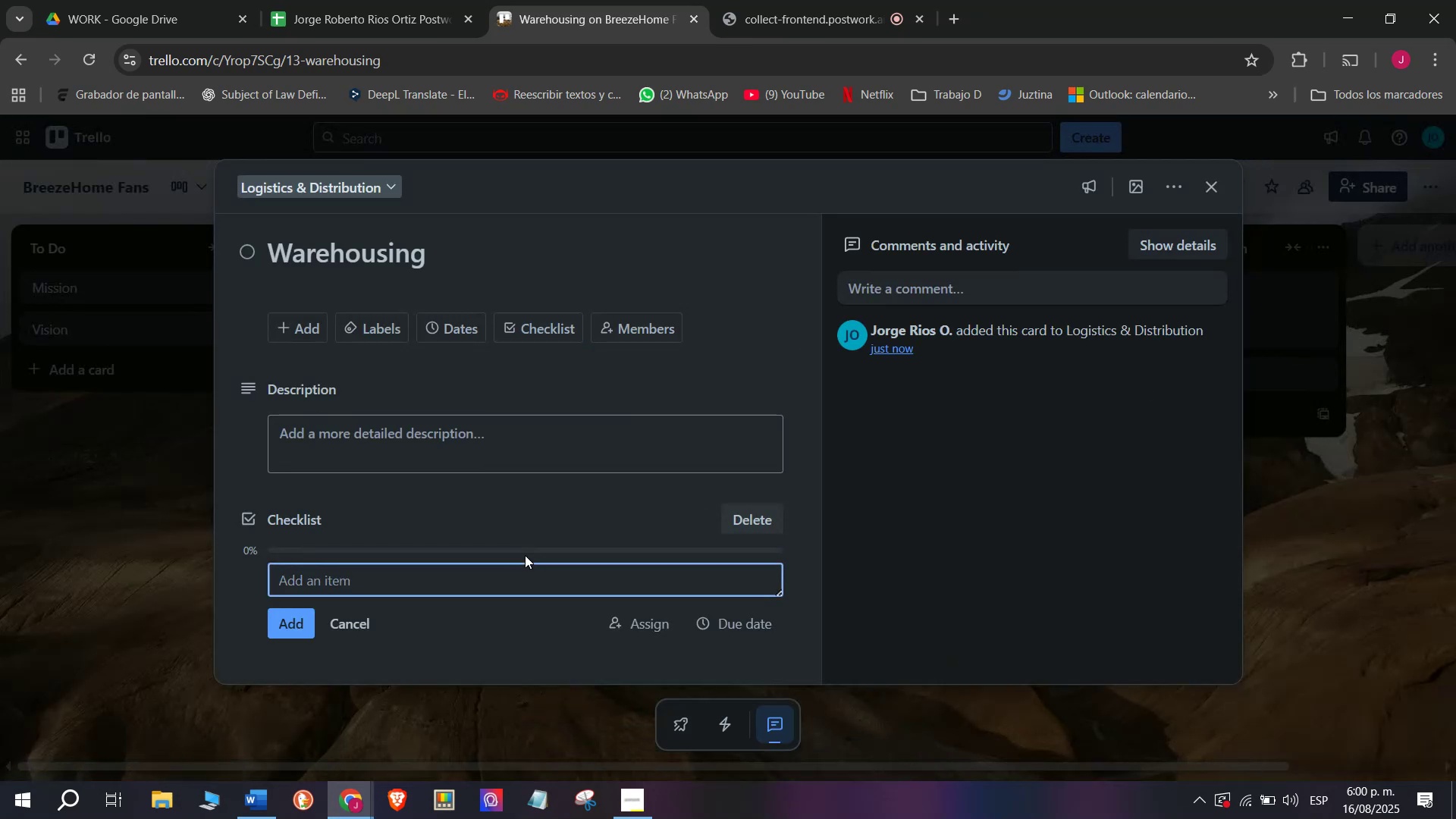 
type(Organize fans)
 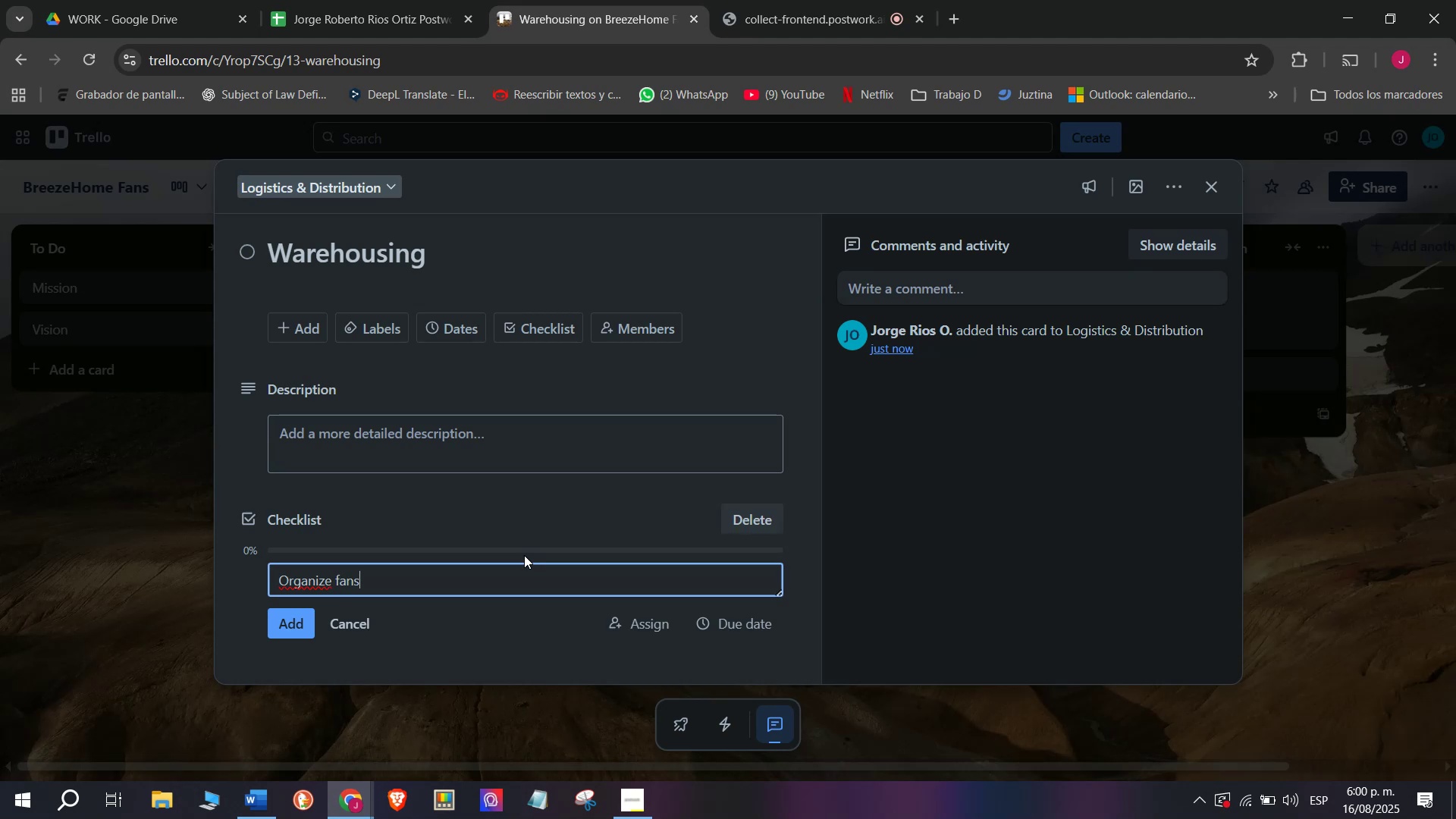 
type( by model)
 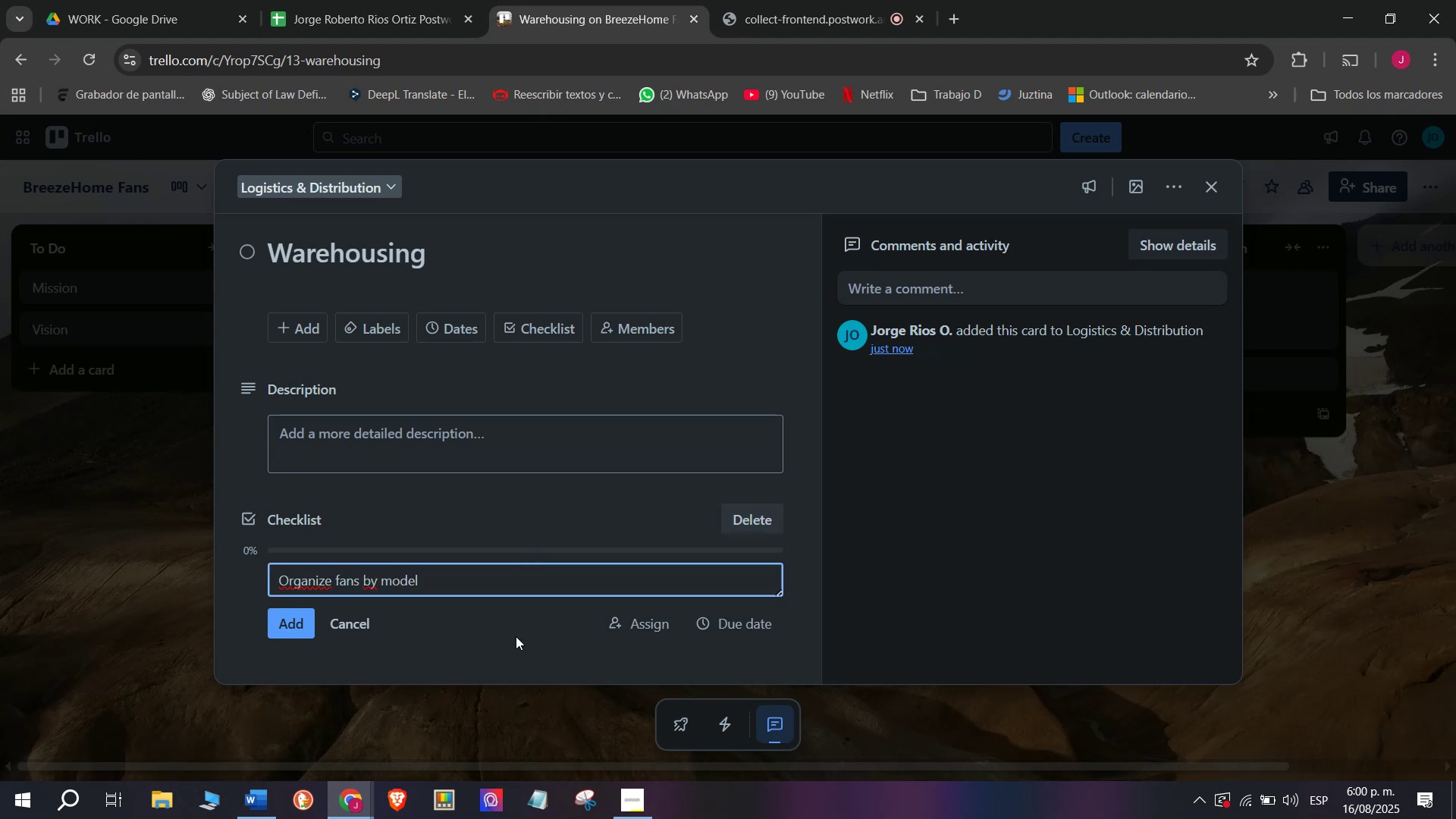 
key(Enter)
 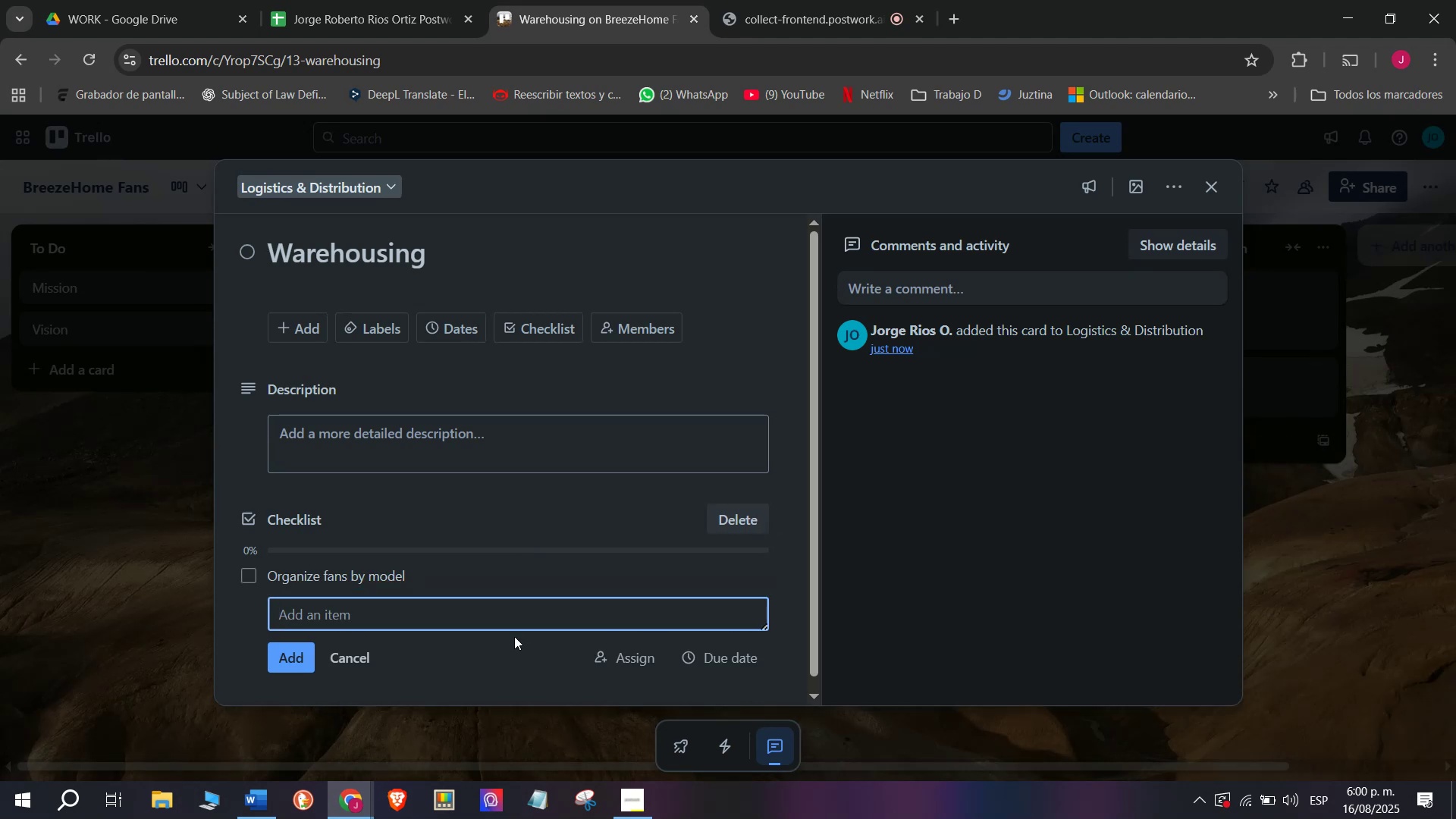 
type(Track incoming shipments)
 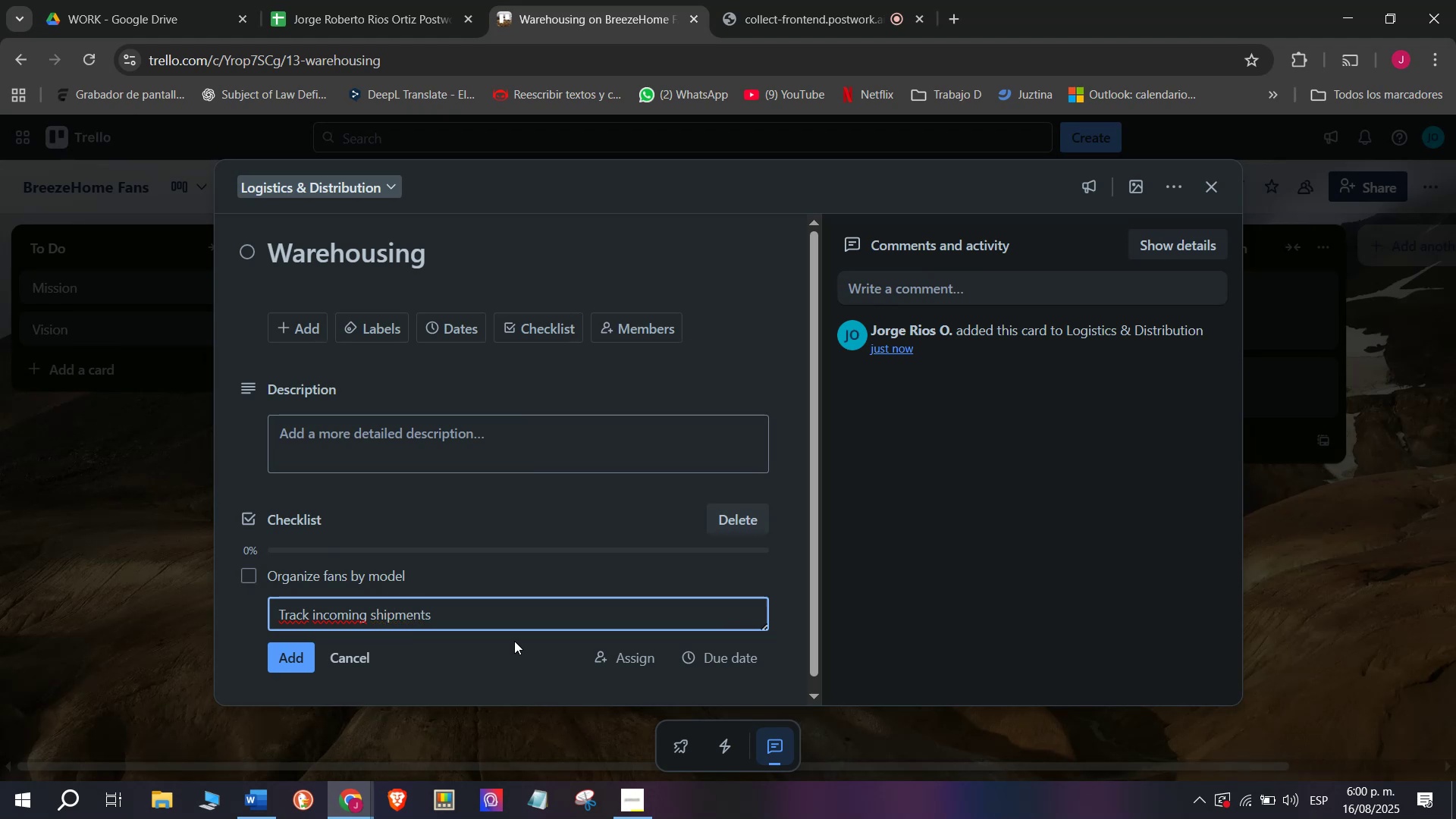 
key(Enter)
 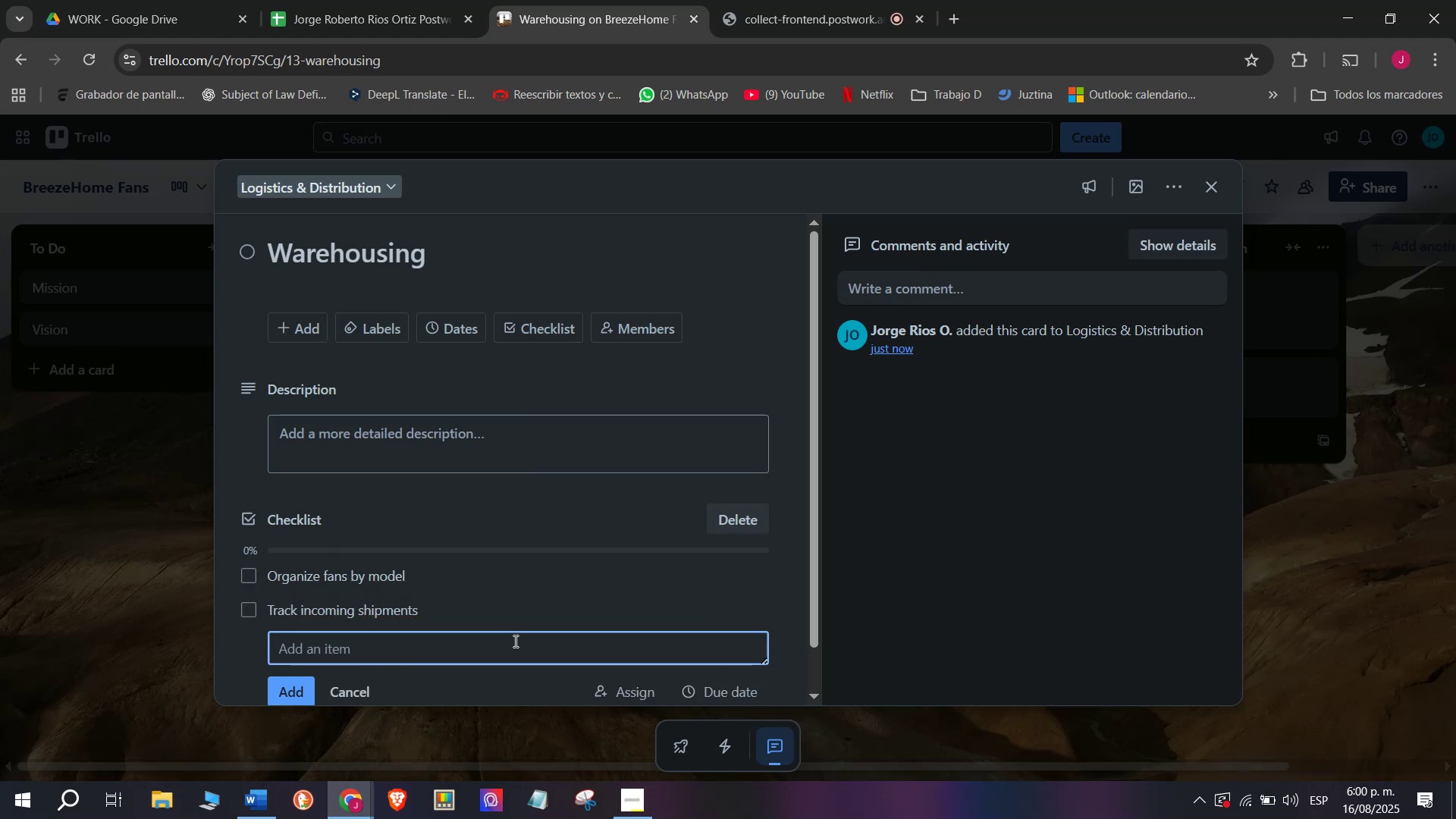 
type(Control)
 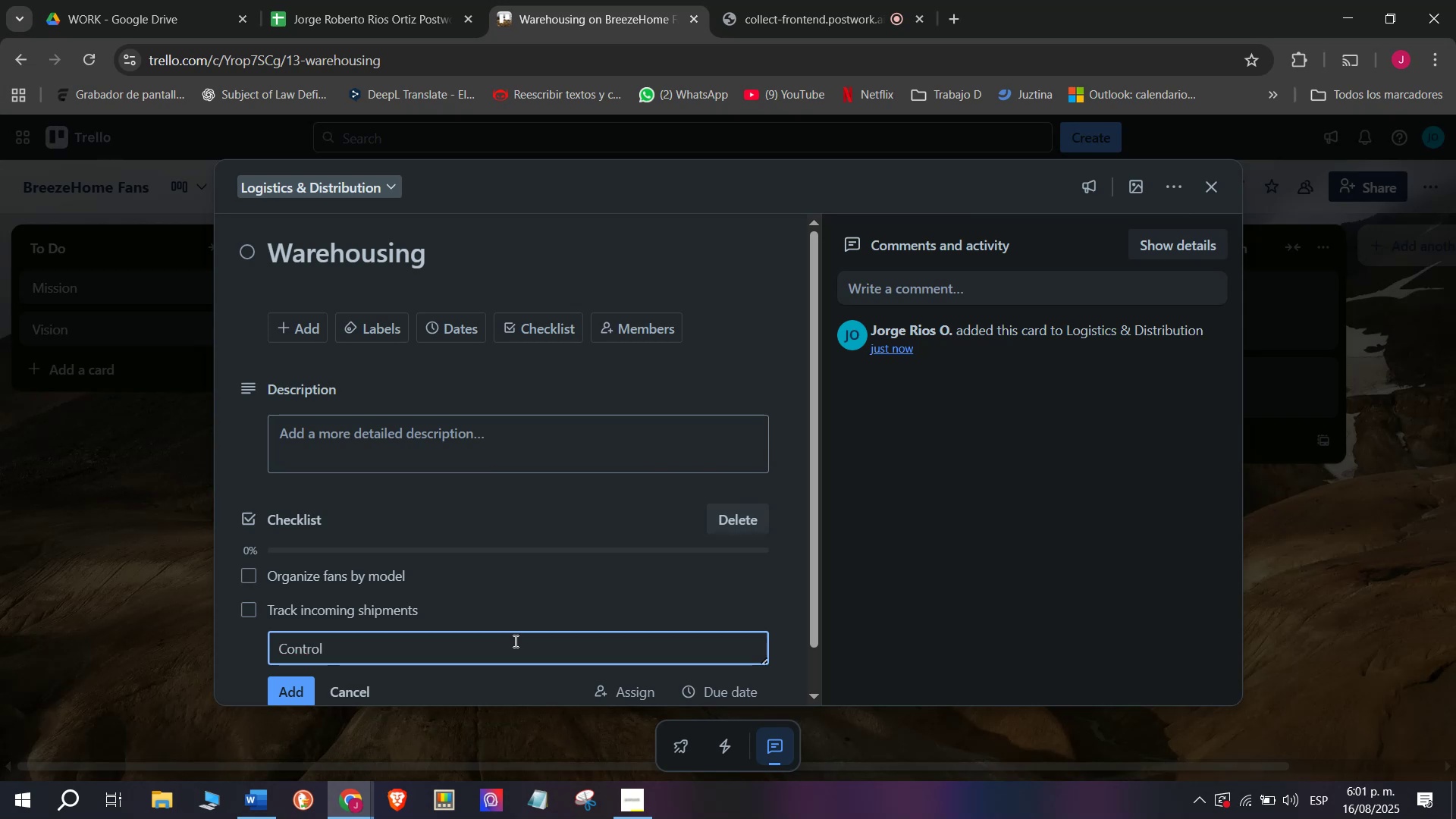 
type(temperature)
 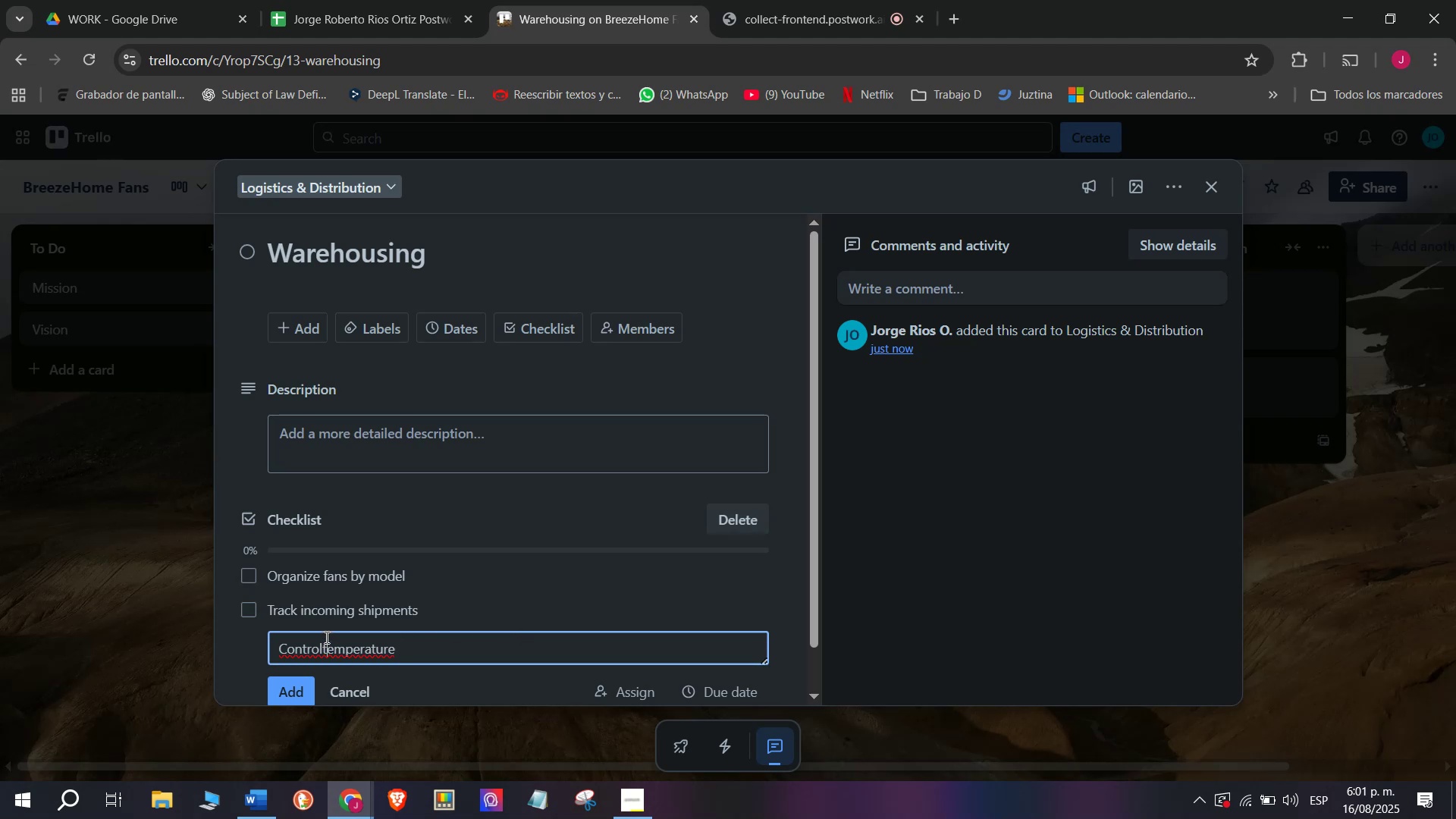 
left_click([322, 641])
 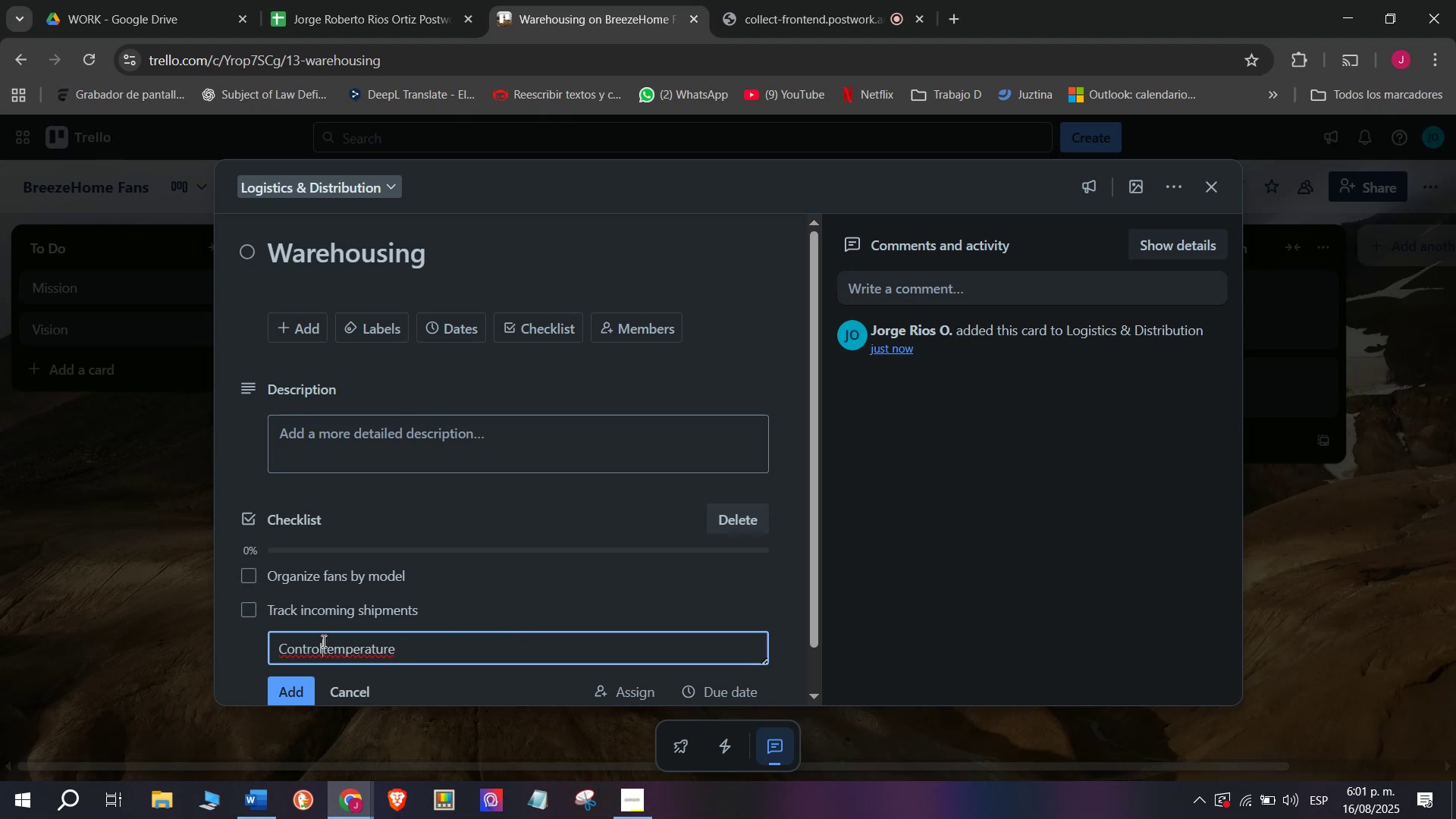 
key(Space)
 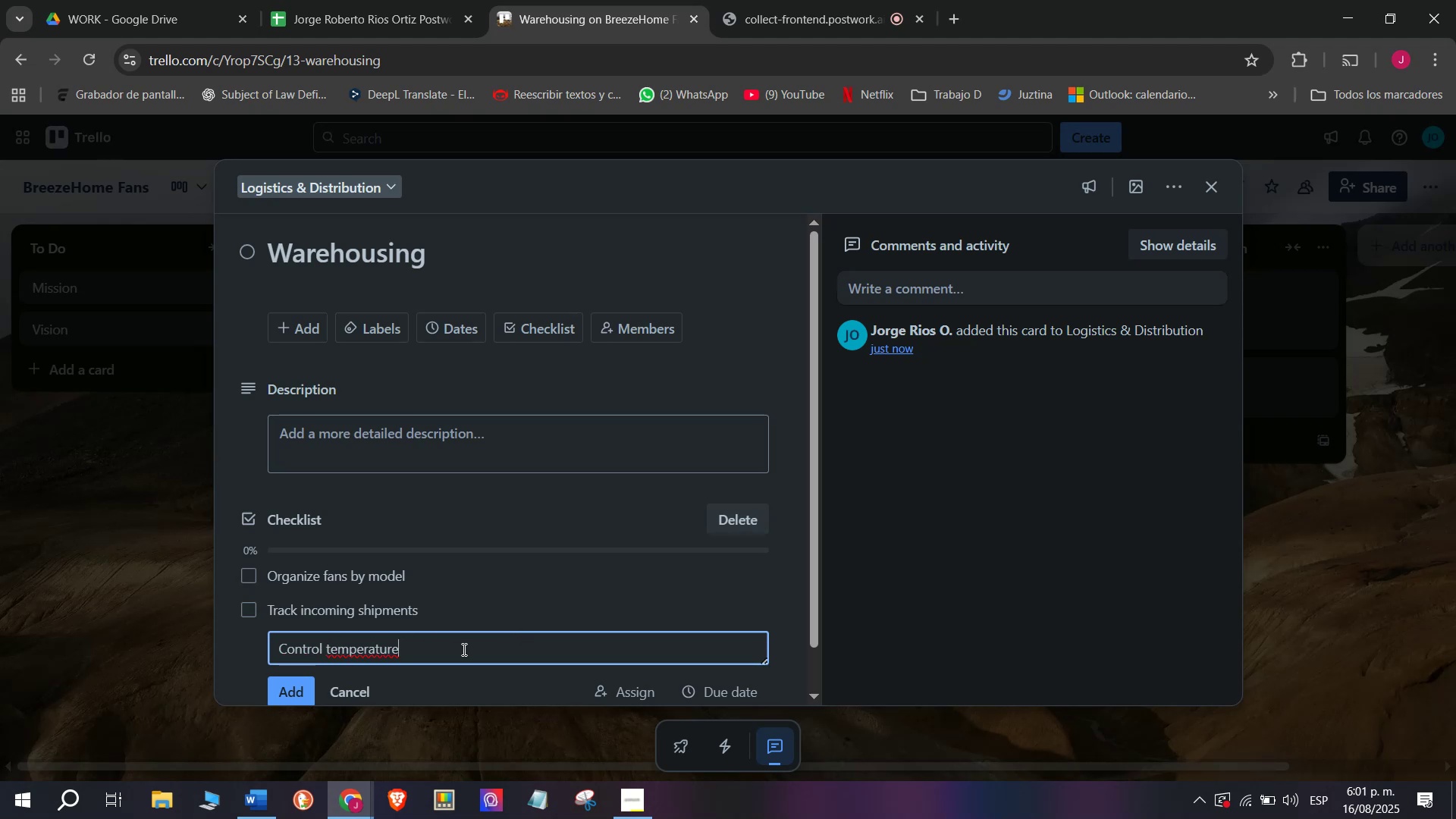 
key(Space)
 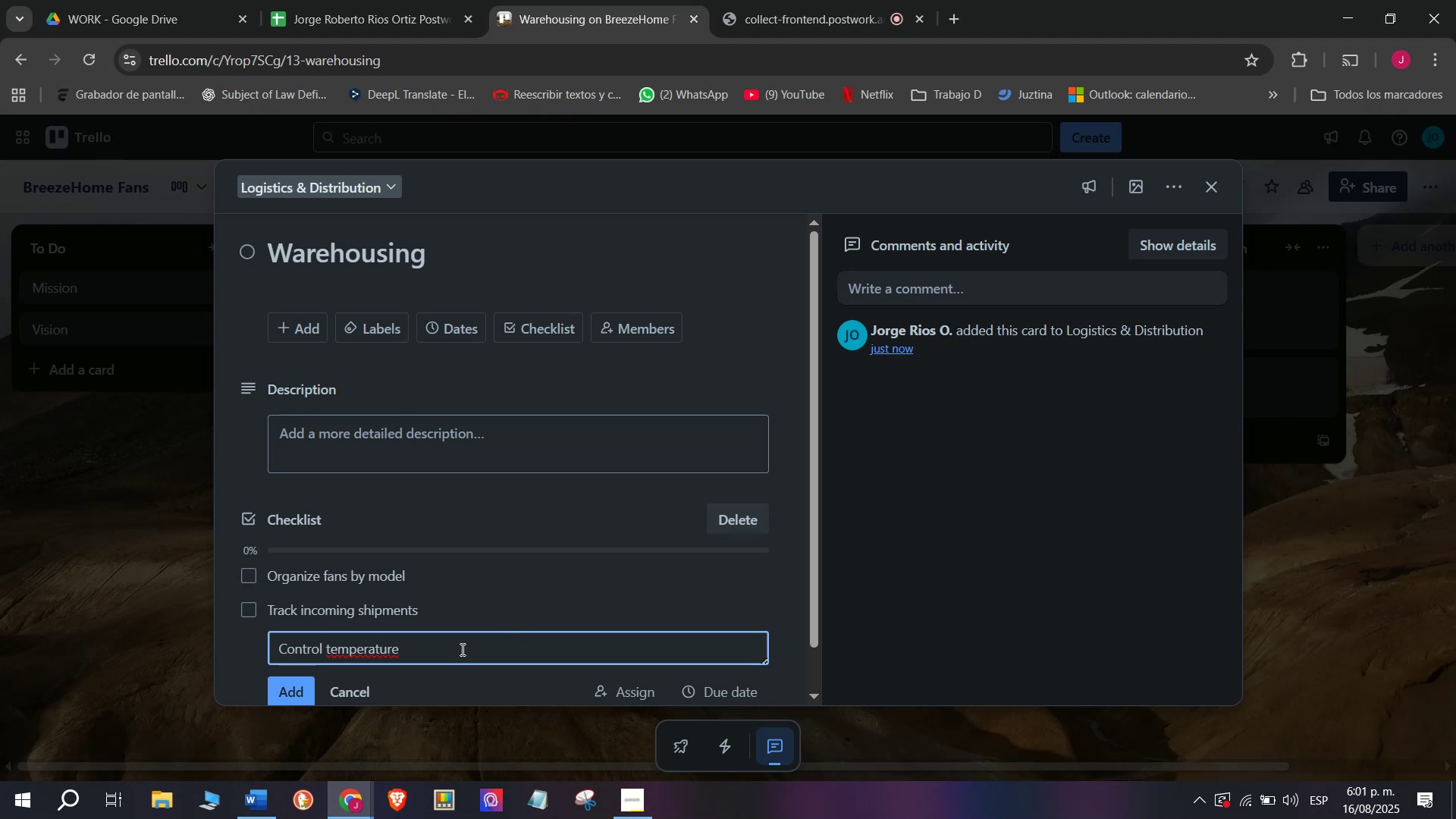 
type(storage)
 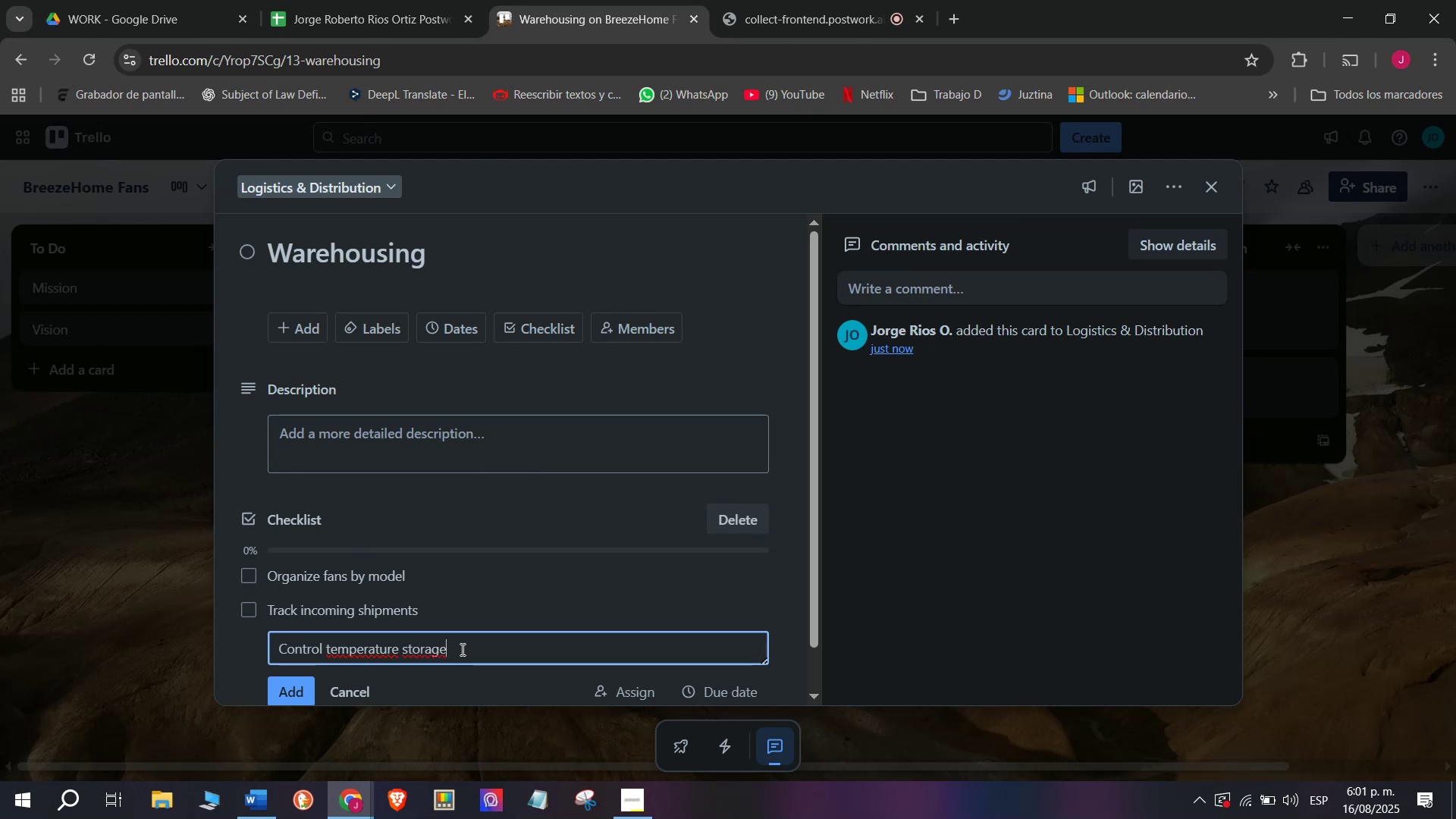 
key(Enter)
 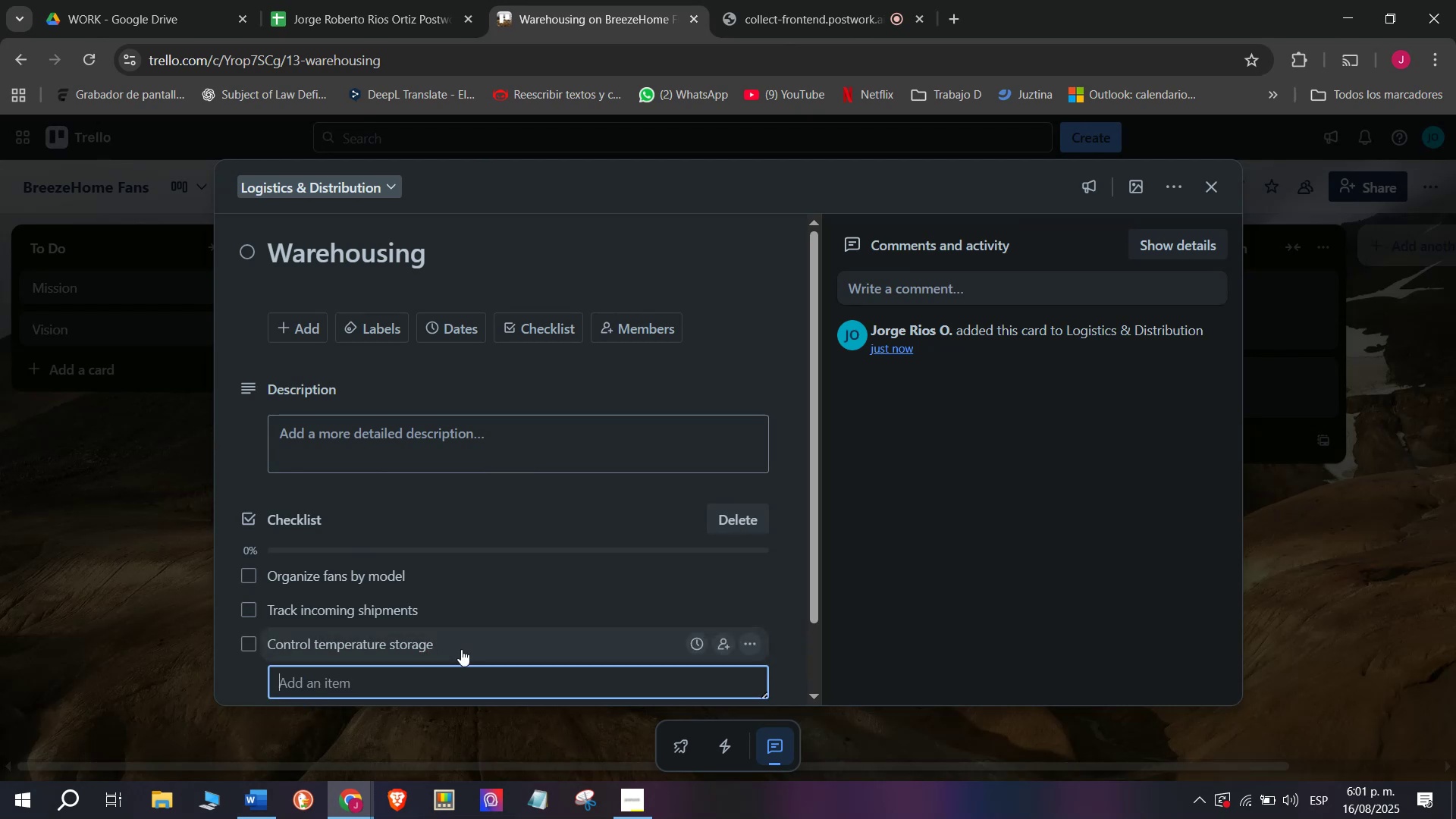 
type(Maintain inventory)
 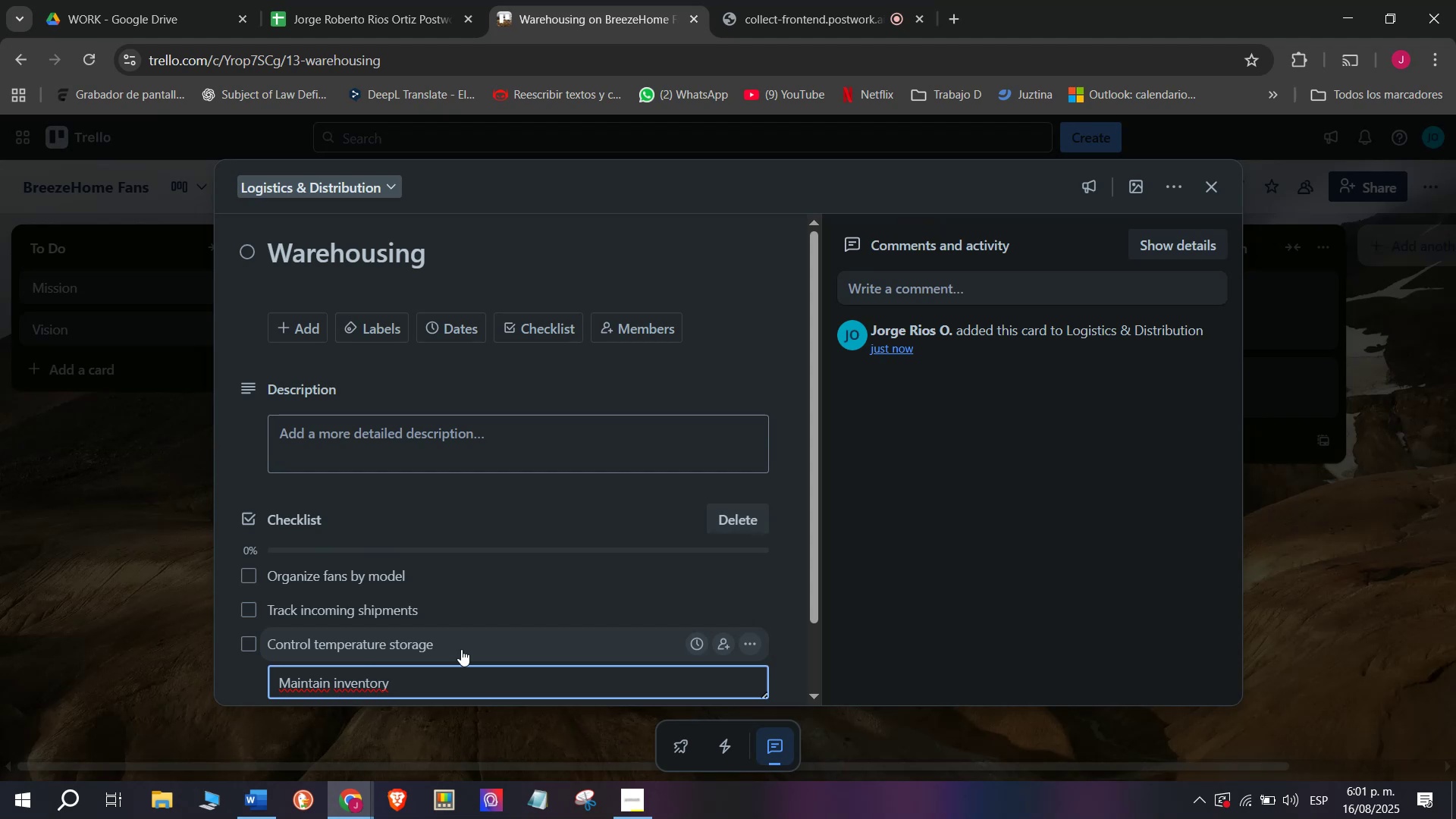 
type( reports)
 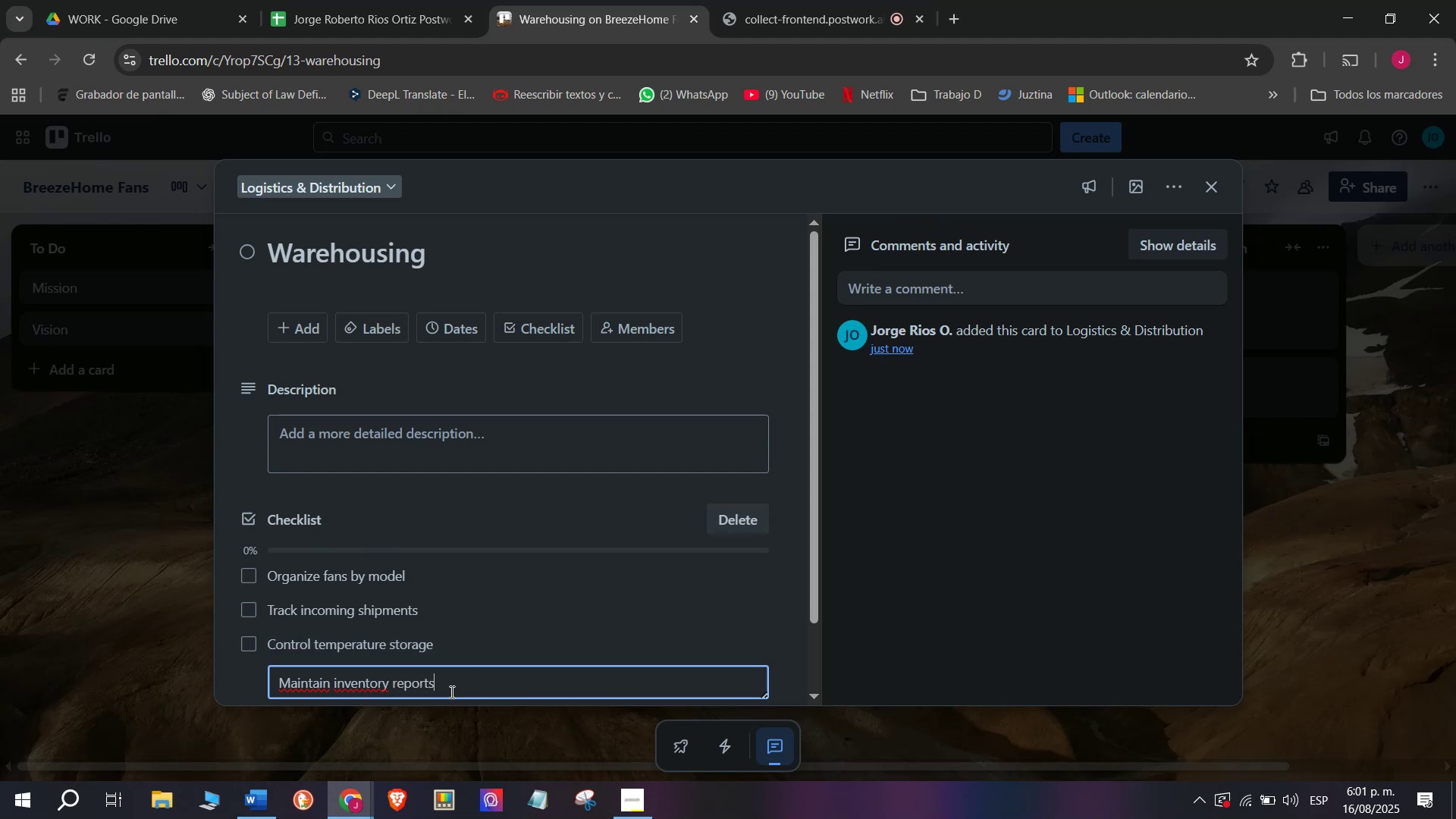 
key(Enter)
 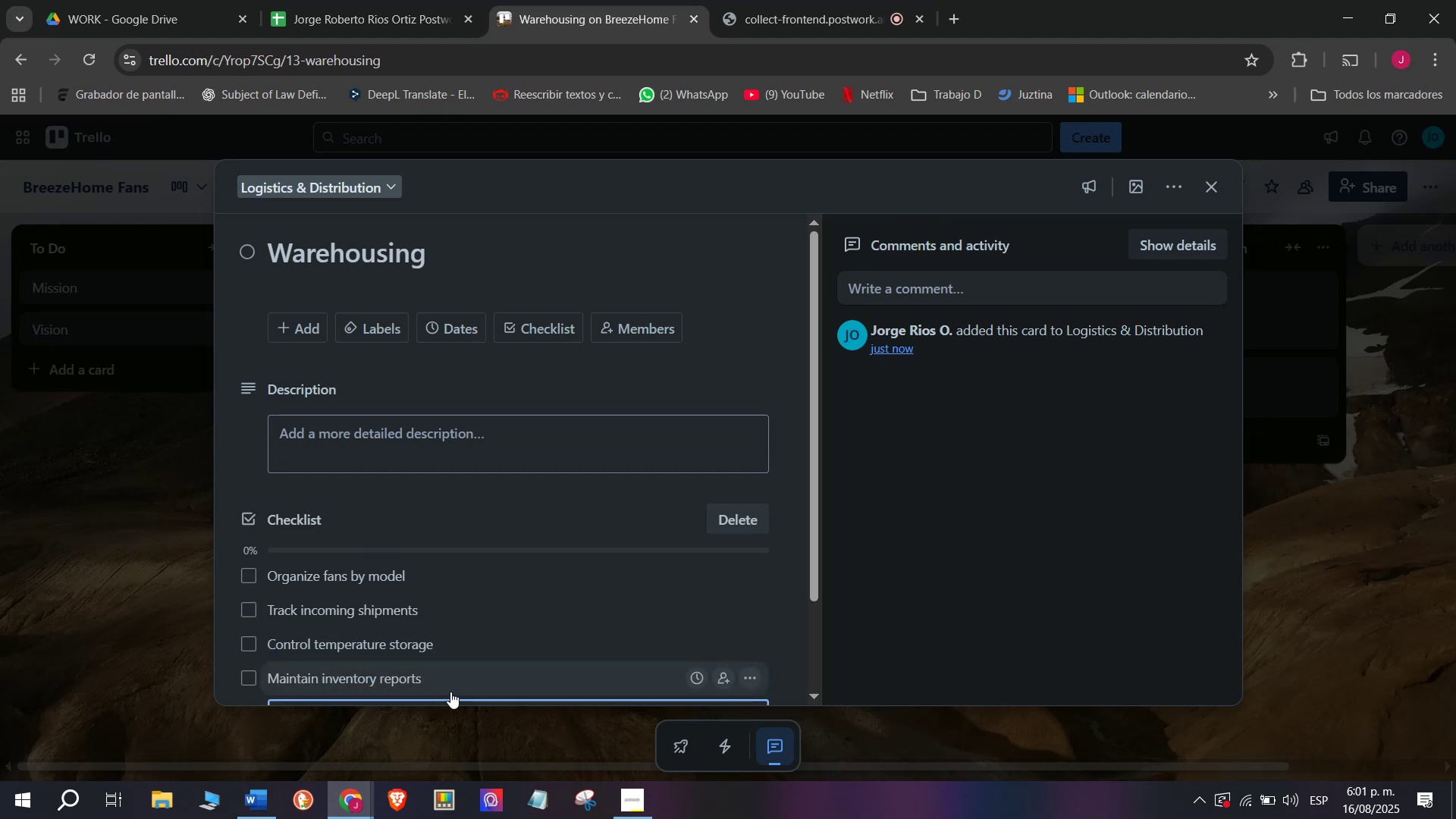 
type(Train warehouse team)
 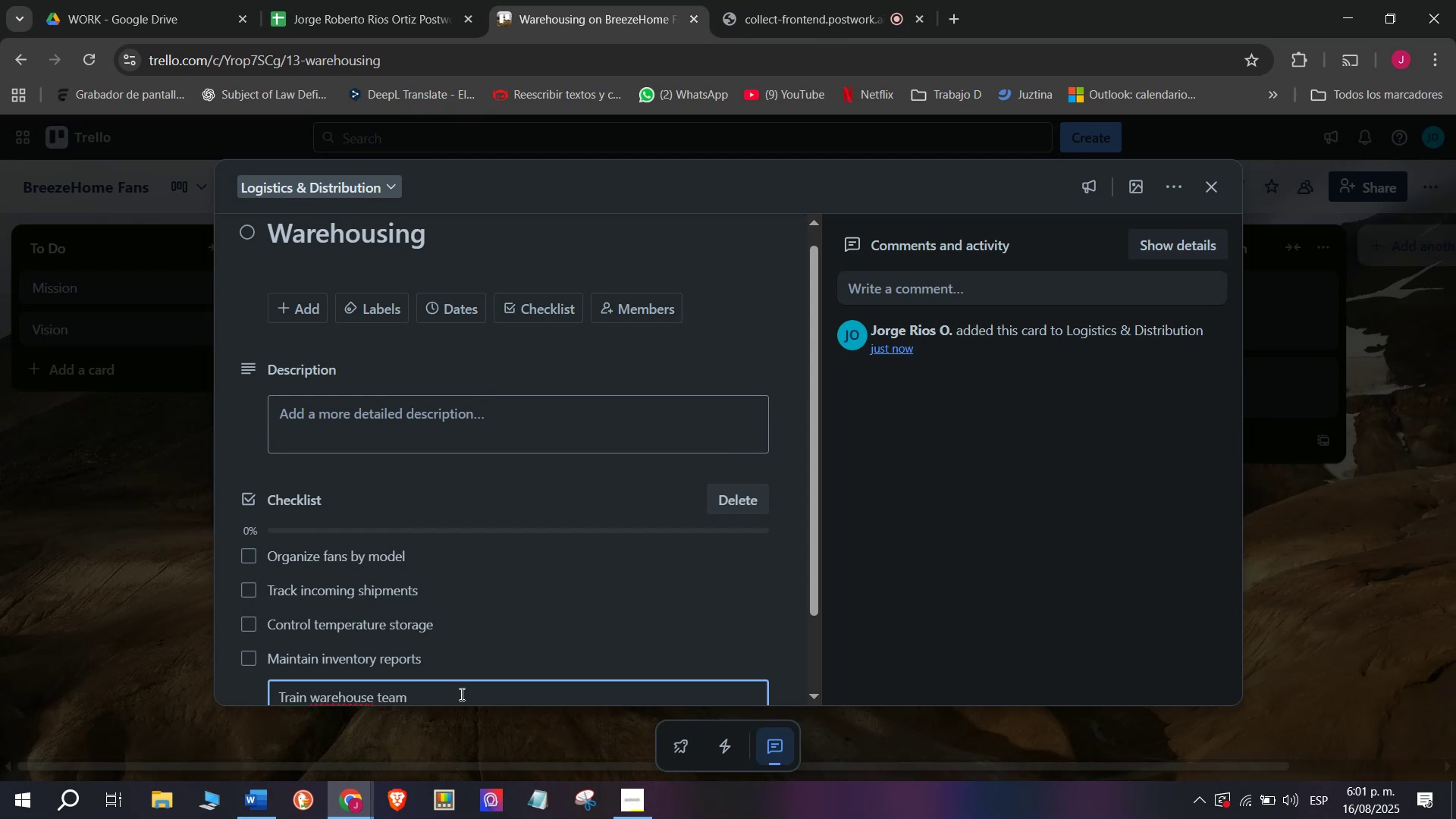 
key(Enter)
 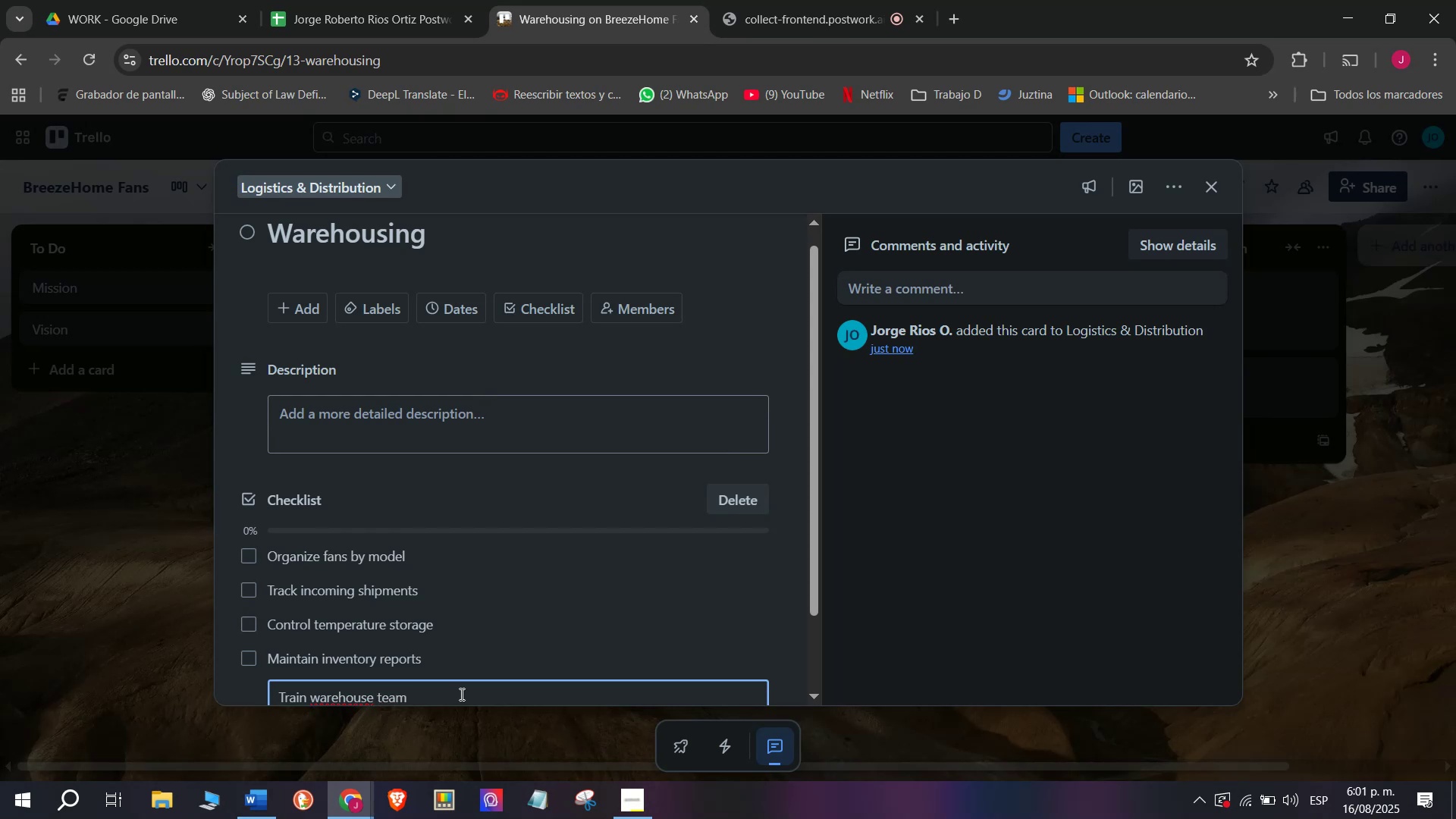 
key(Slash)
 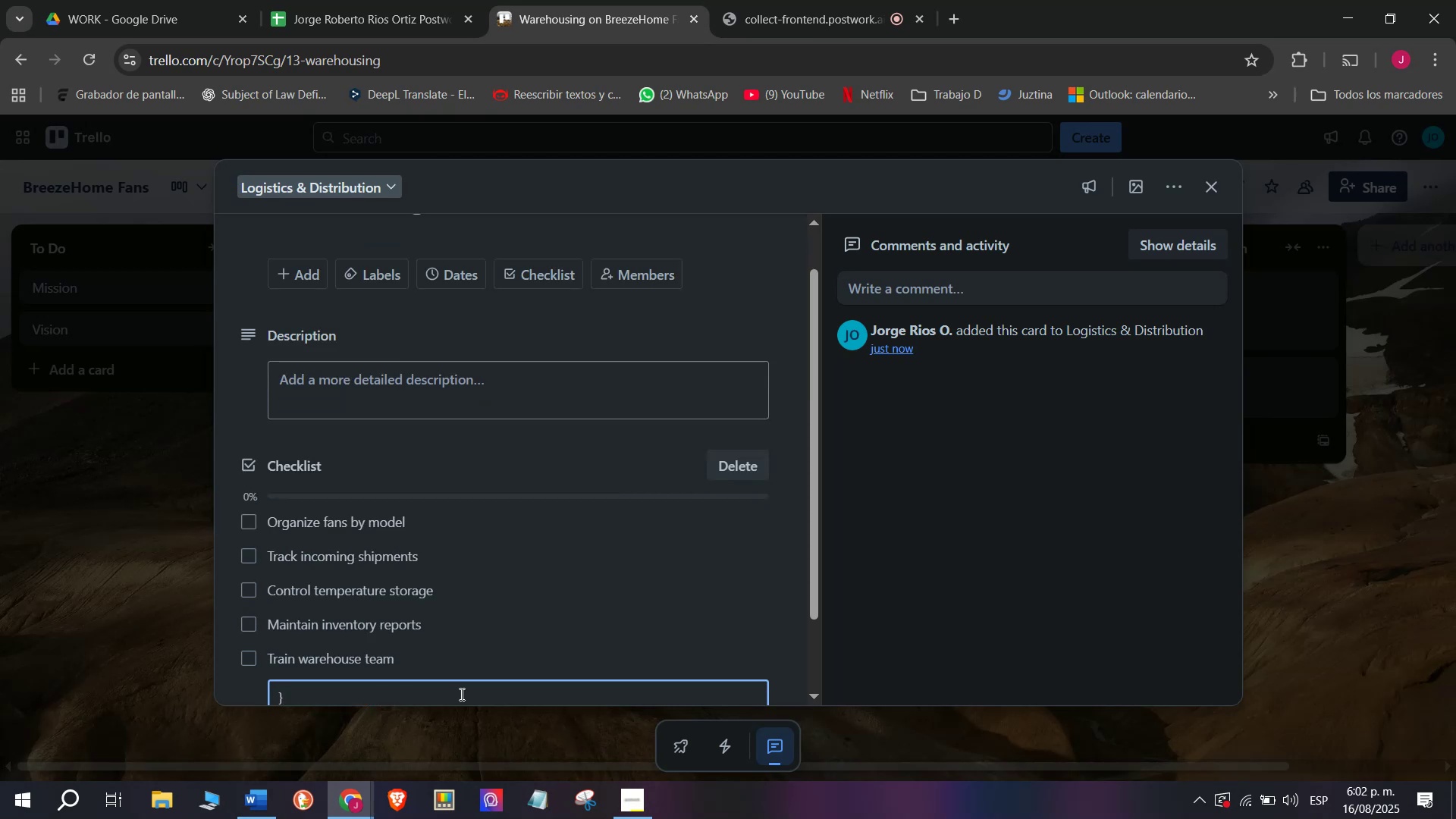 
wait(9.96)
 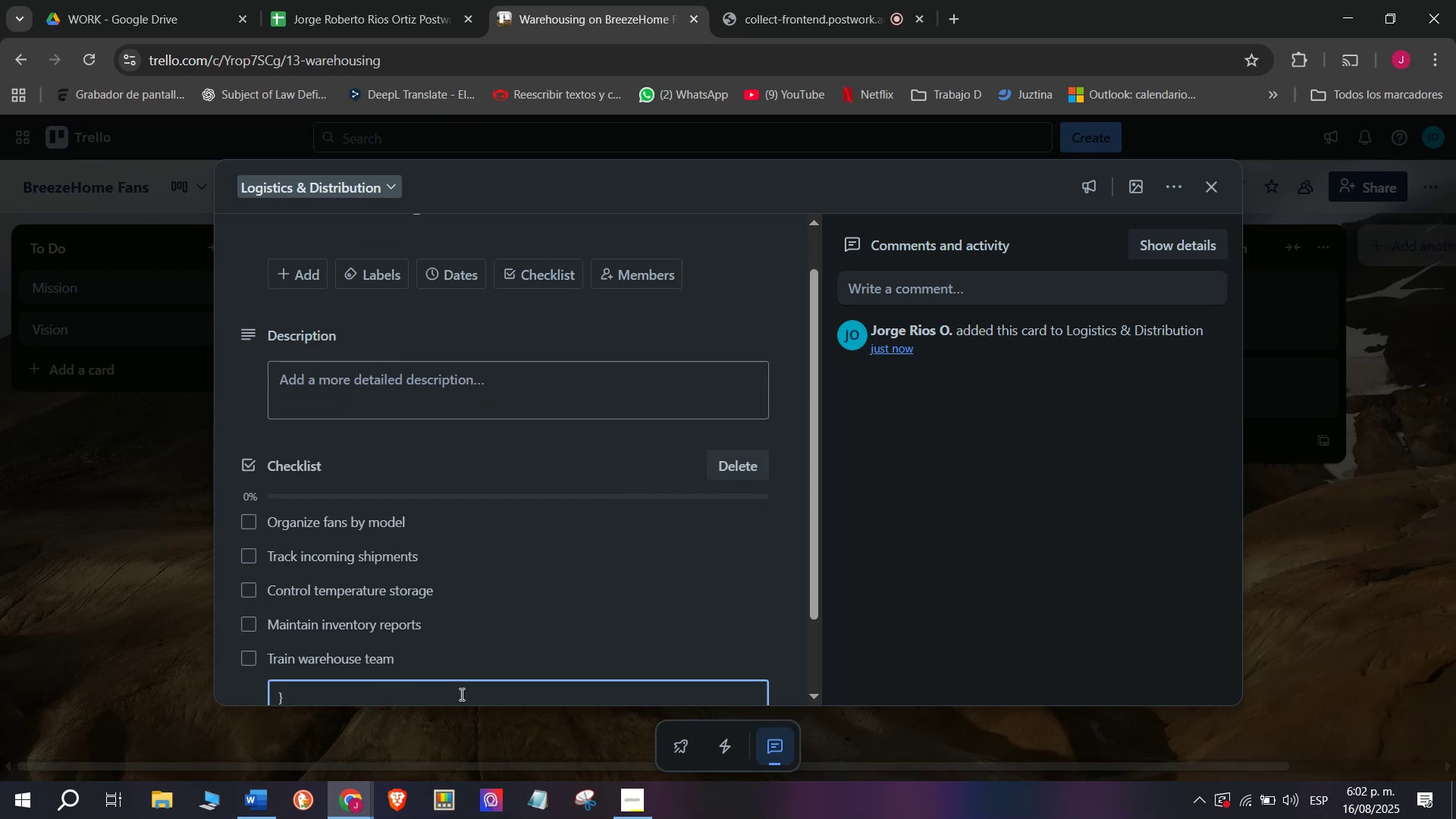 
type(Manage damaged items)
 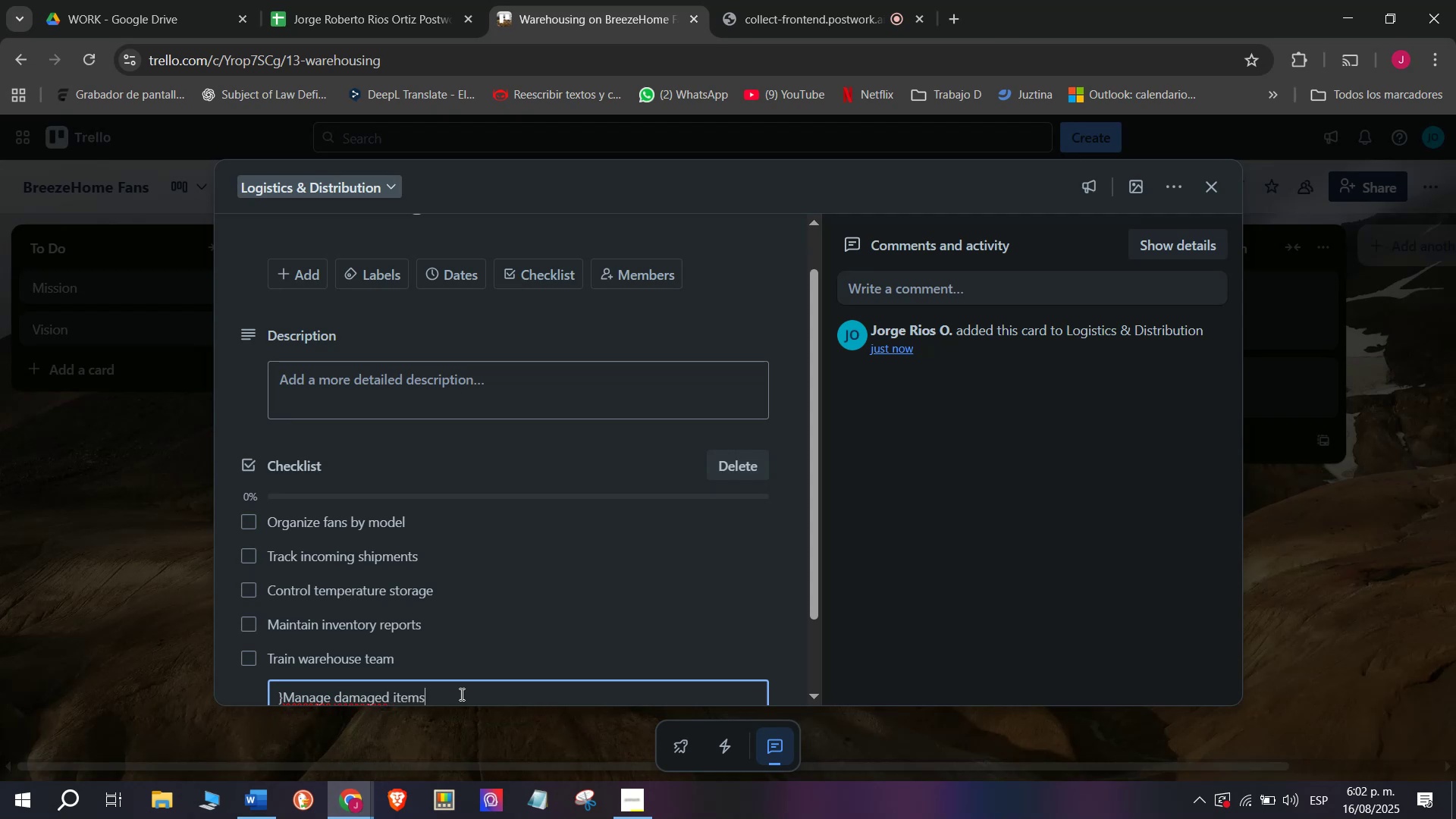 
key(Enter)
 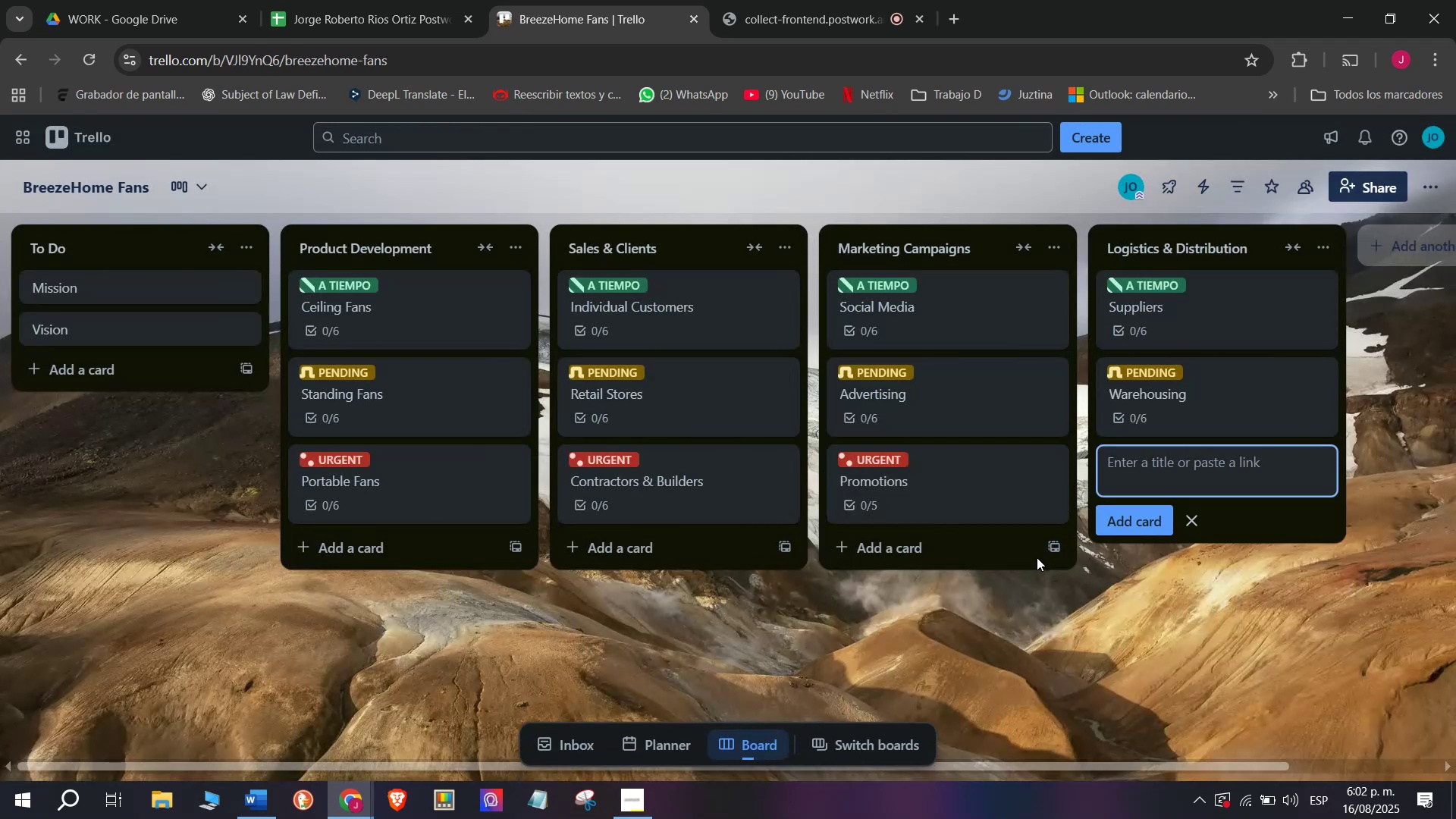 
wait(7.74)
 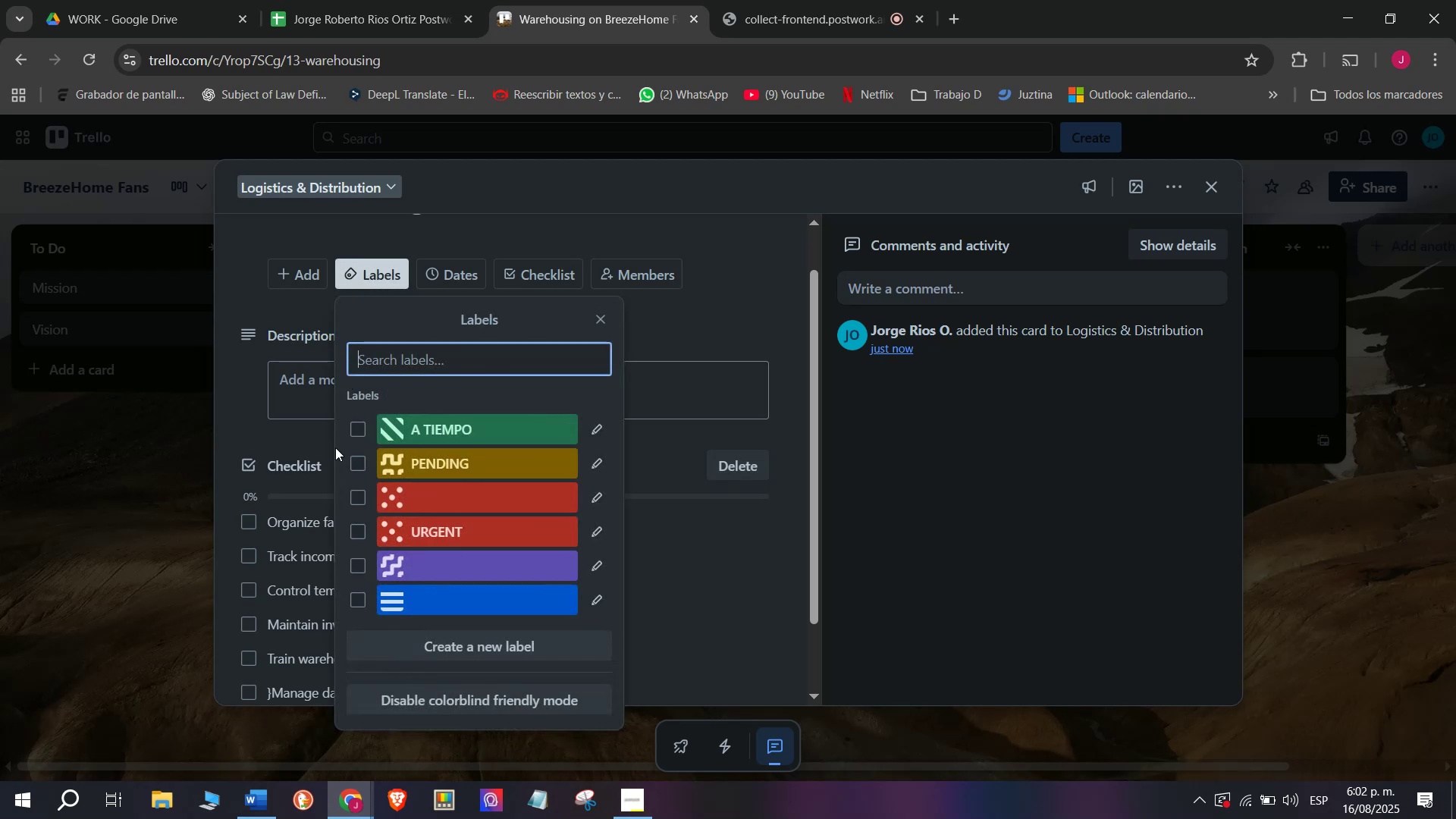 
type(Delive)
 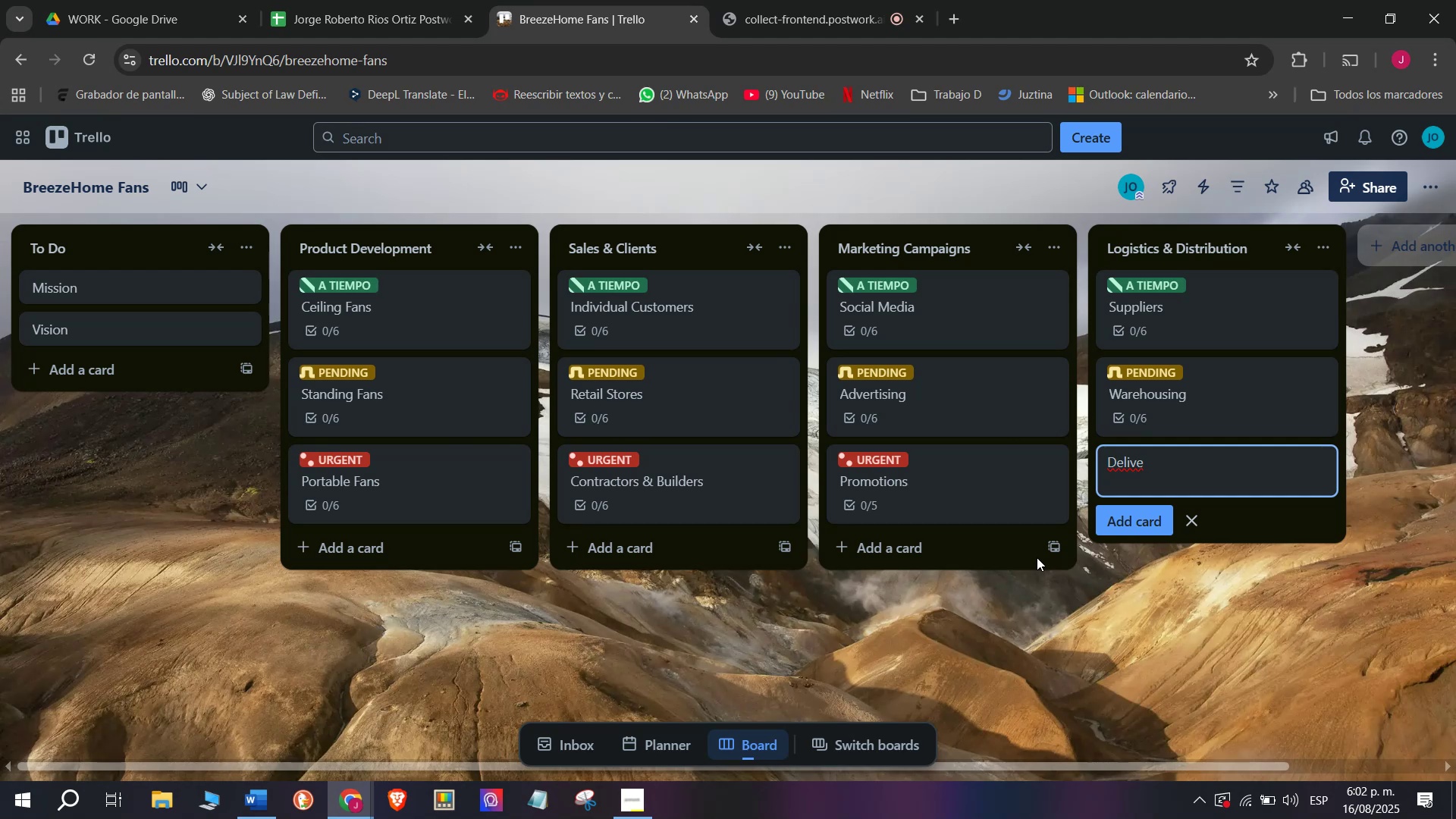 
type(ries)
 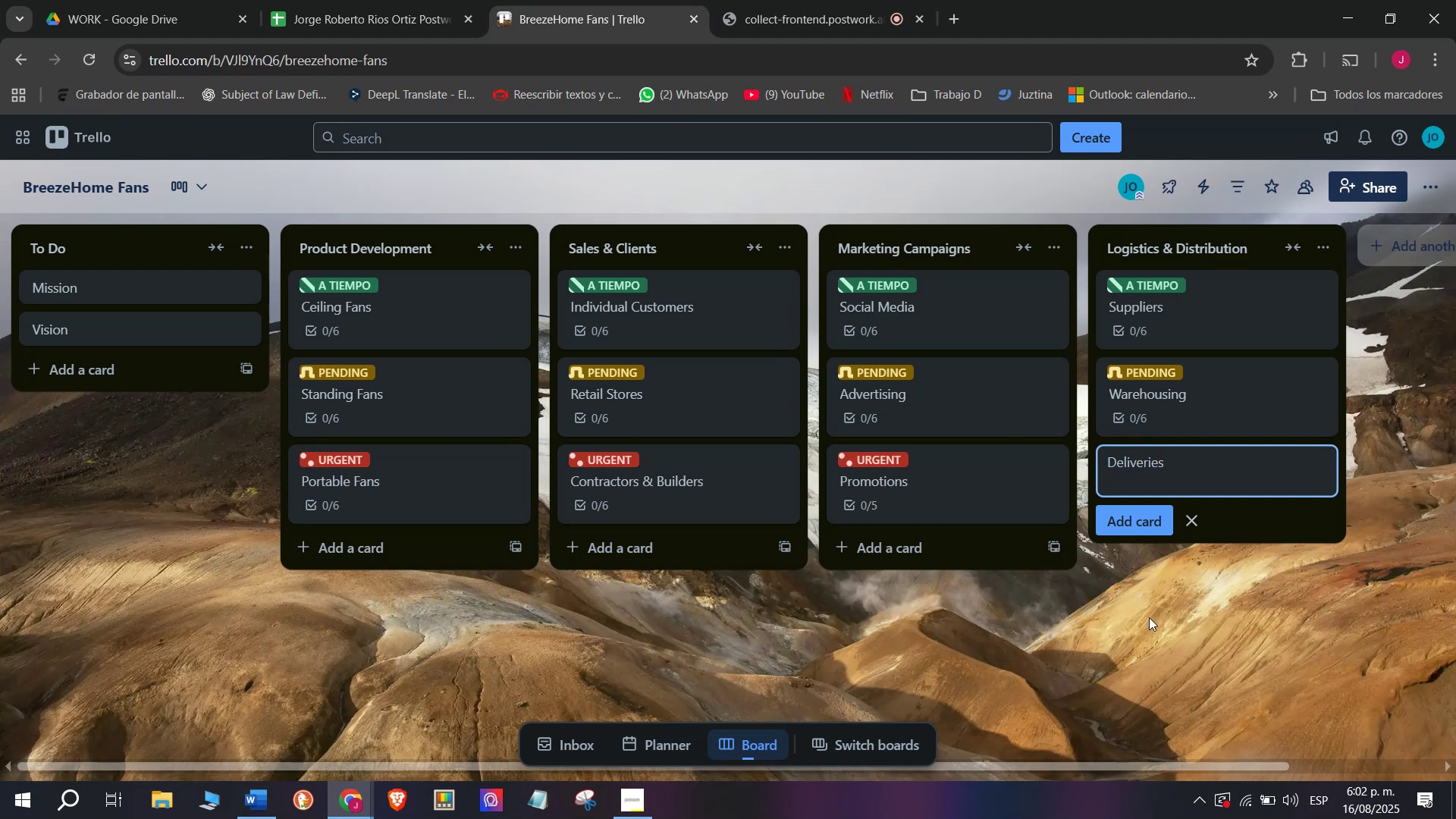 
left_click([1150, 619])
 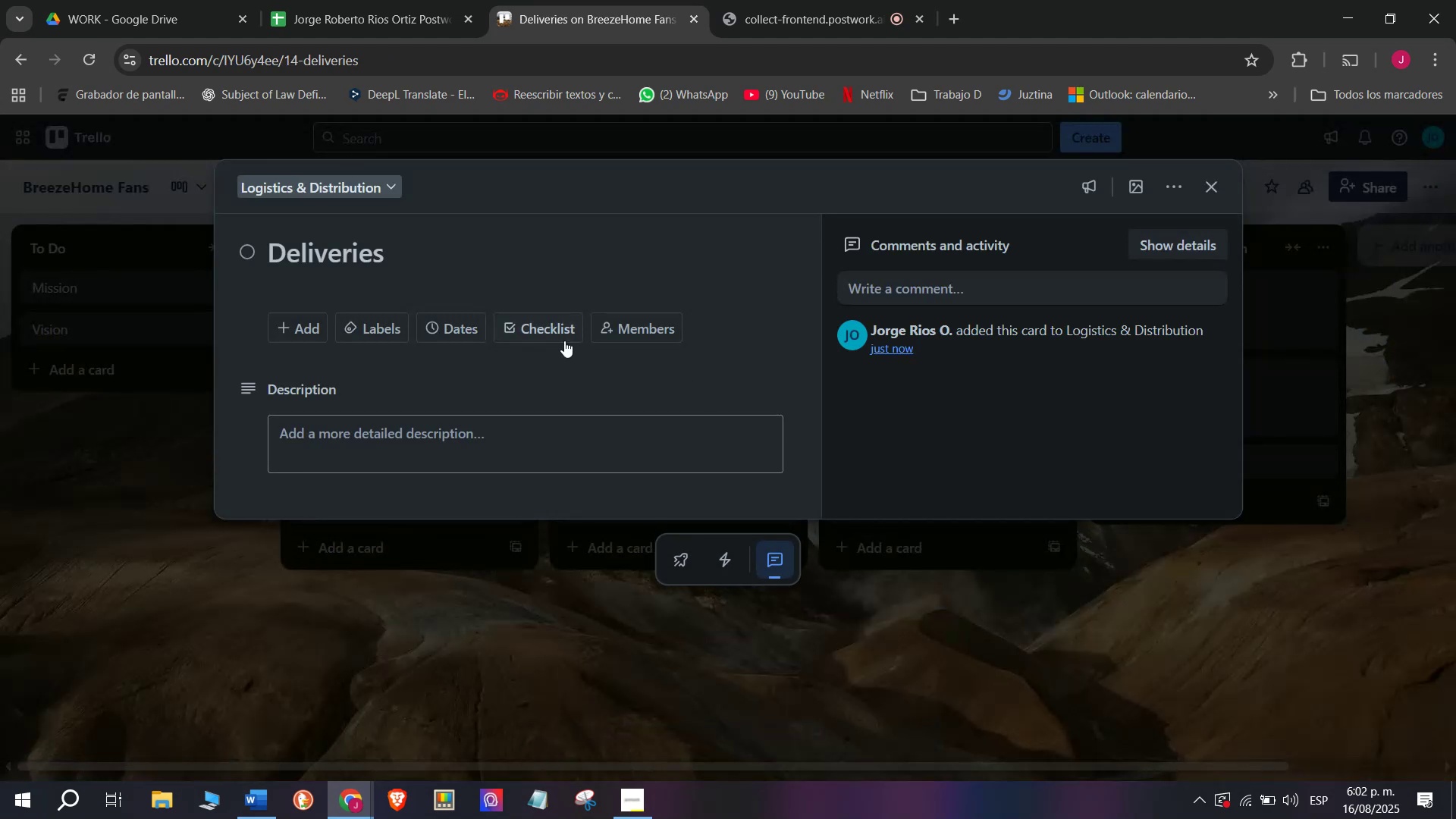 
left_click([522, 555])
 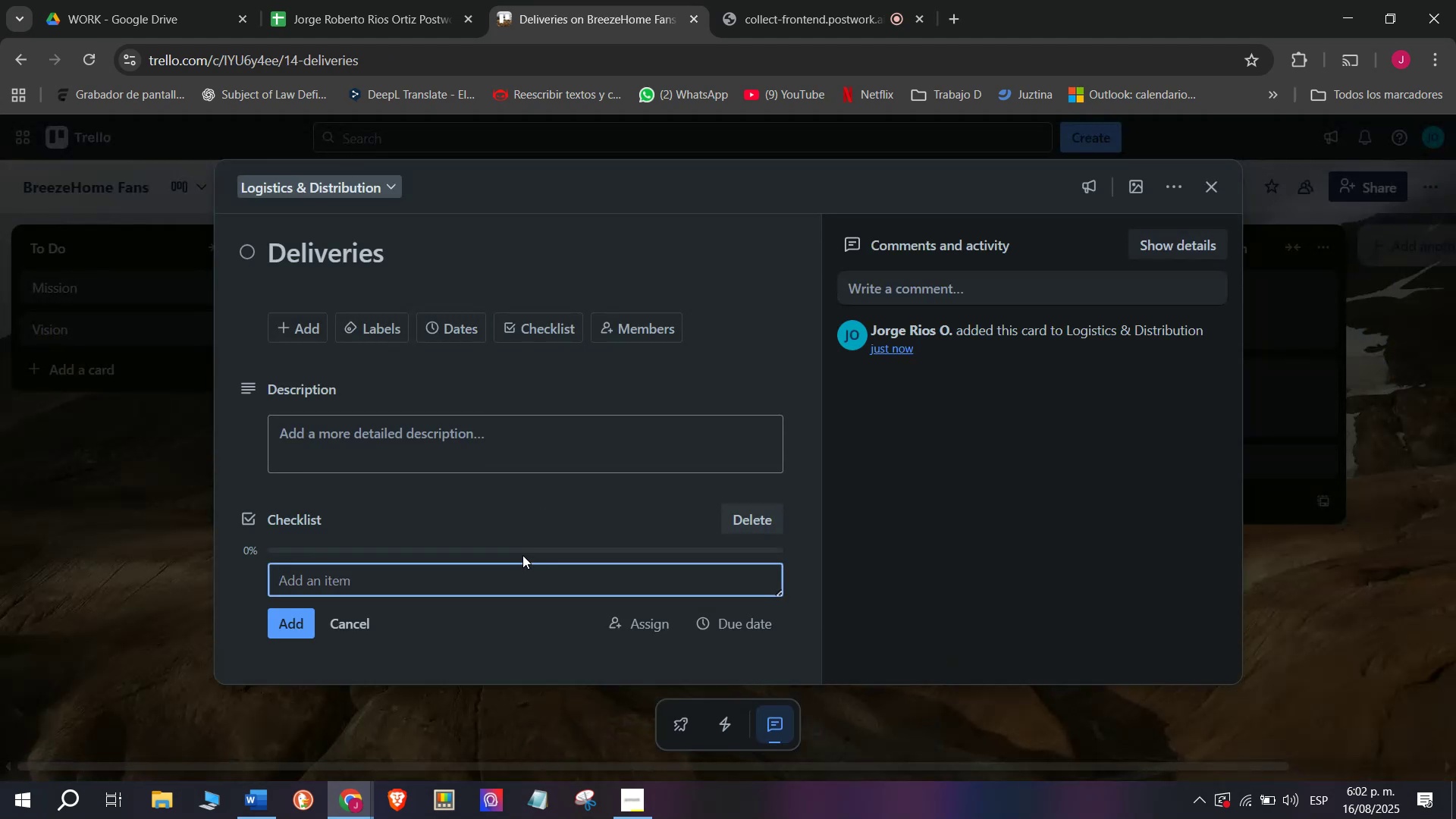 
type(Assign )
 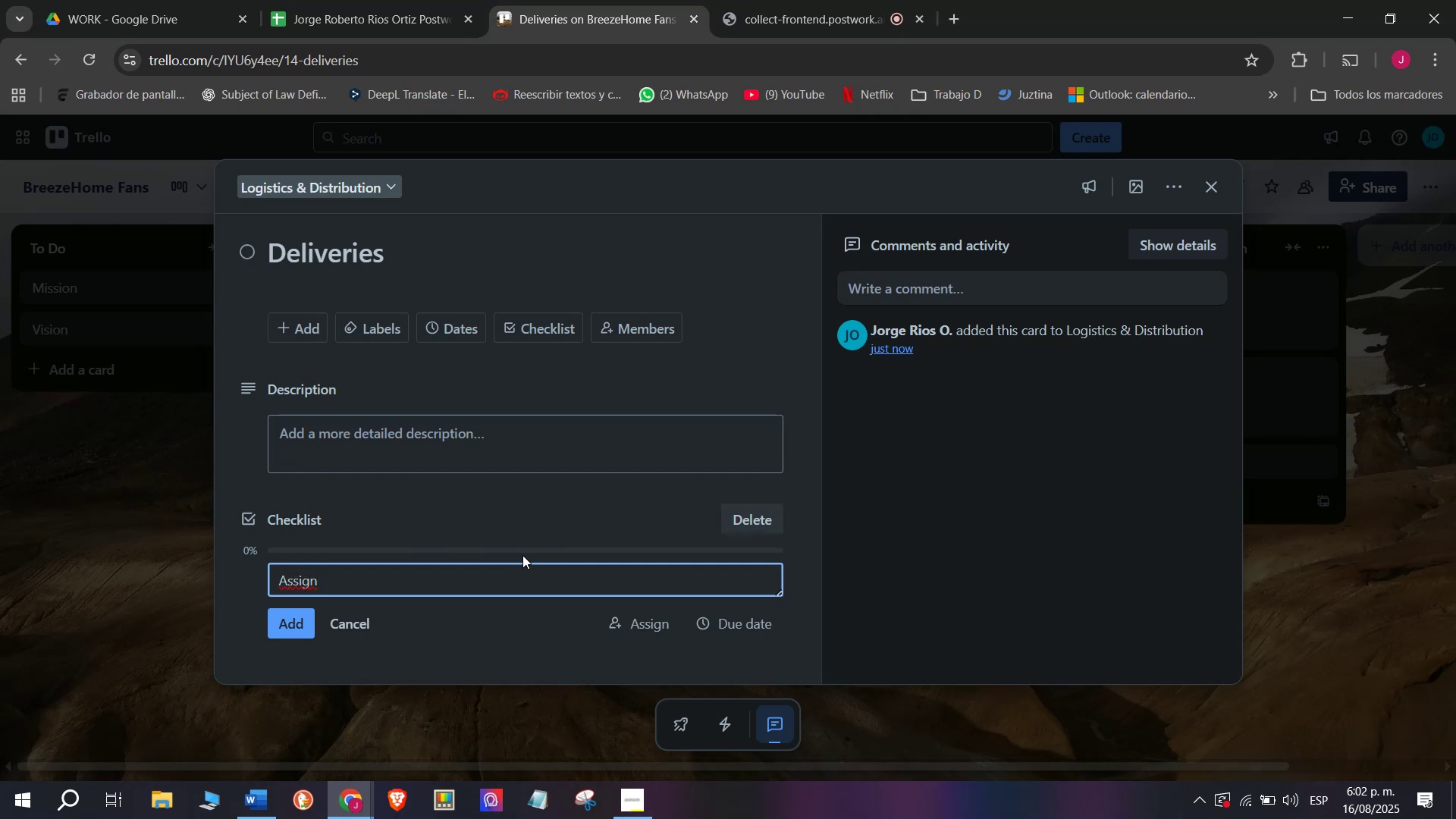 
type(courier services)
 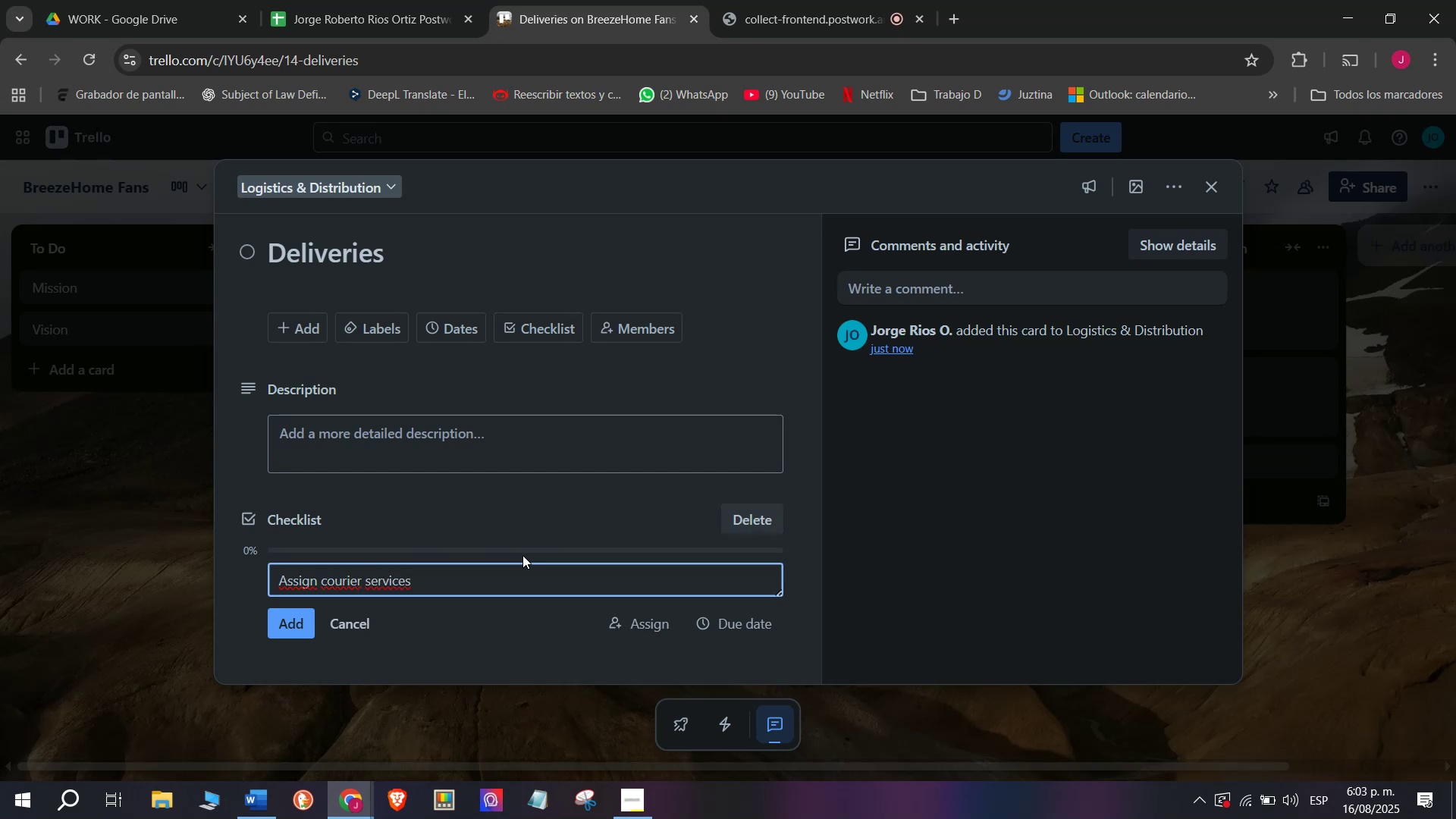 
key(Enter)
 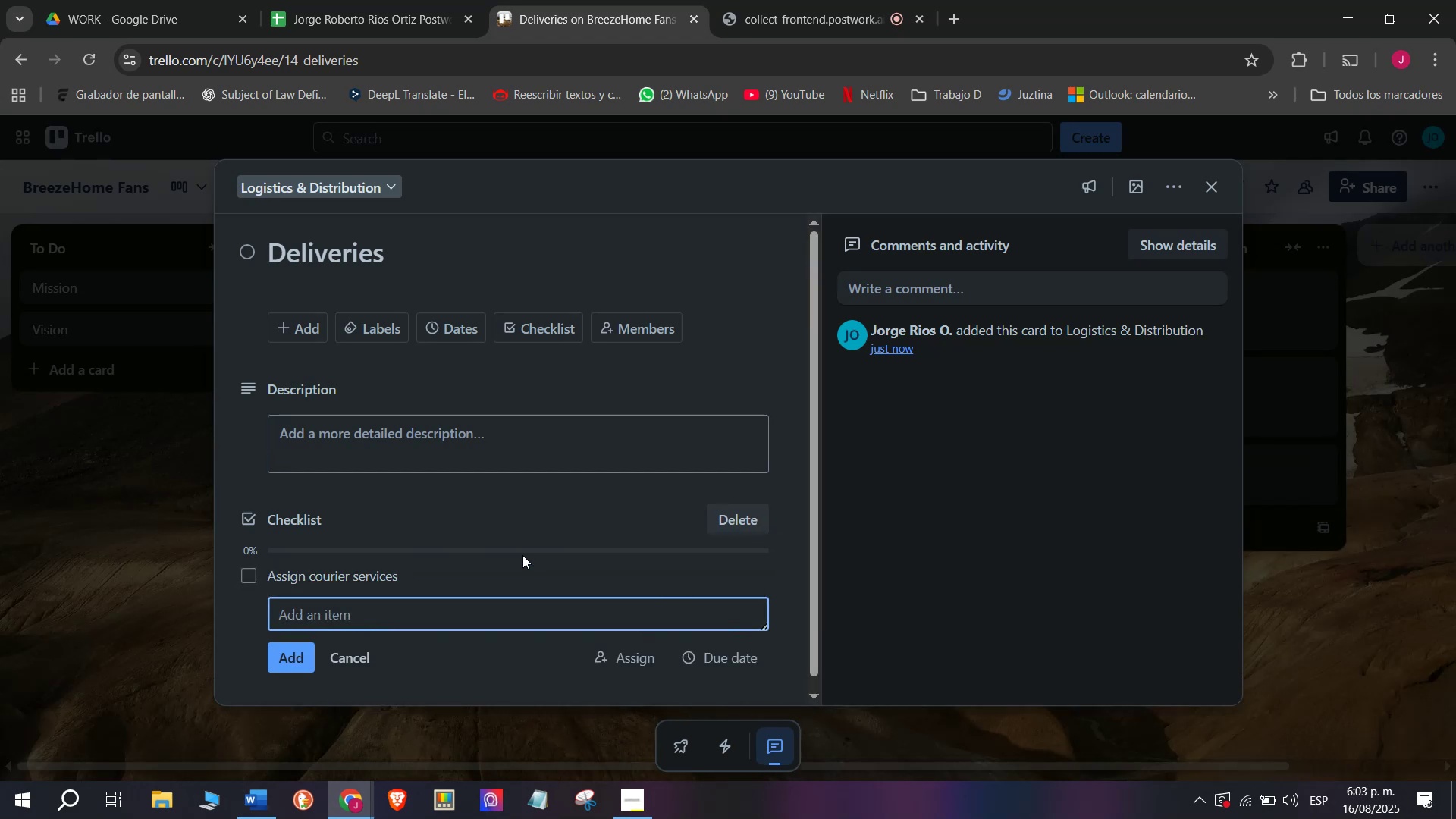 
type(Confirm )
 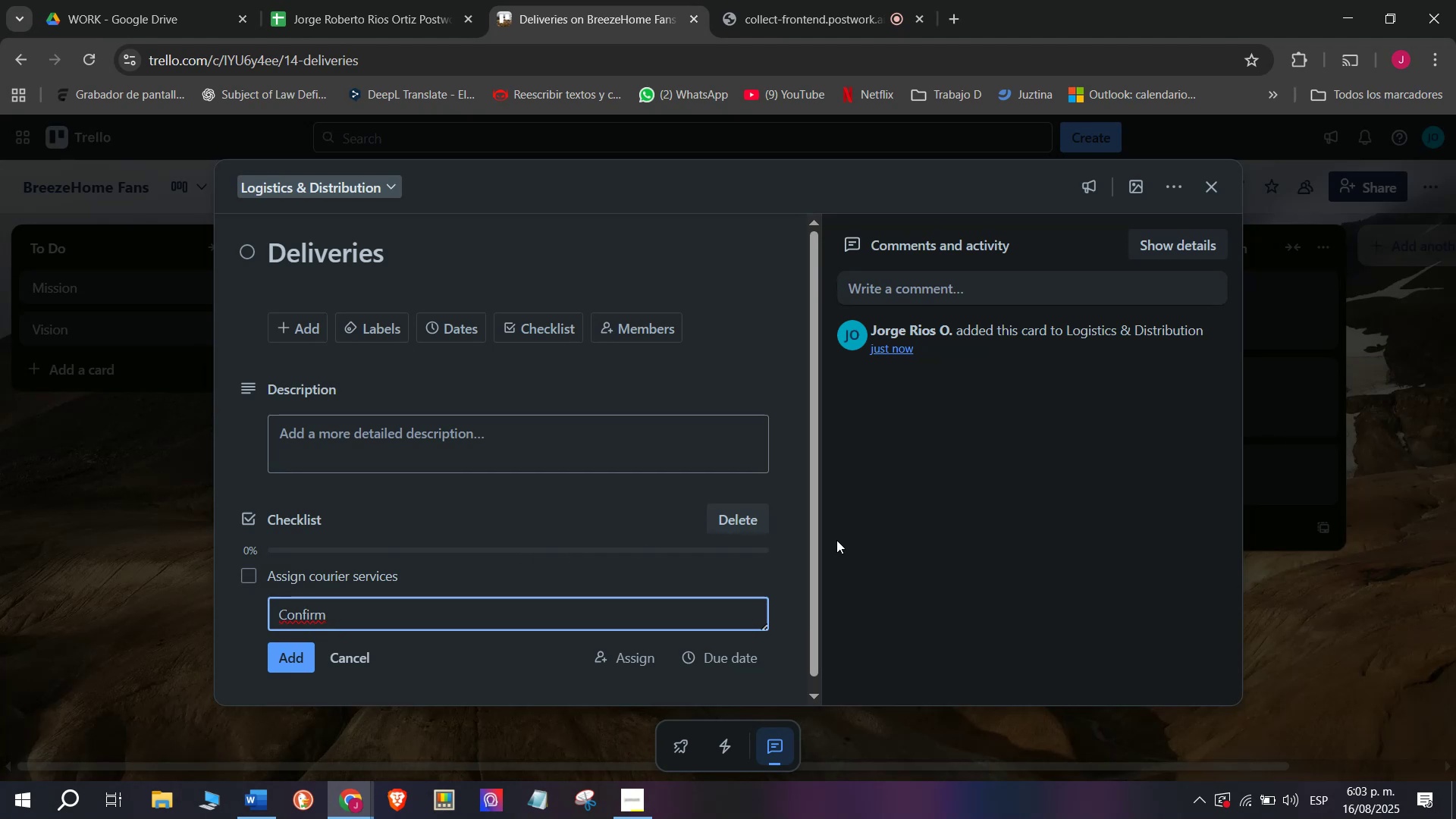 
type(shh)
key(Backspace)
type(ippin)
 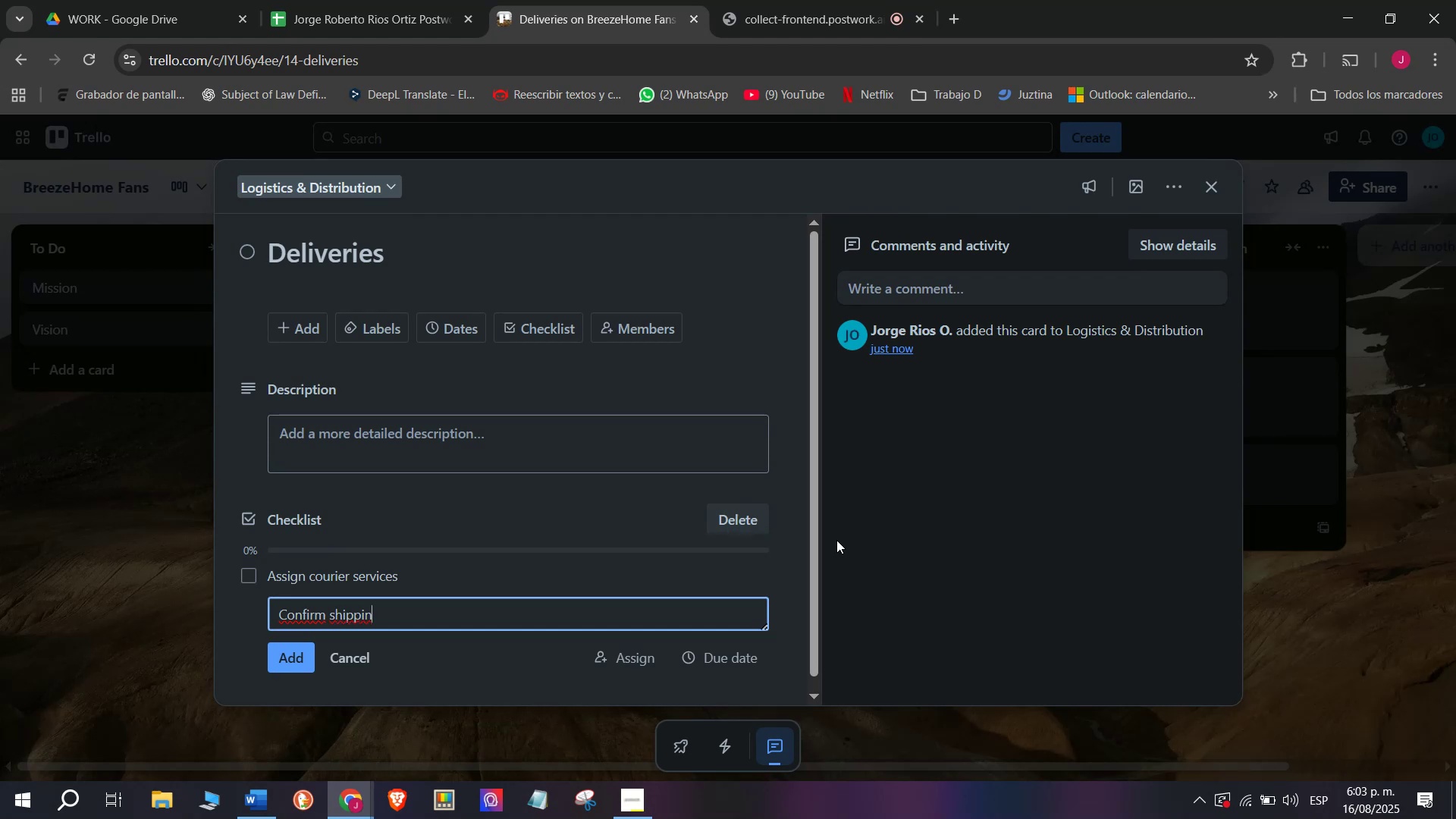 
wait(5.82)
 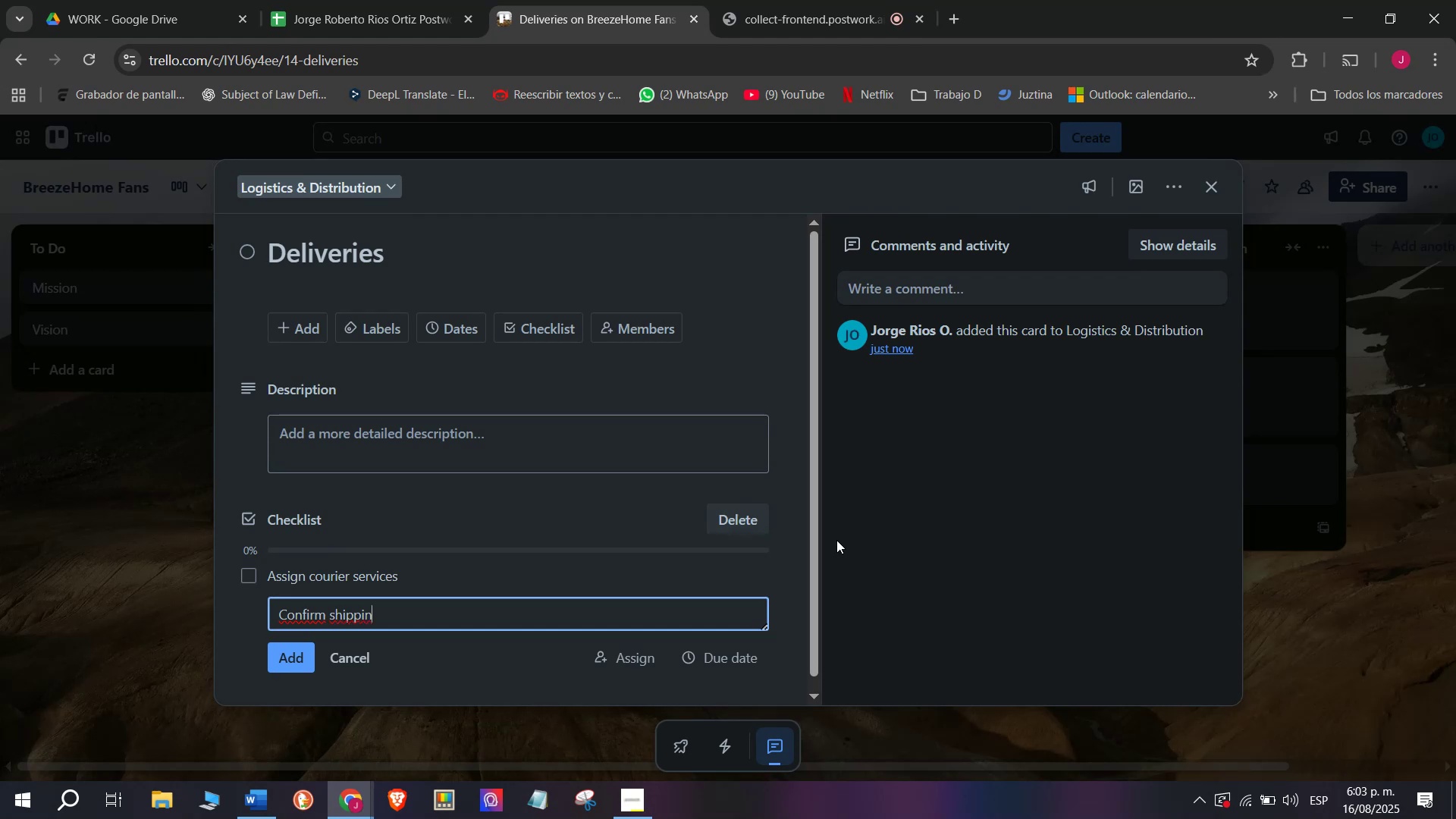 
type(g times)
 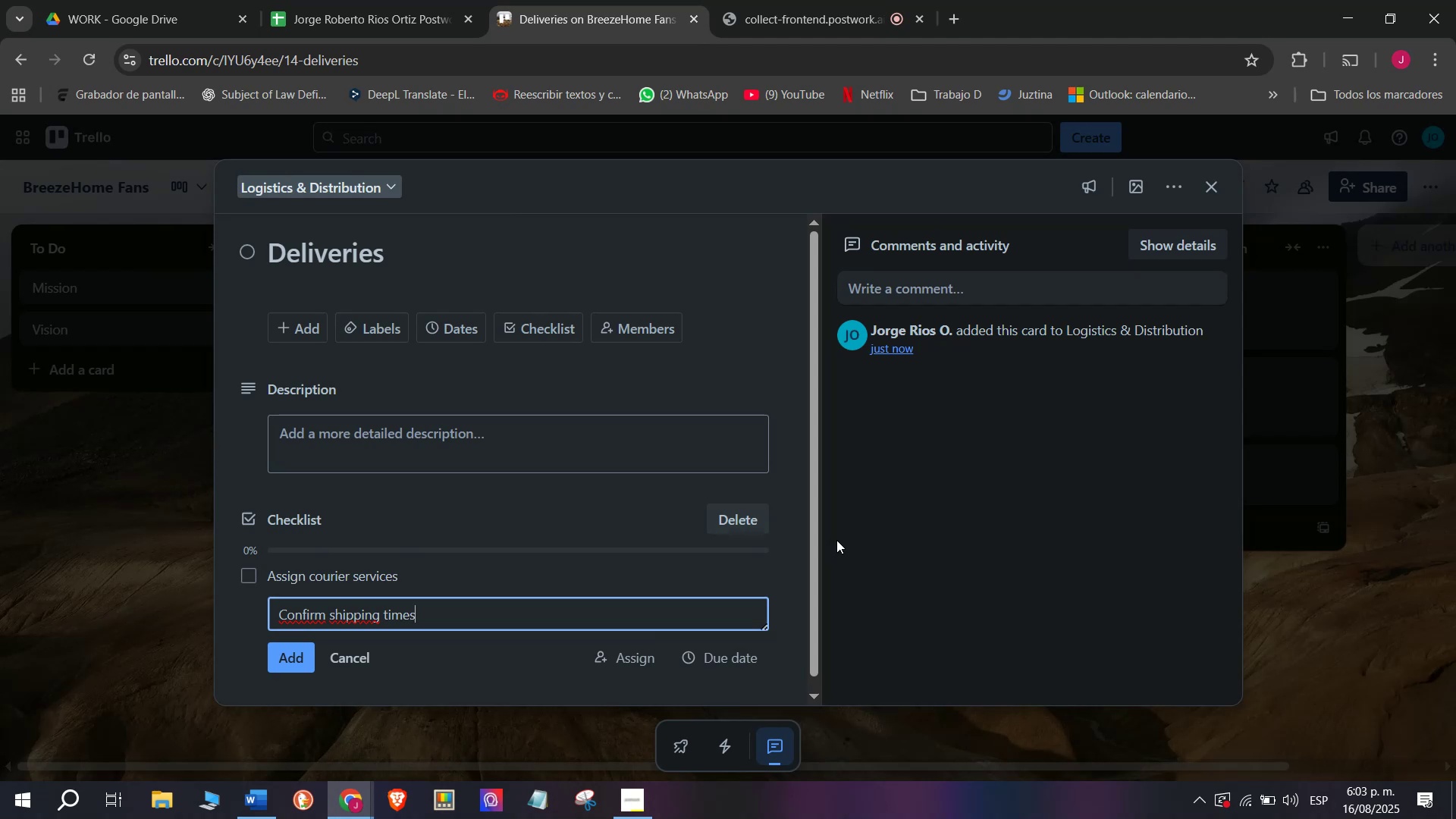 
key(Enter)
 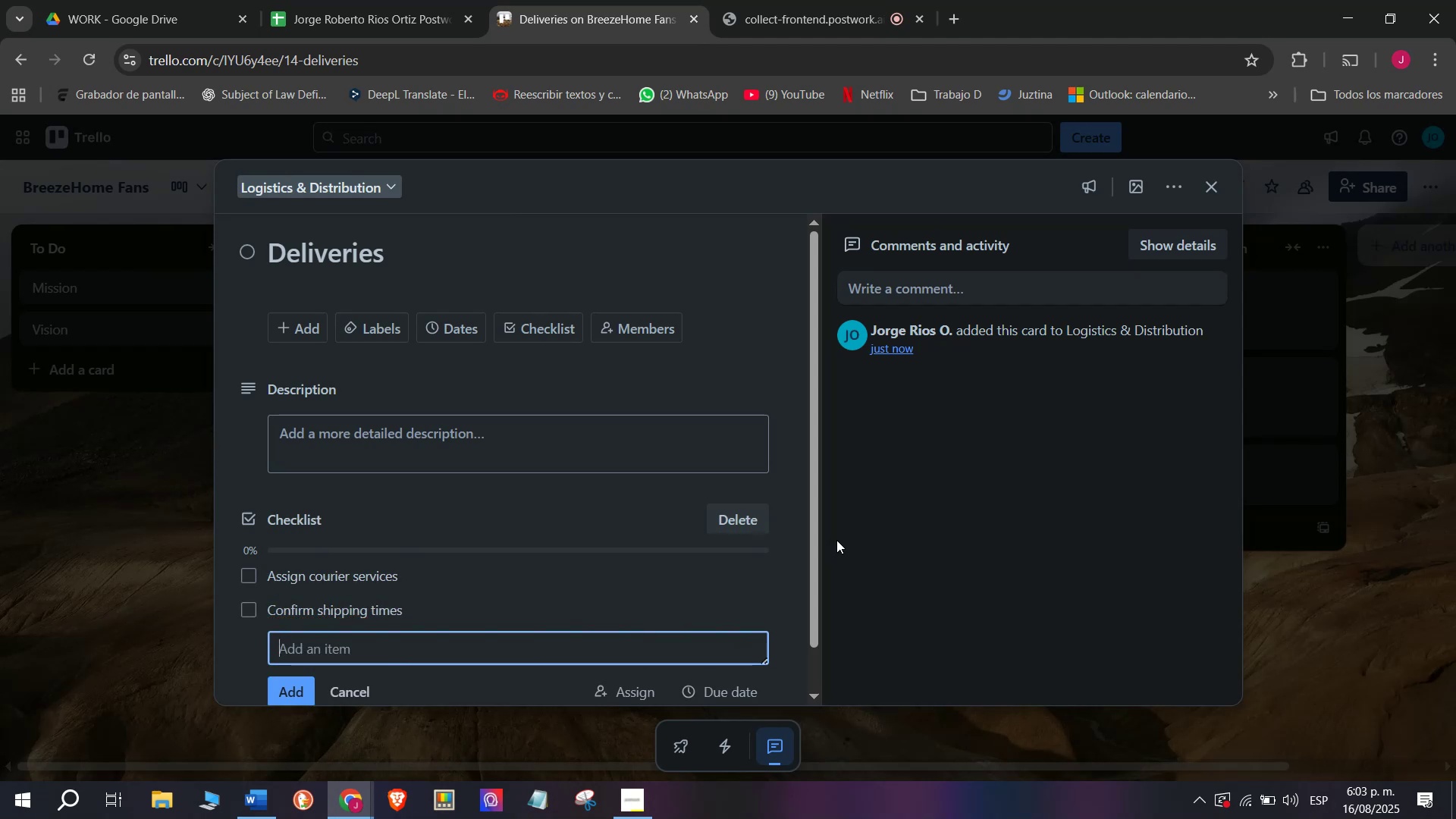 
type(Track orders online)
 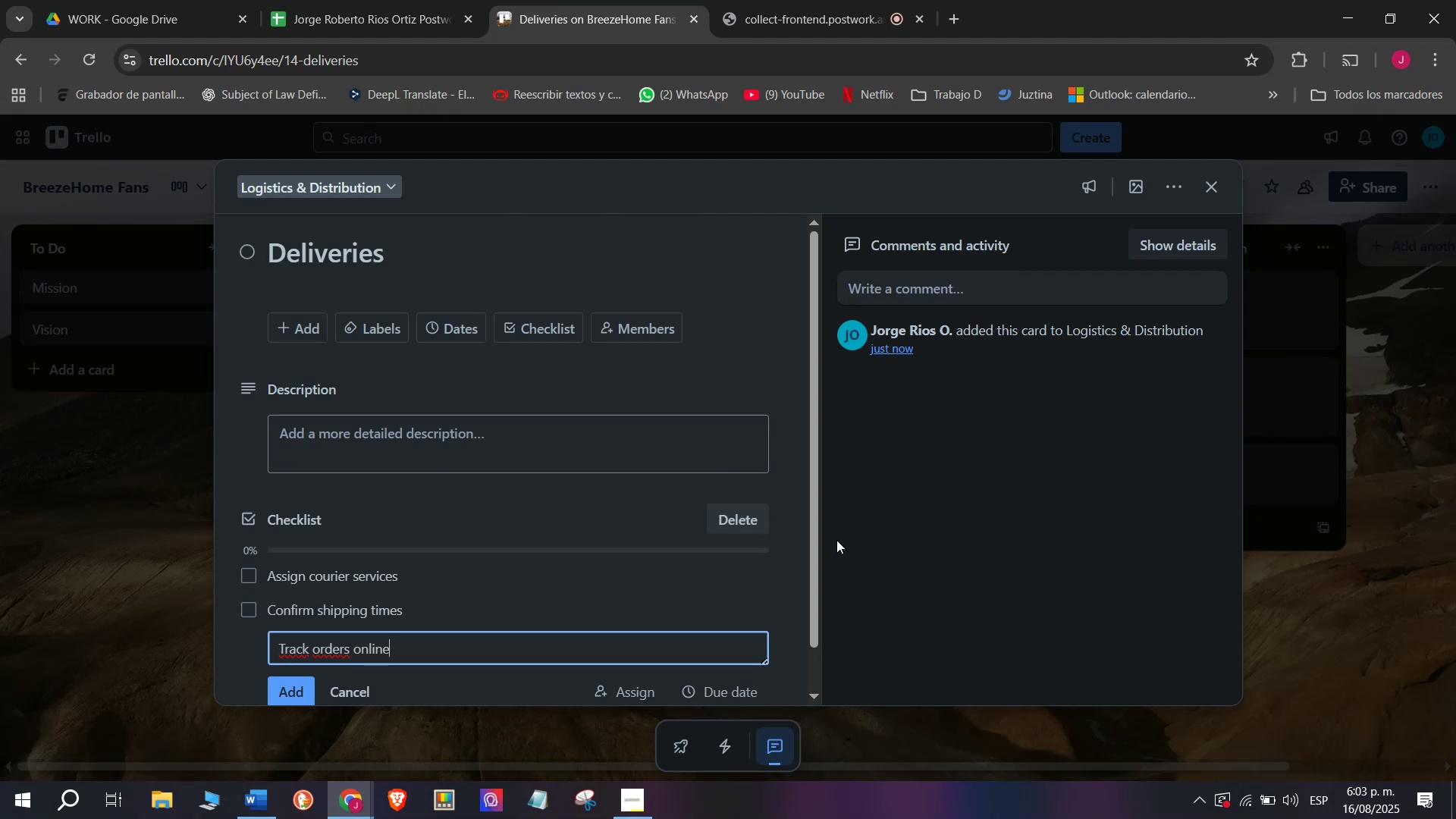 
key(Enter)
 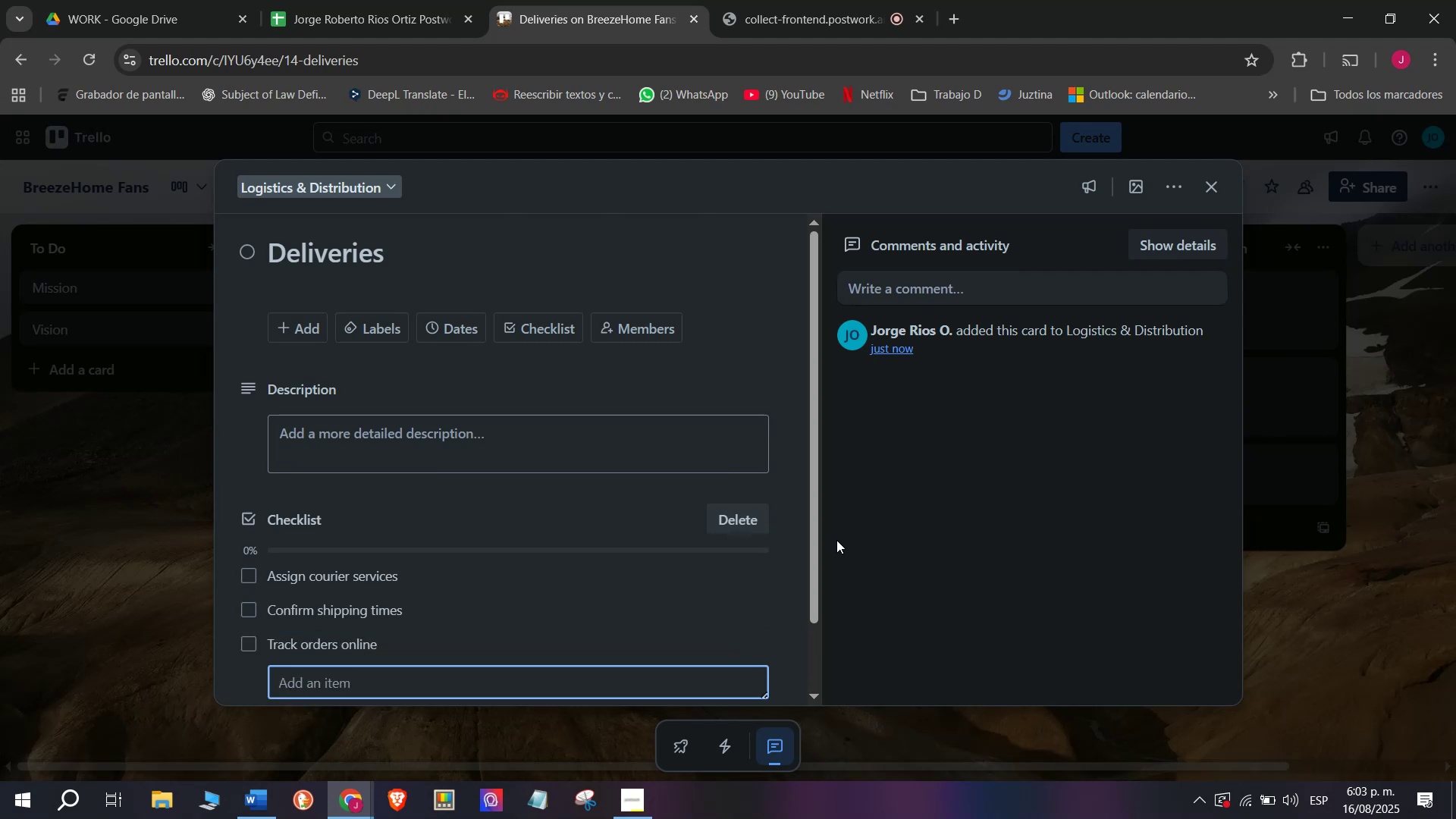 
type(Notify customers)
 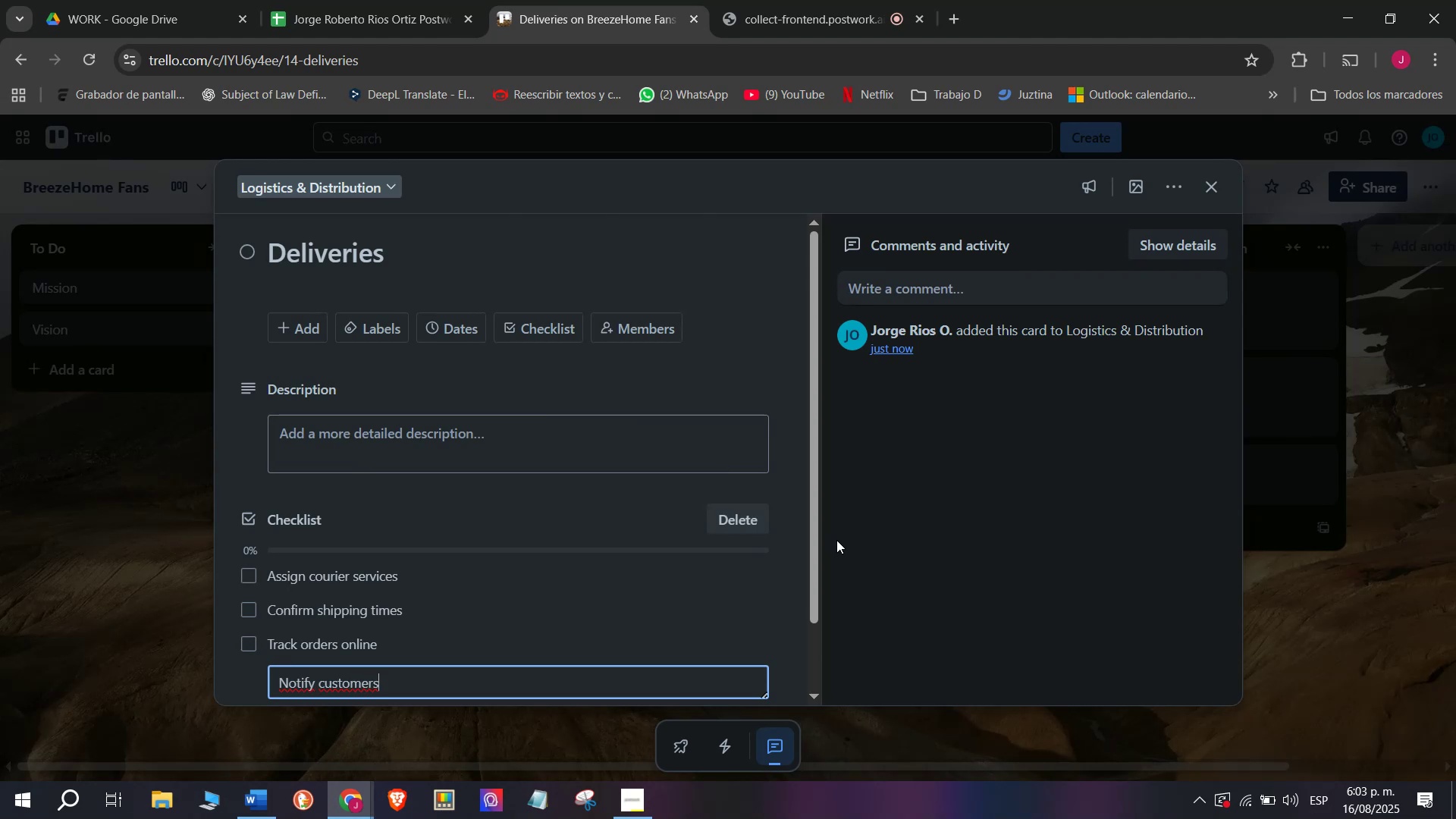 
key(Enter)
 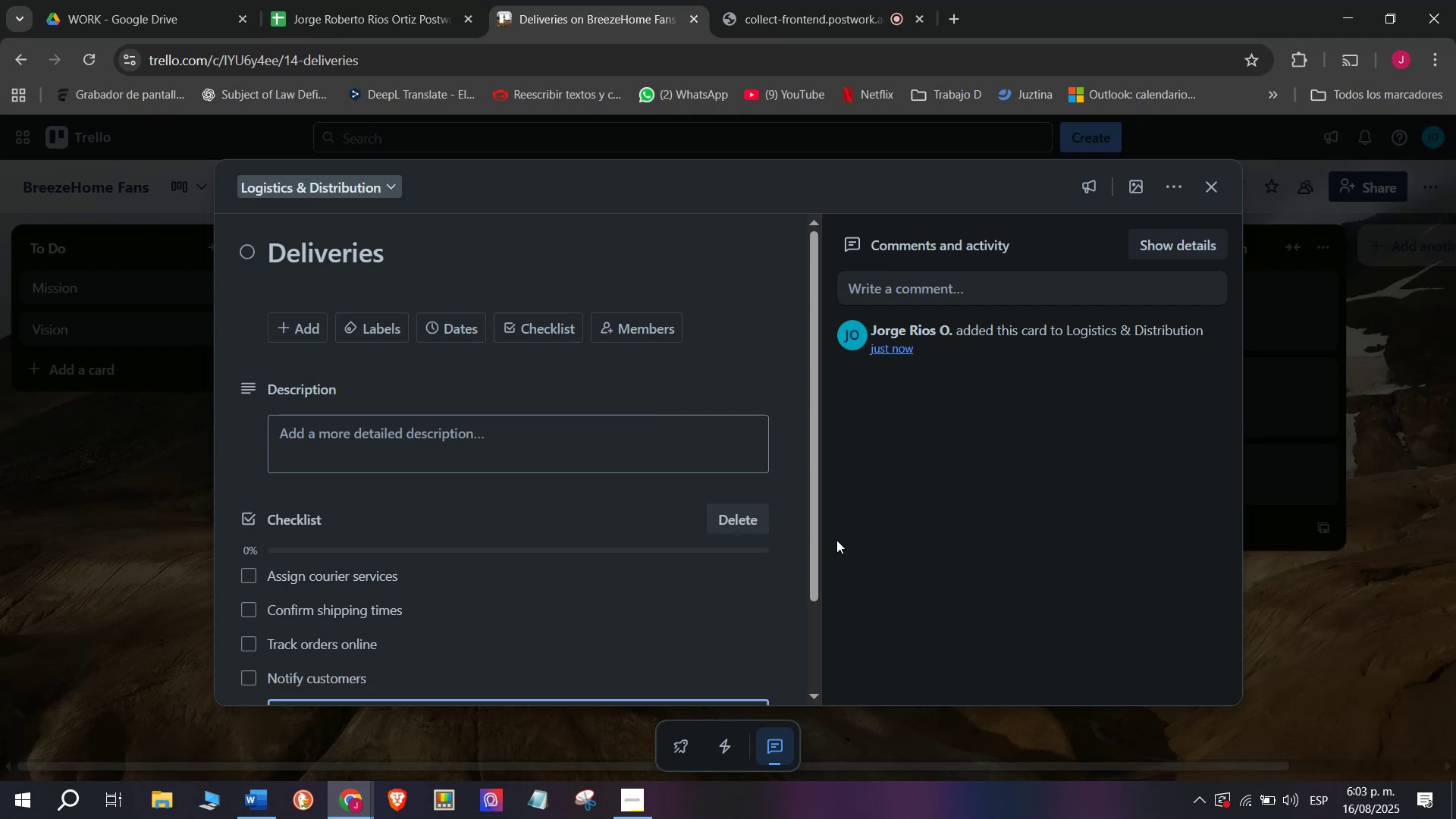 
type(Solve deliver)
 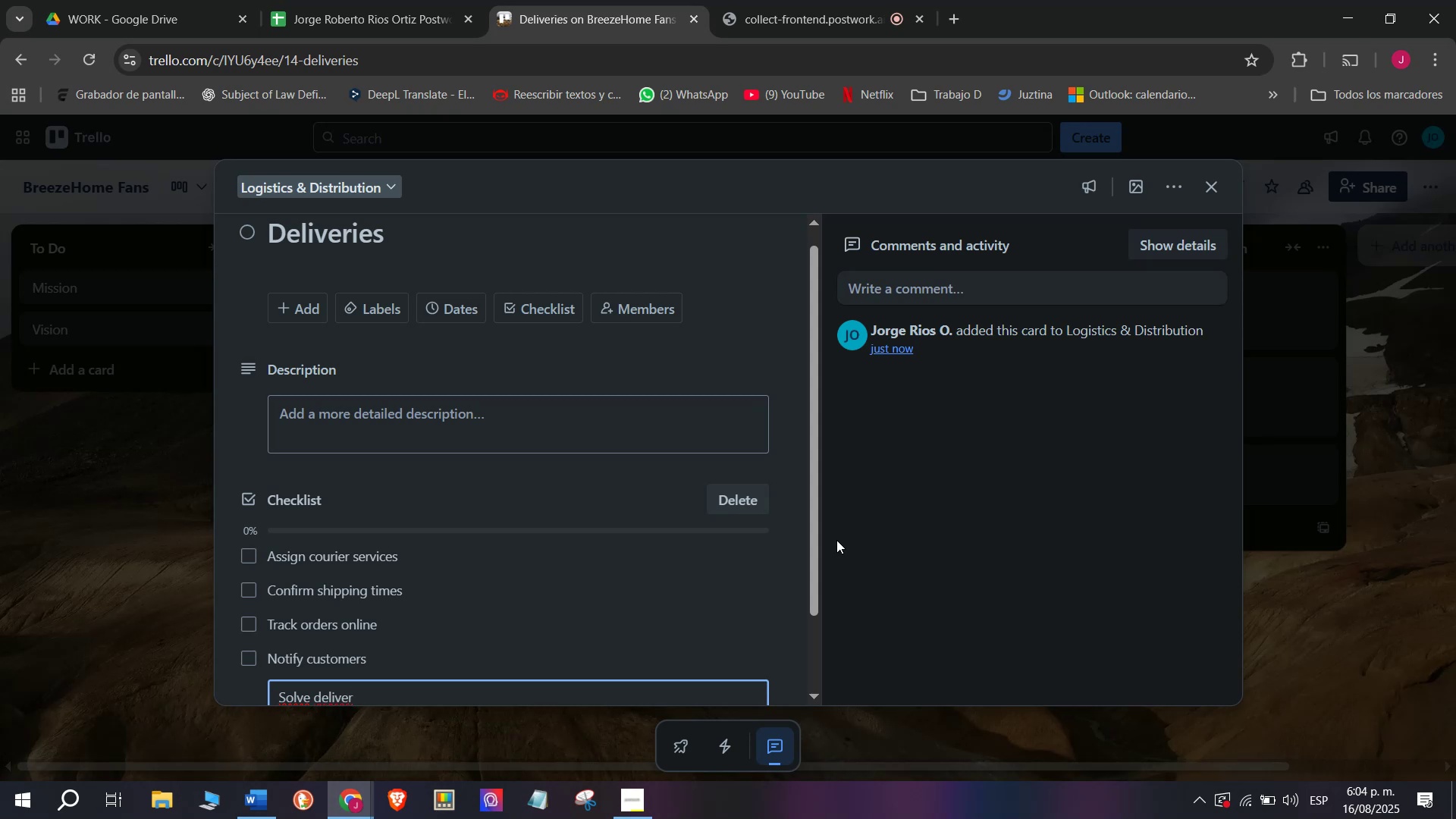 
type(y issues)
 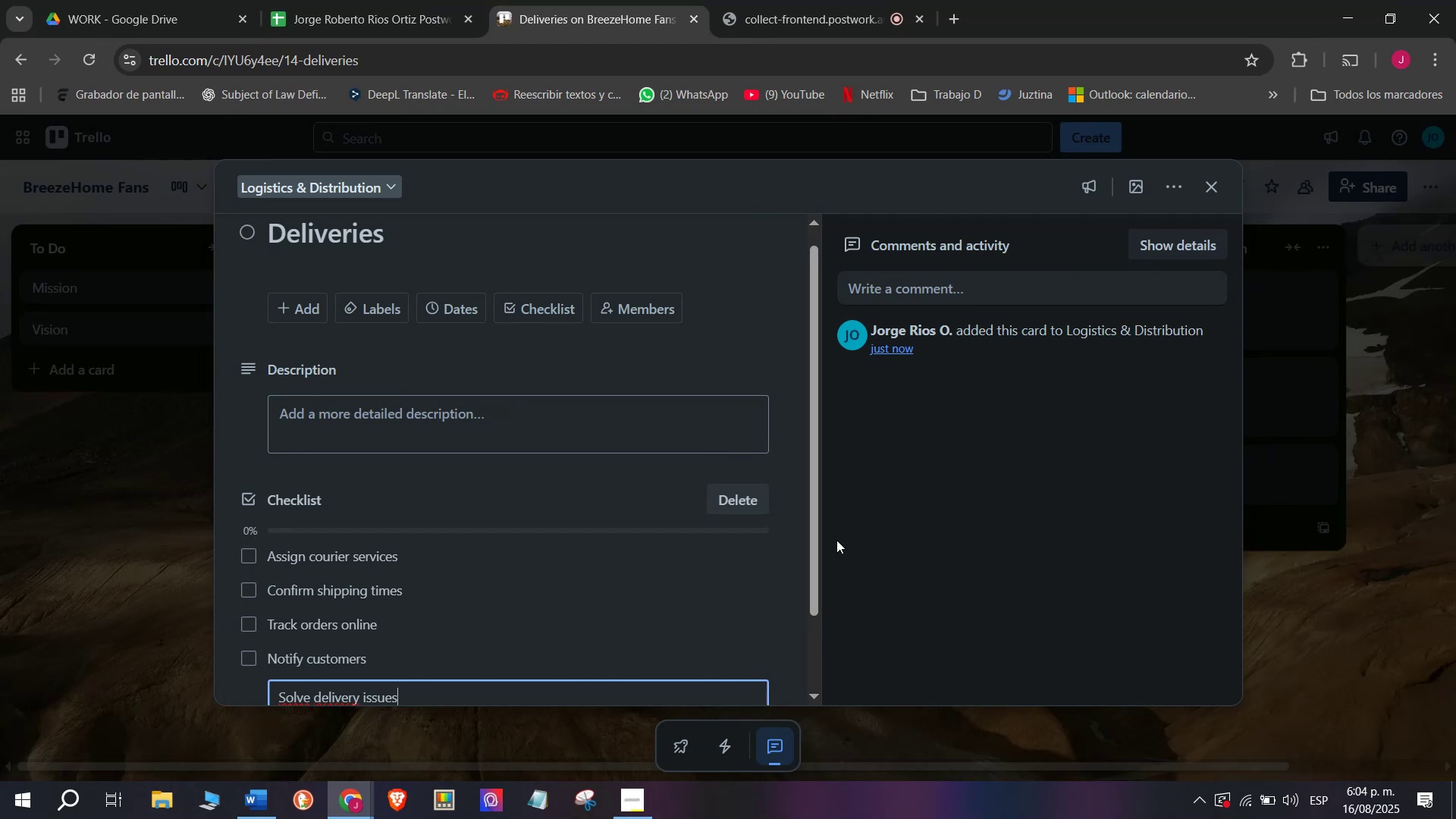 
key(Enter)
 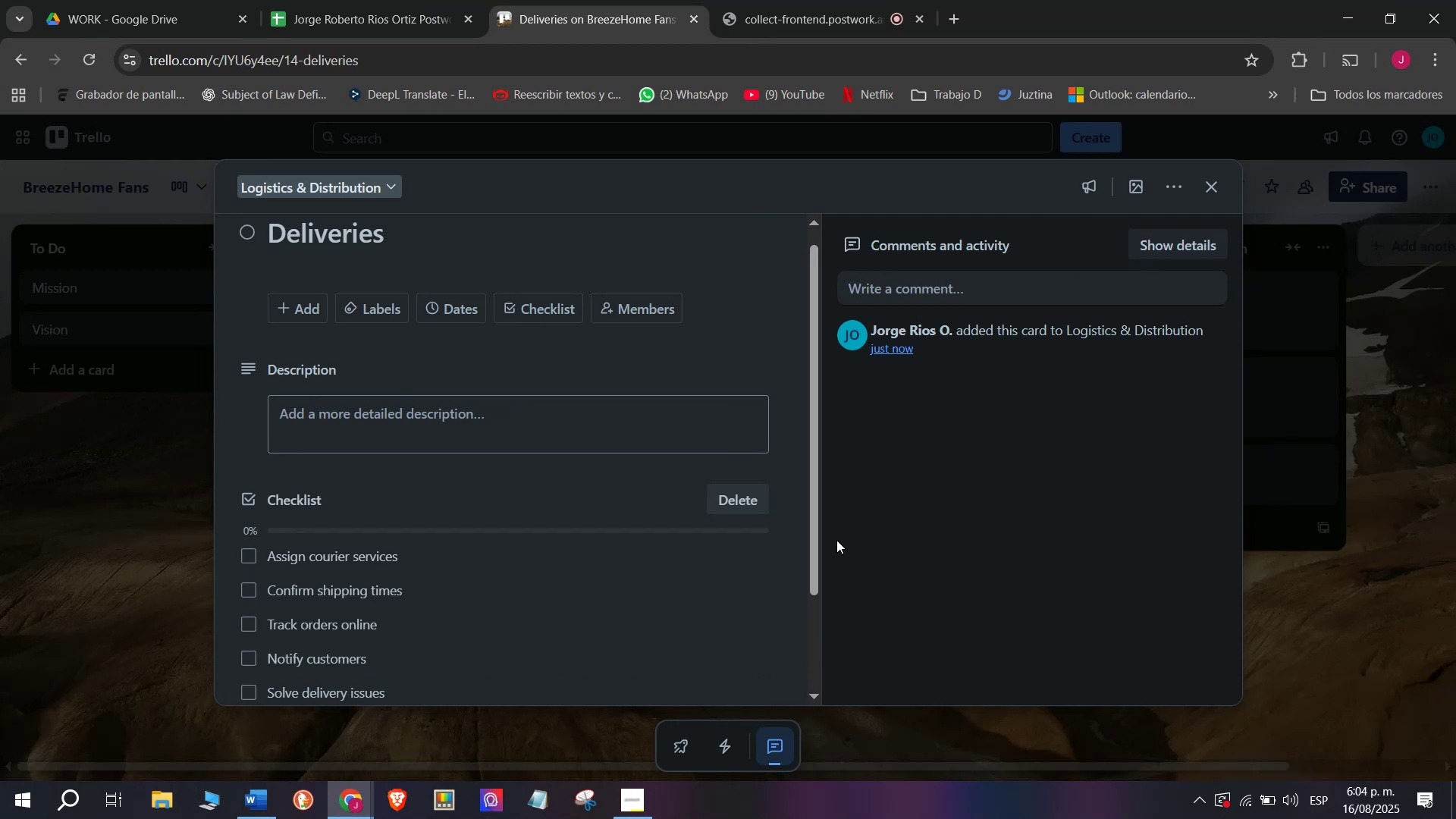 
type(Updas)
key(Backspace)
type(te sysy)
key(Backspace)
type(tem reco)
 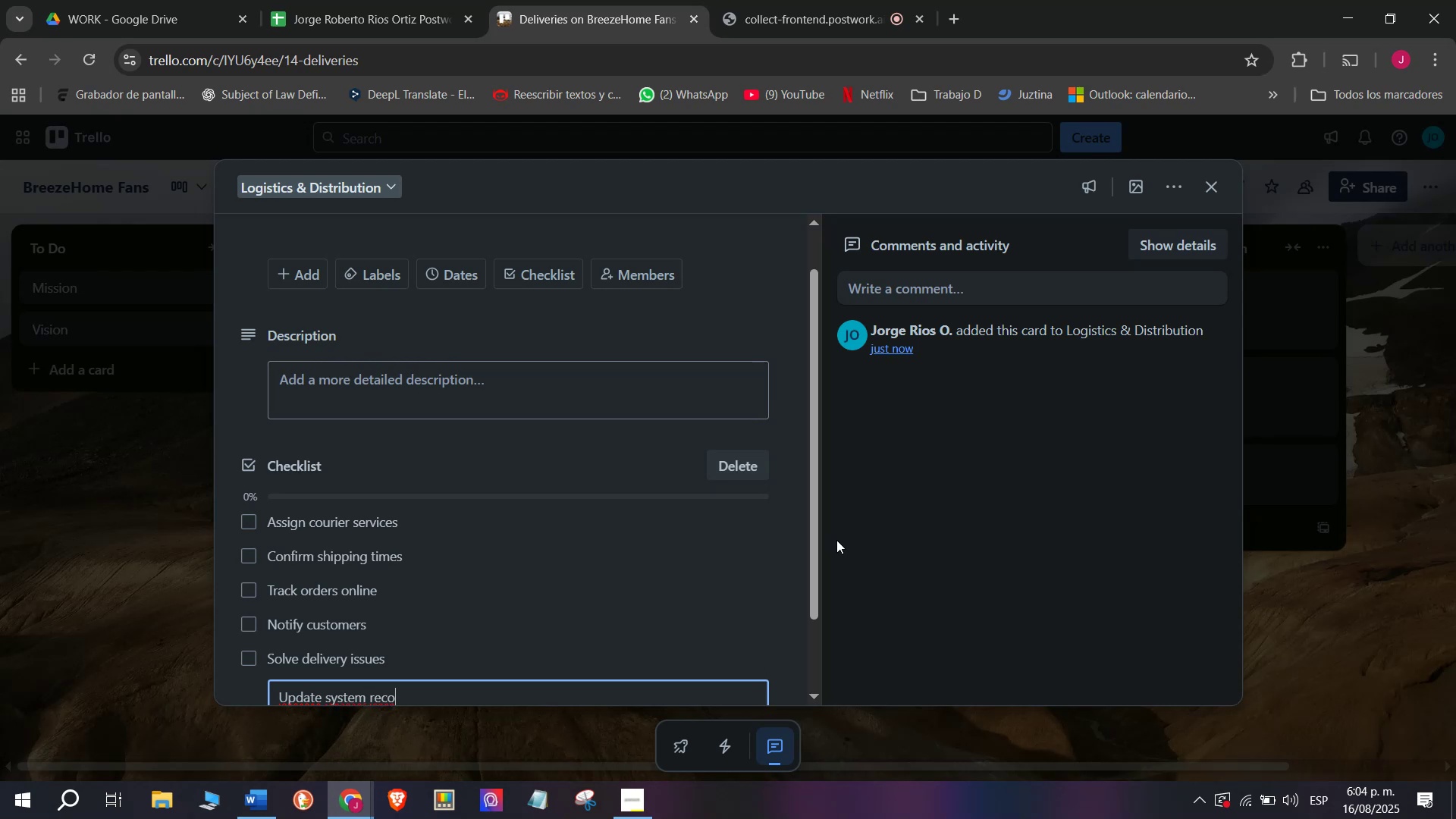 
type(rds)
 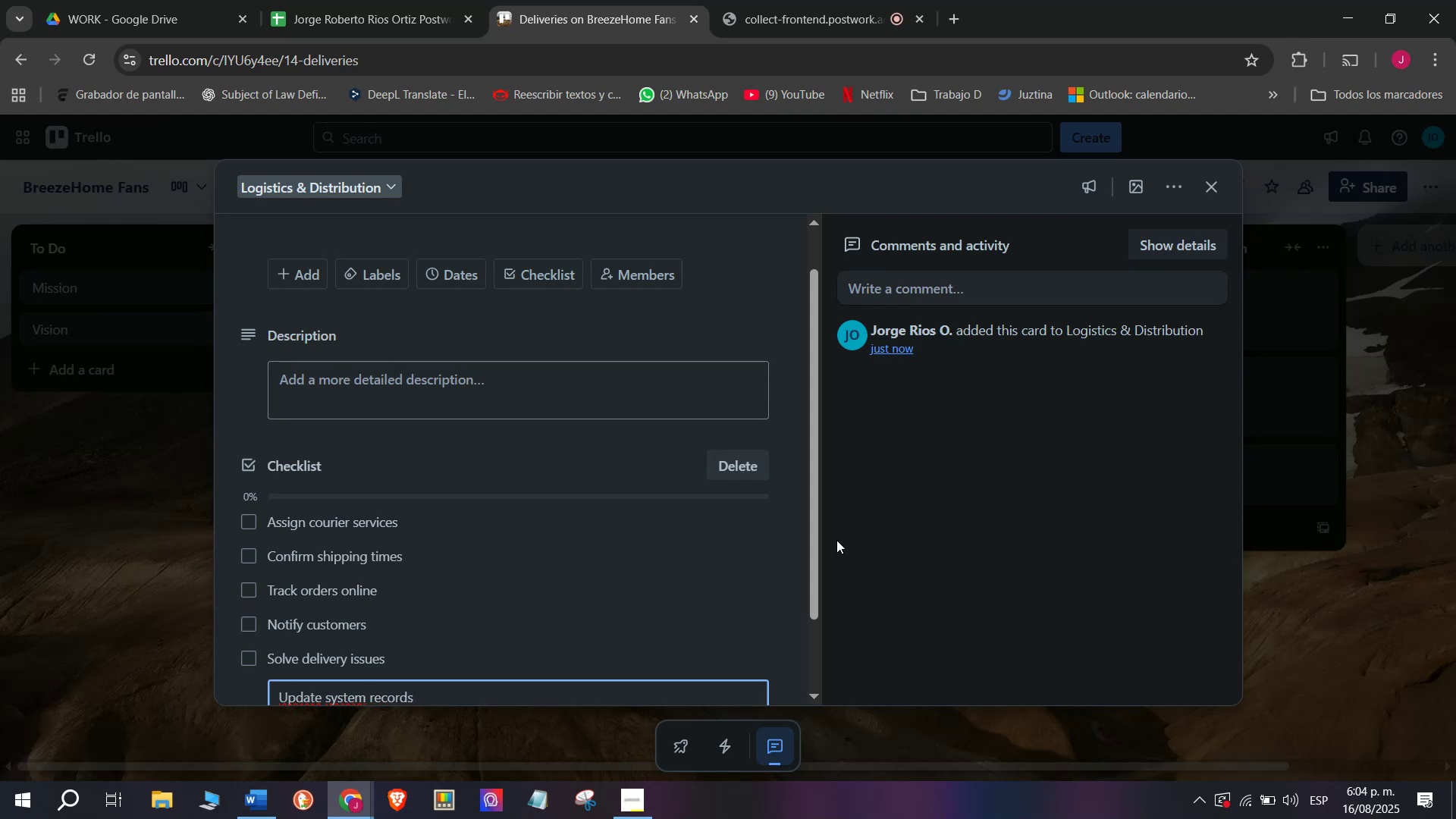 
key(Enter)
 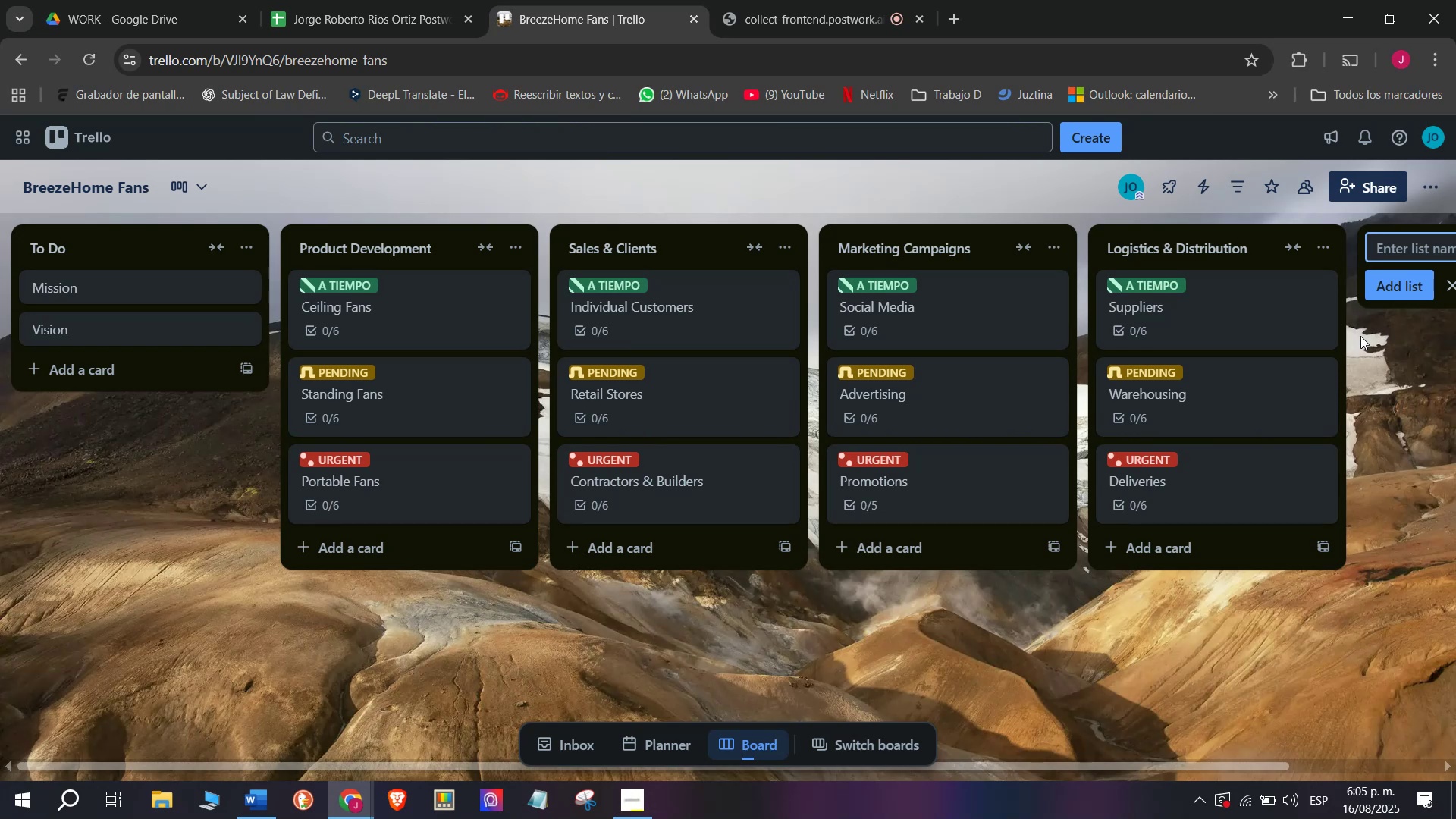 
wait(60.35)
 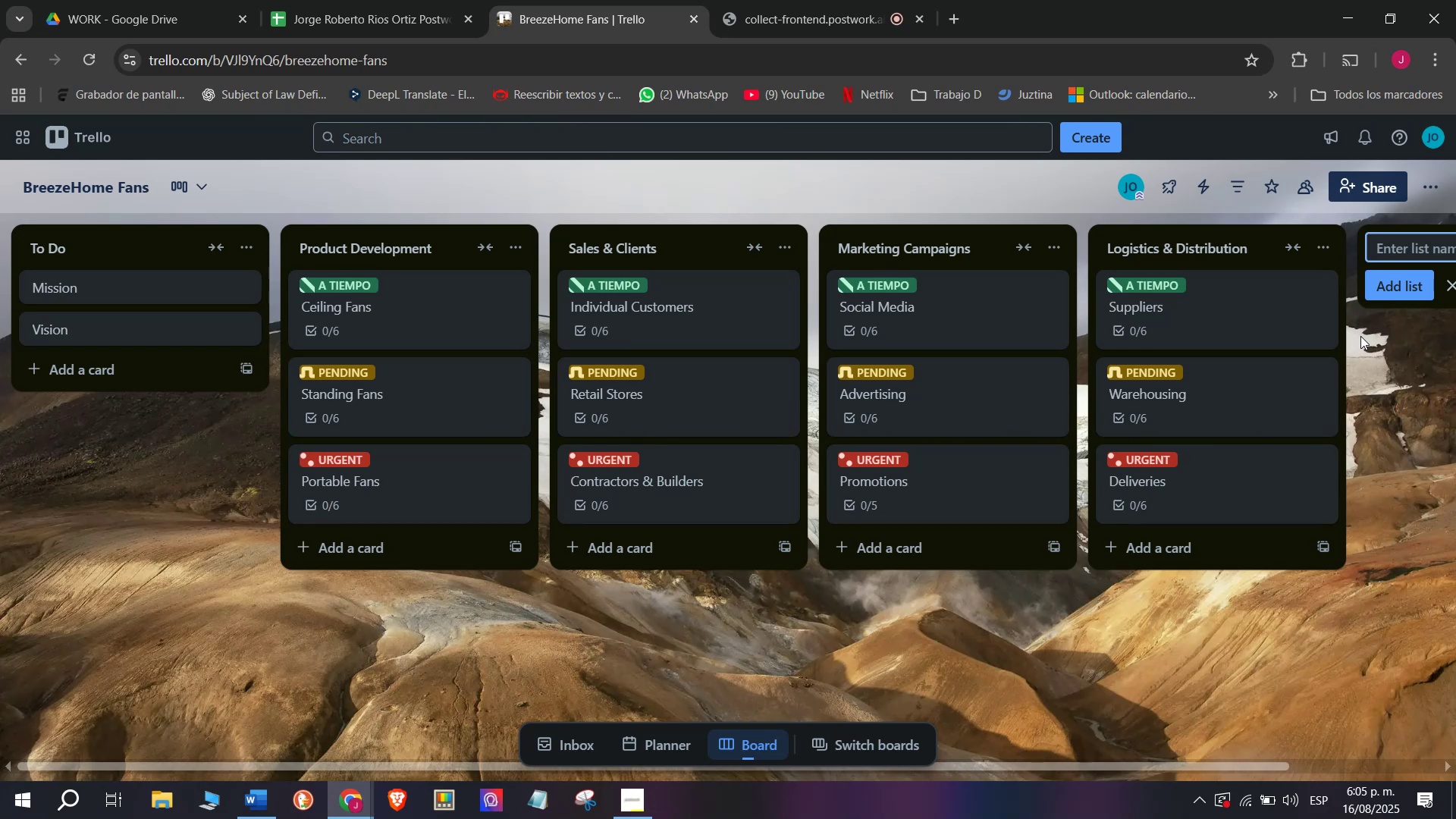 
type(Finance)
 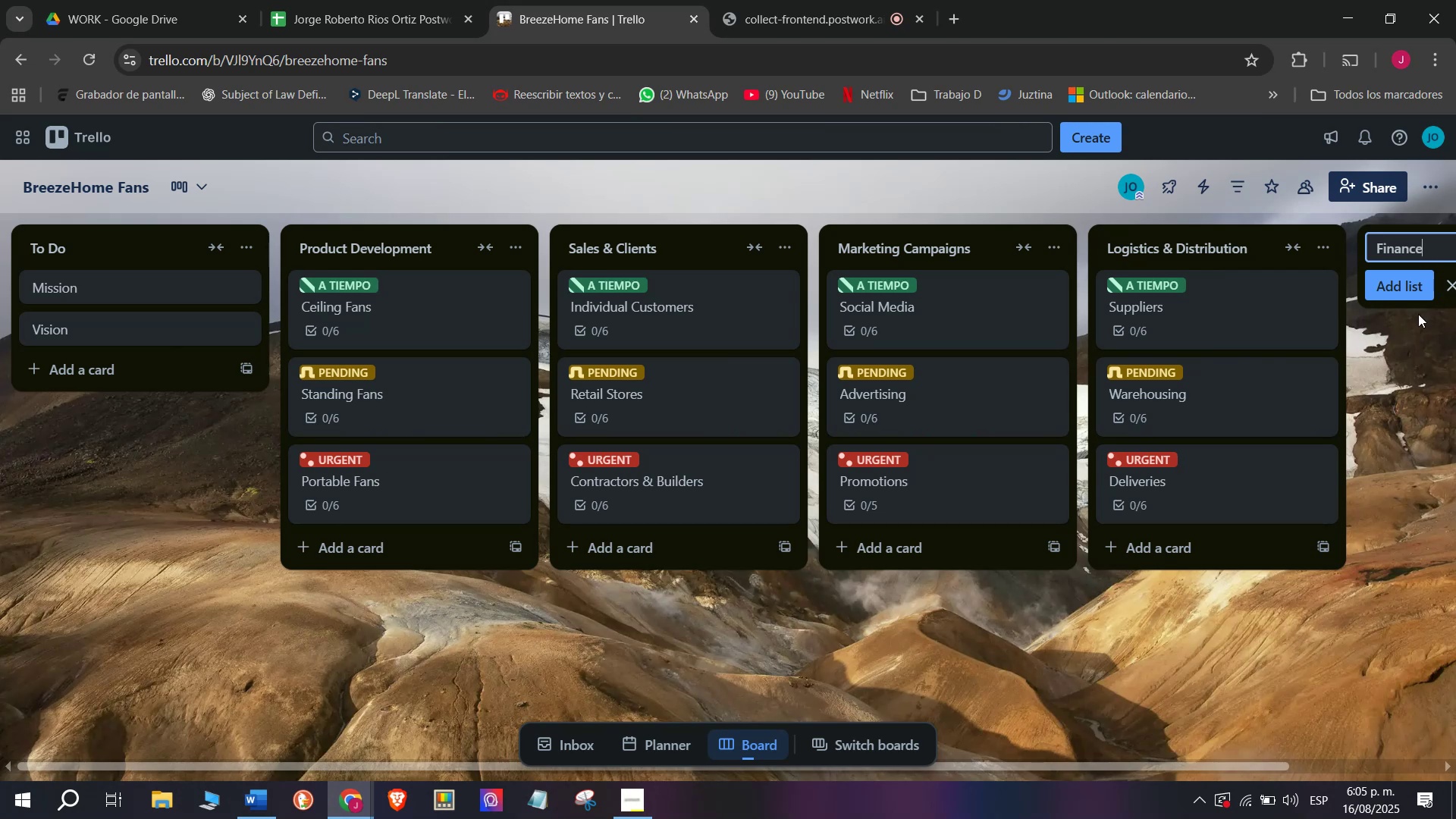 
key(Enter)
 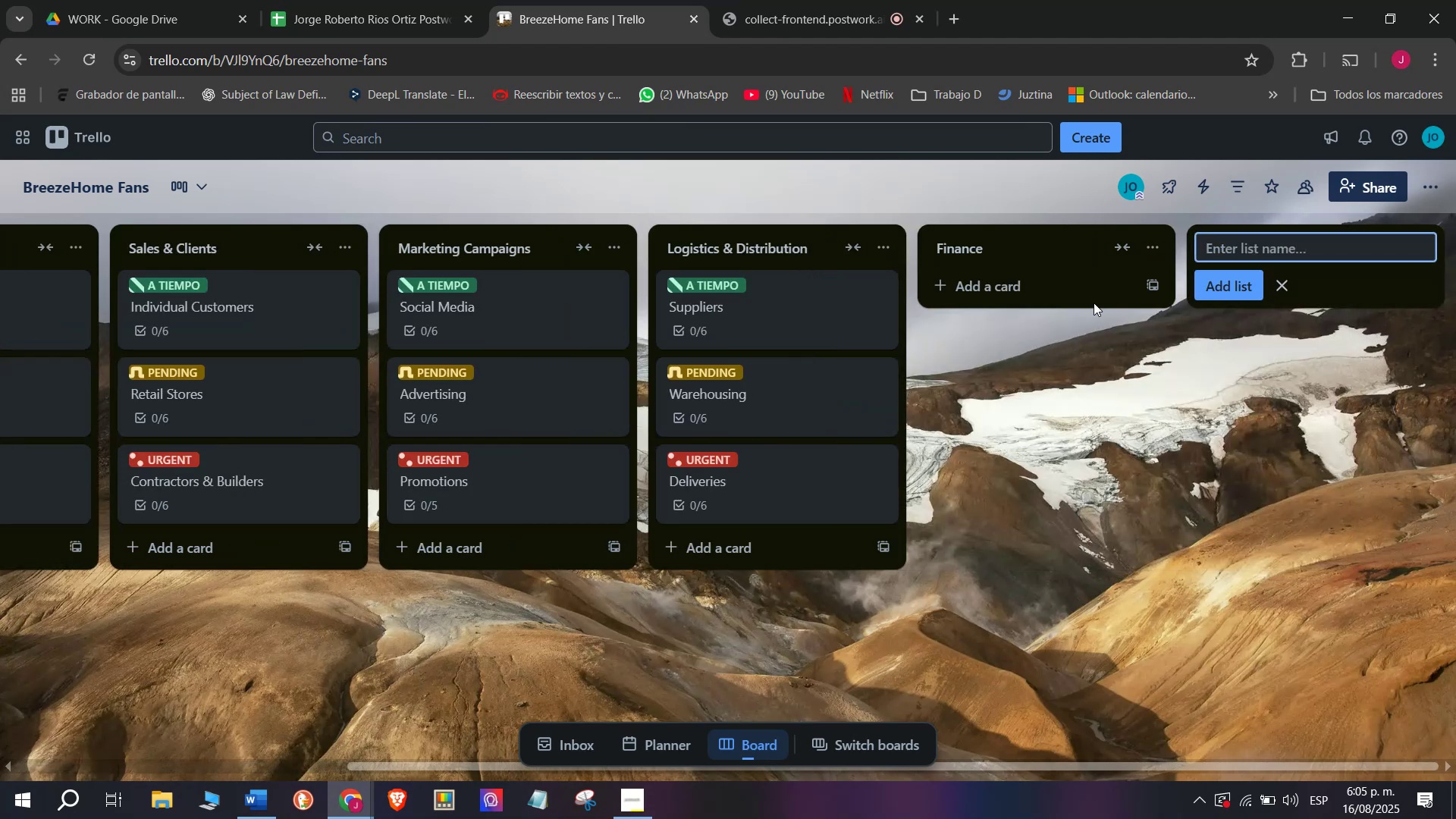 
wait(9.4)
 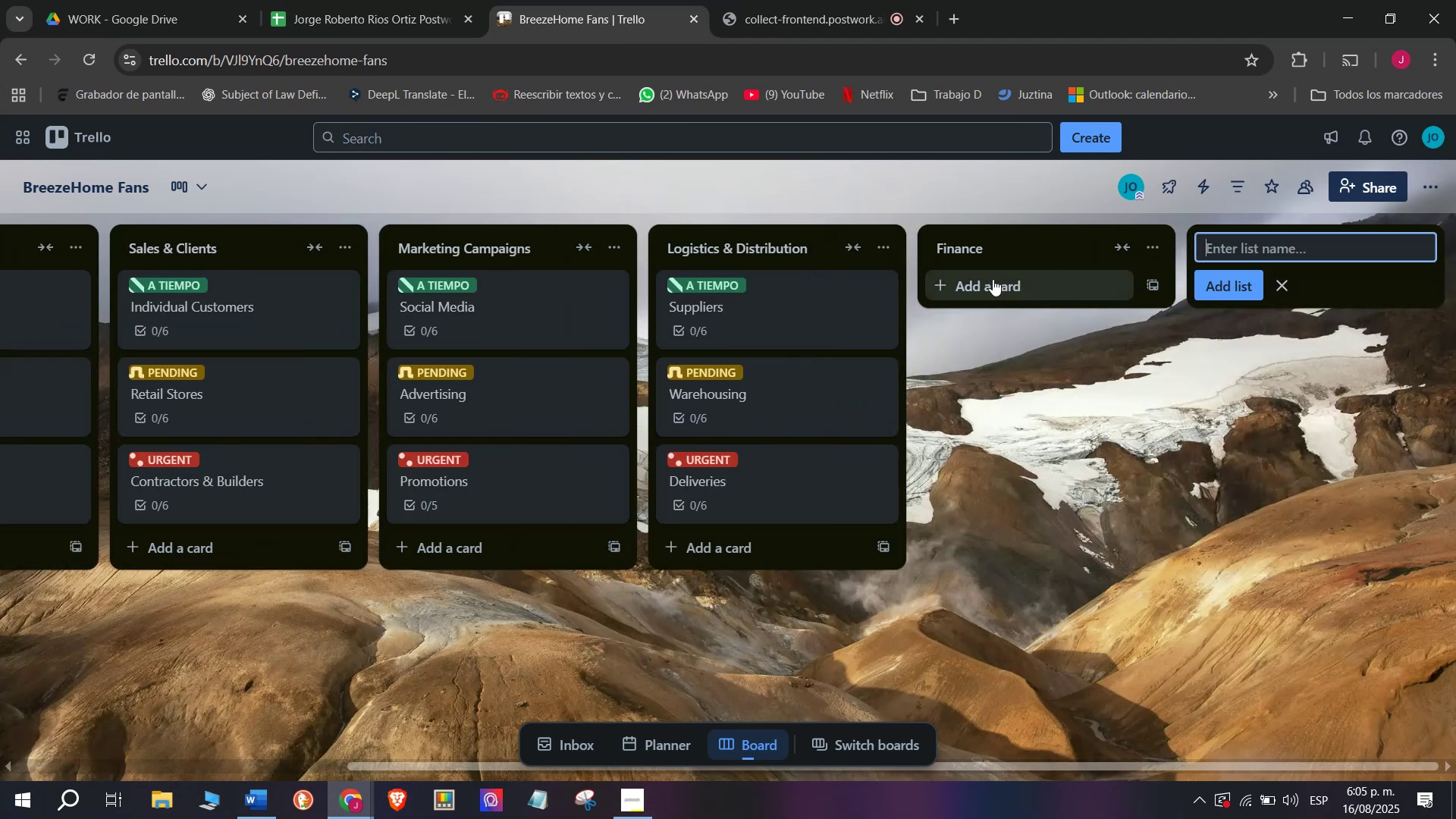 
type(Sales Reports)
 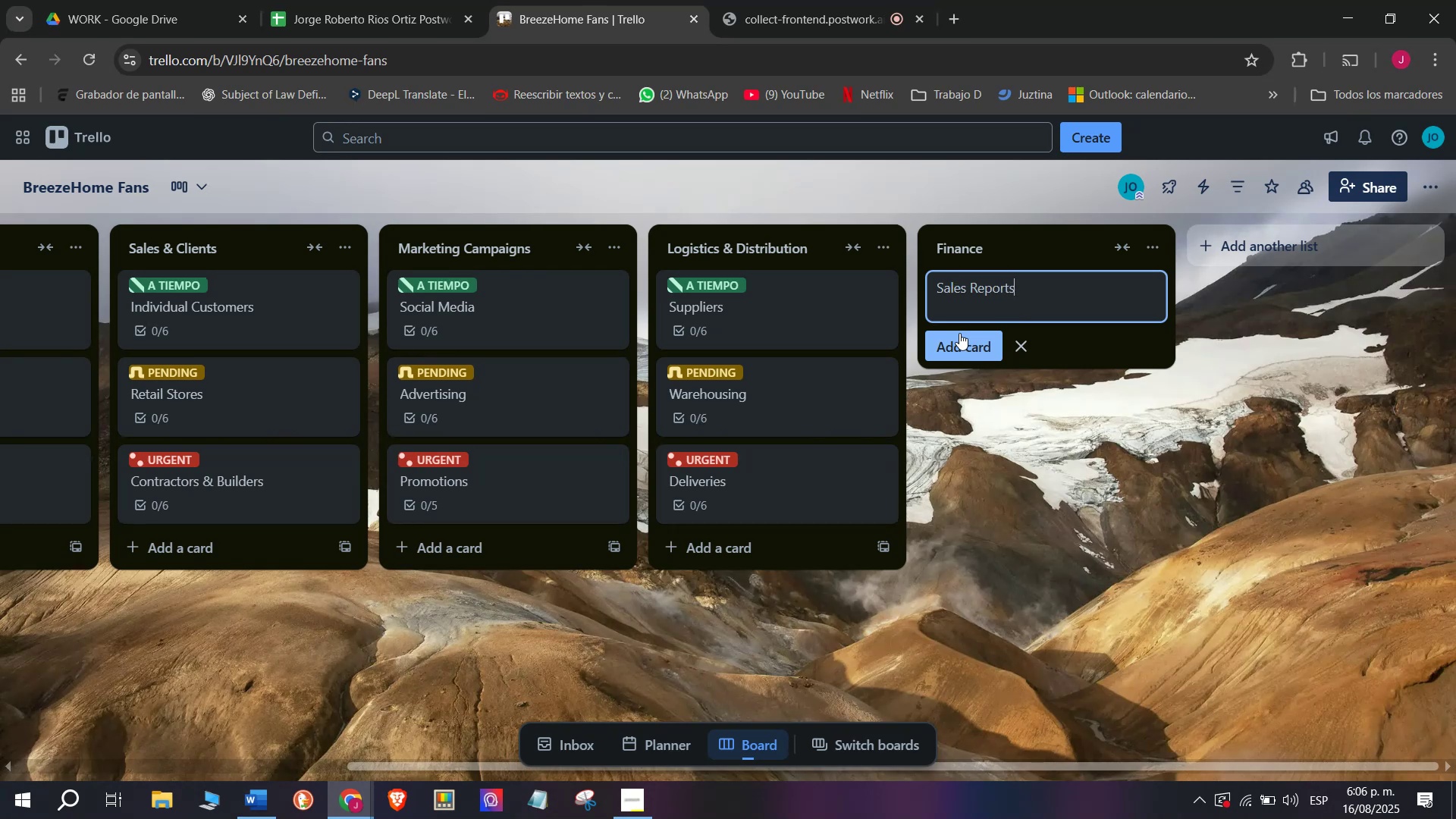 
key(Enter)
 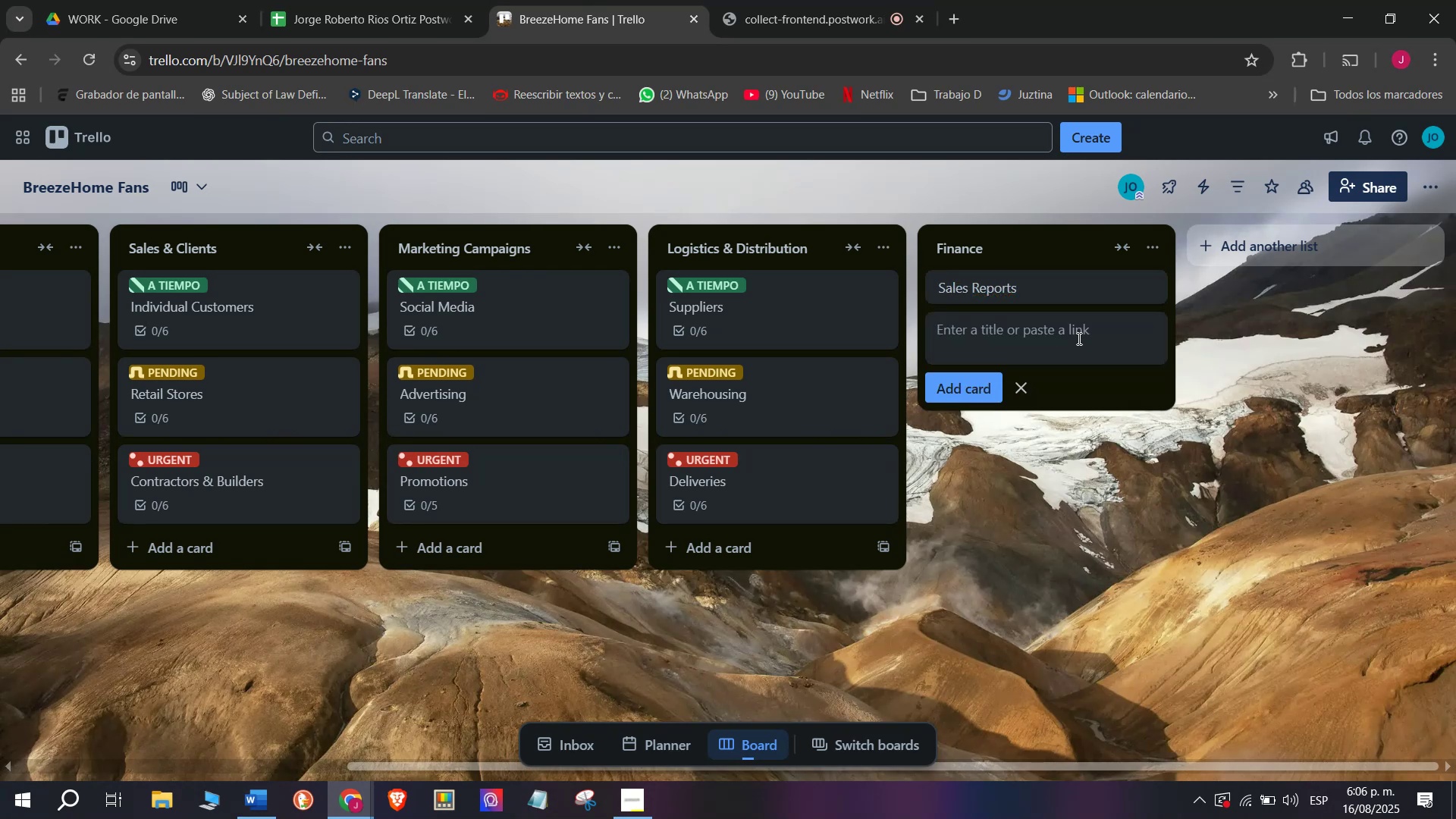 
left_click_drag(start_coordinate=[1031, 294], to_coordinate=[1031, 290])
 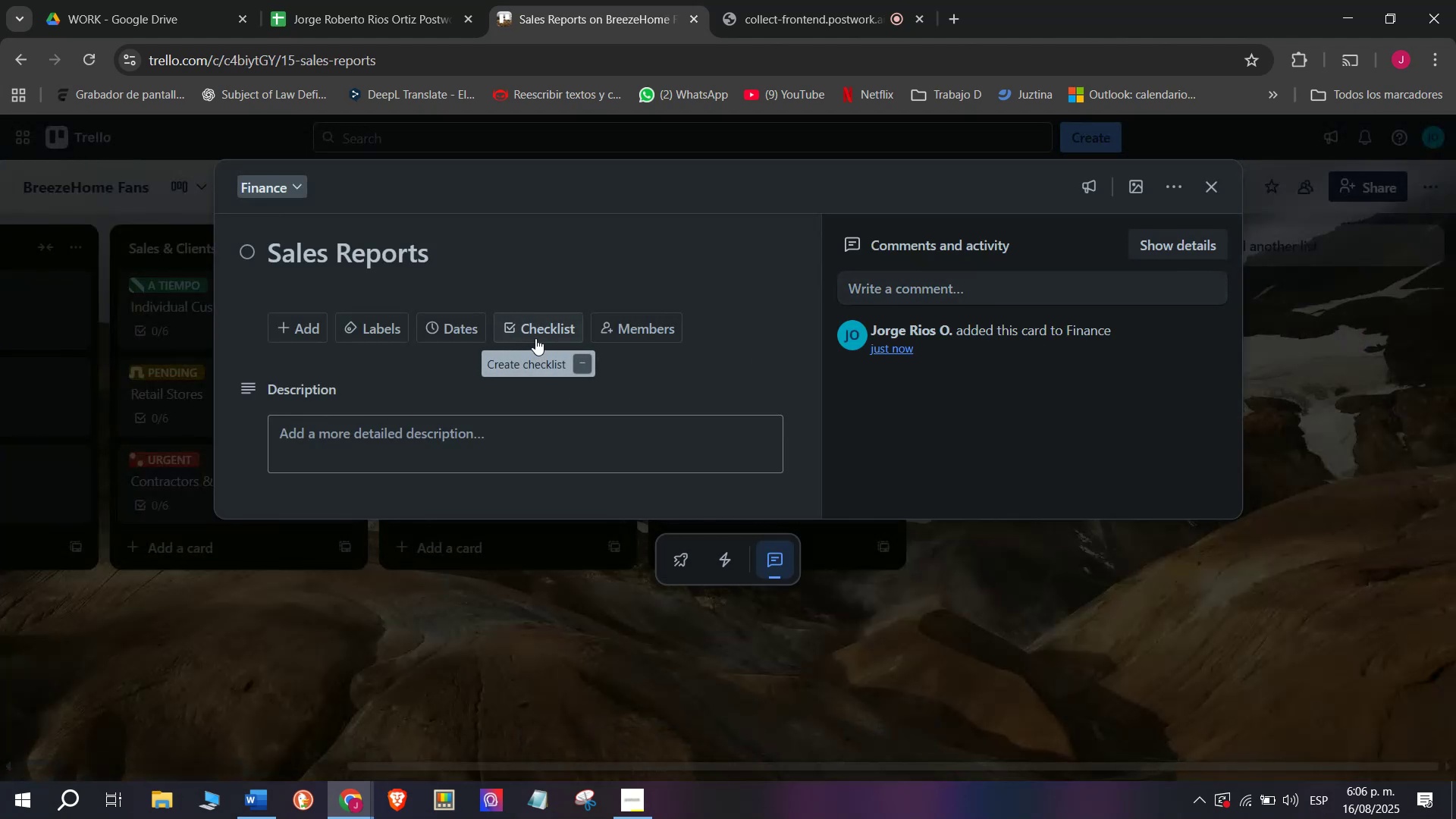 
left_click([535, 338])
 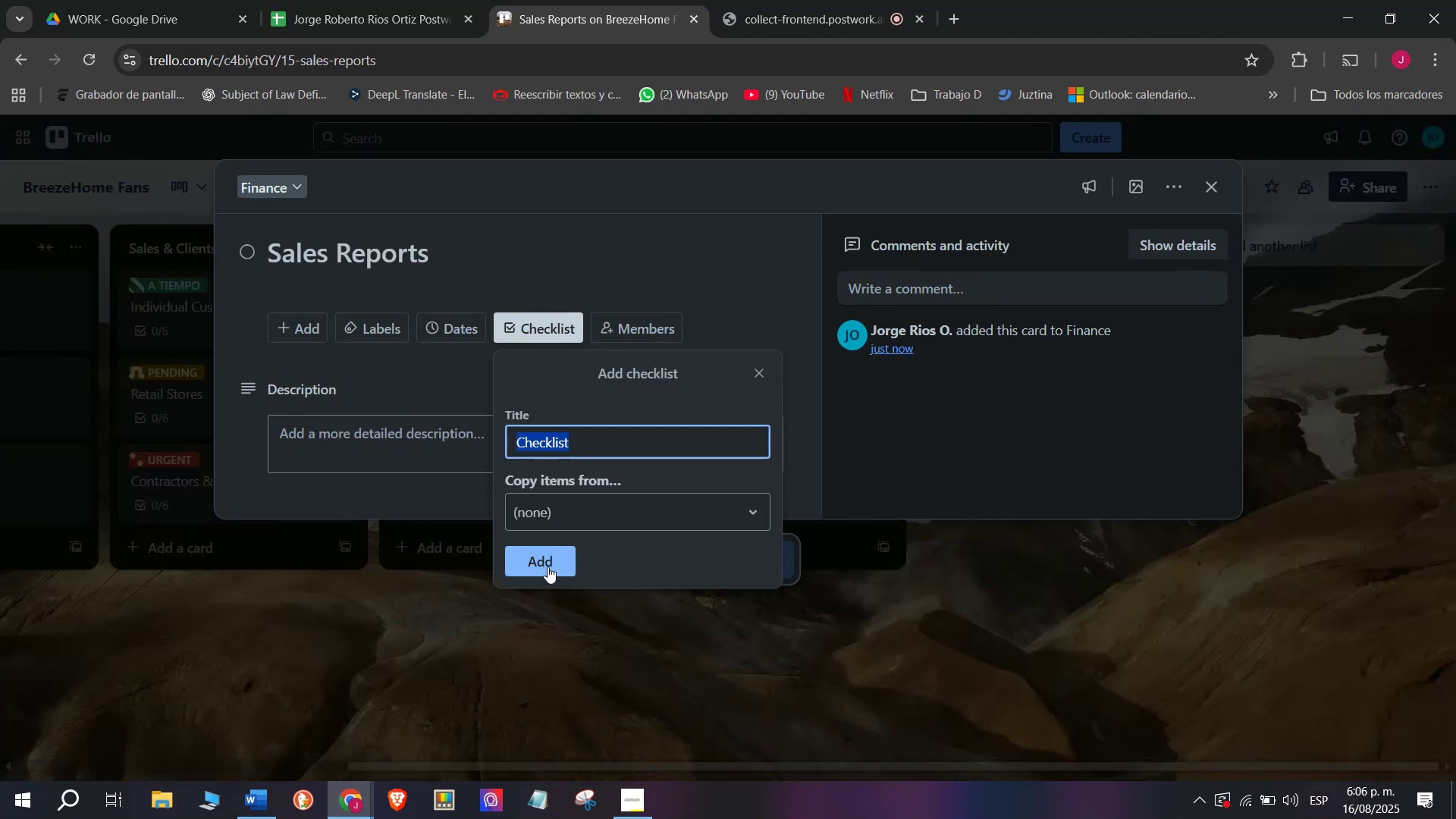 
left_click([548, 566])
 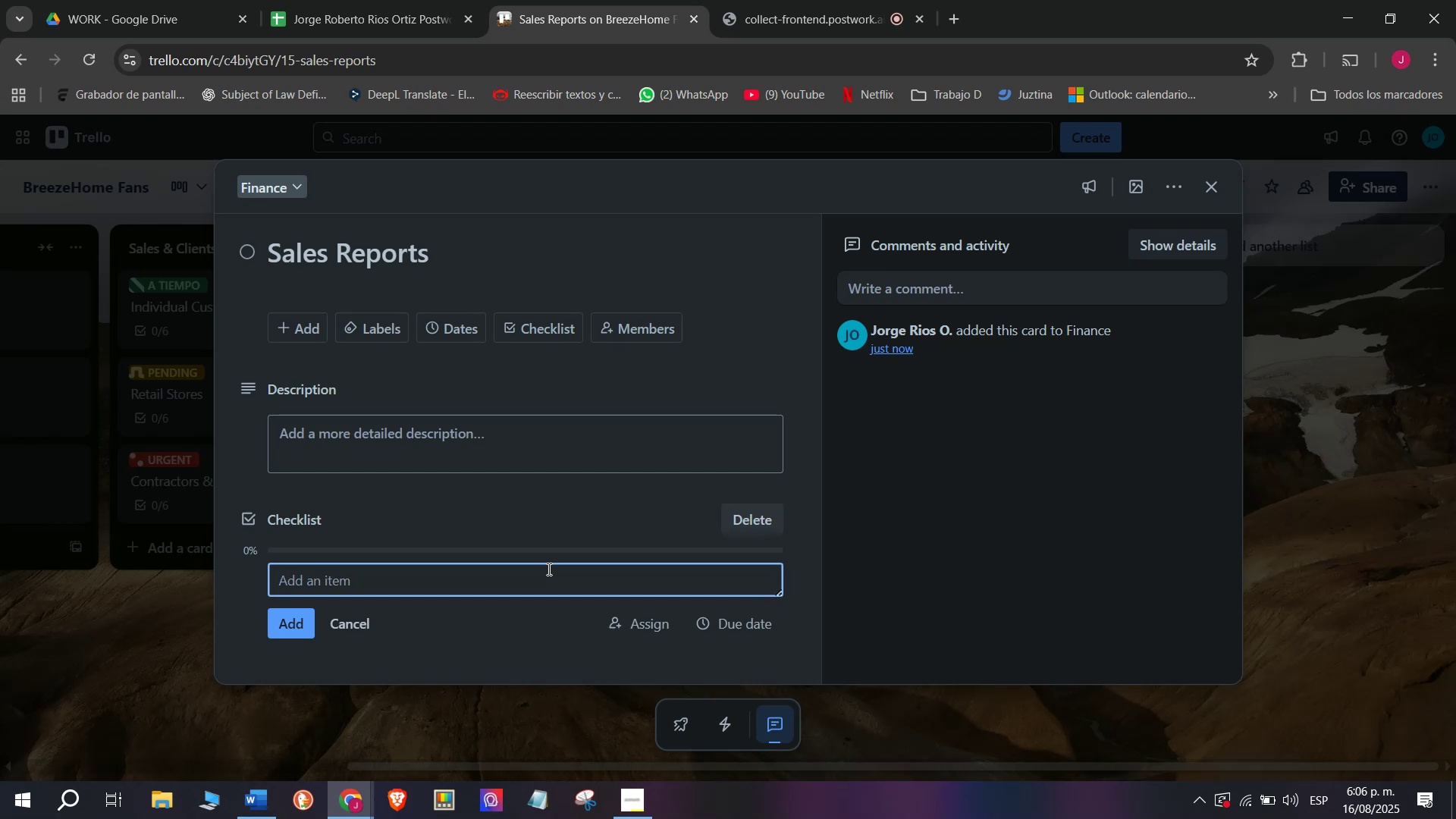 
type(Record daily salkes)
key(Backspace)
key(Backspace)
key(Backspace)
key(Backspace)
type(les )
 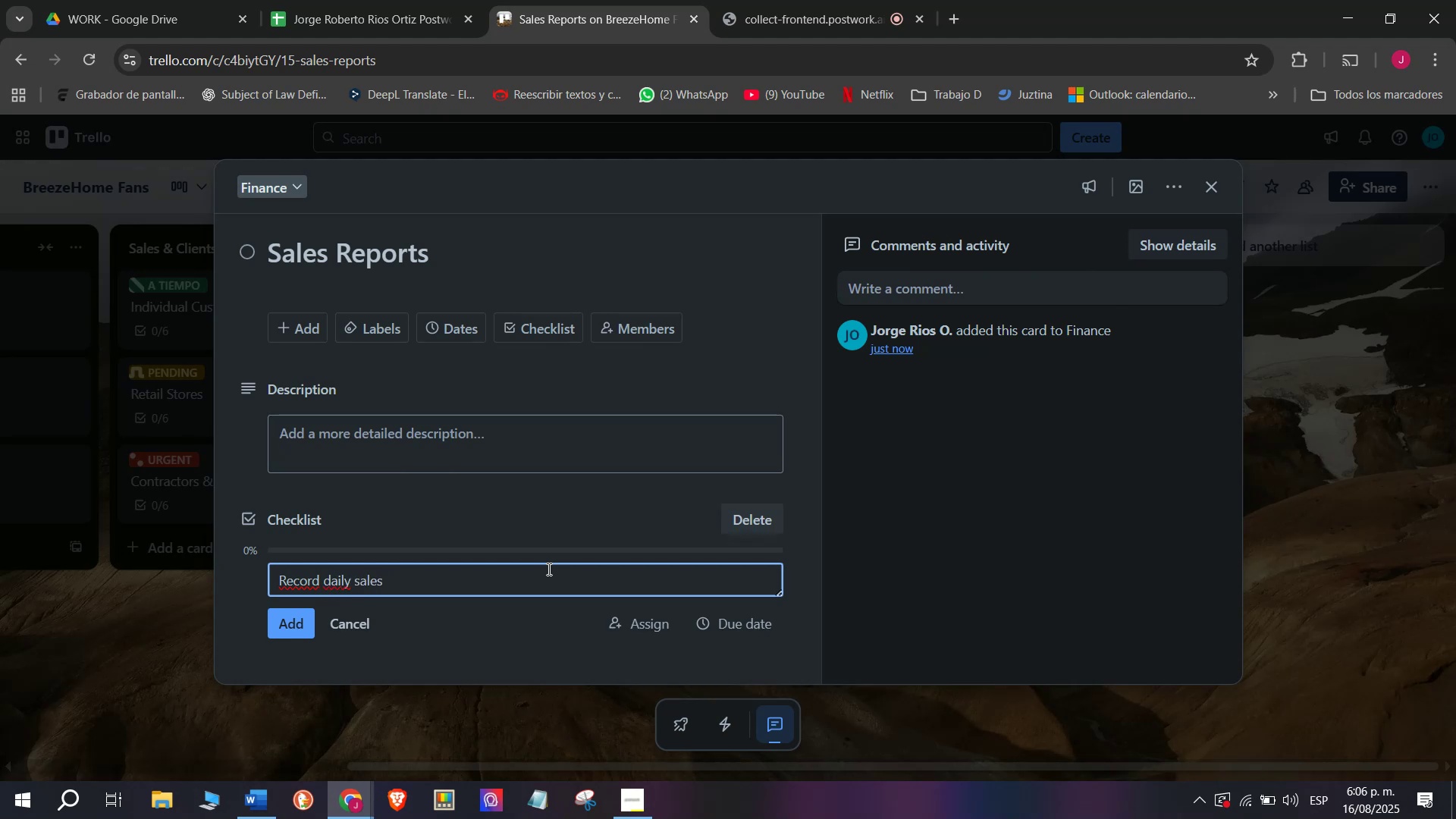 
key(Enter)
 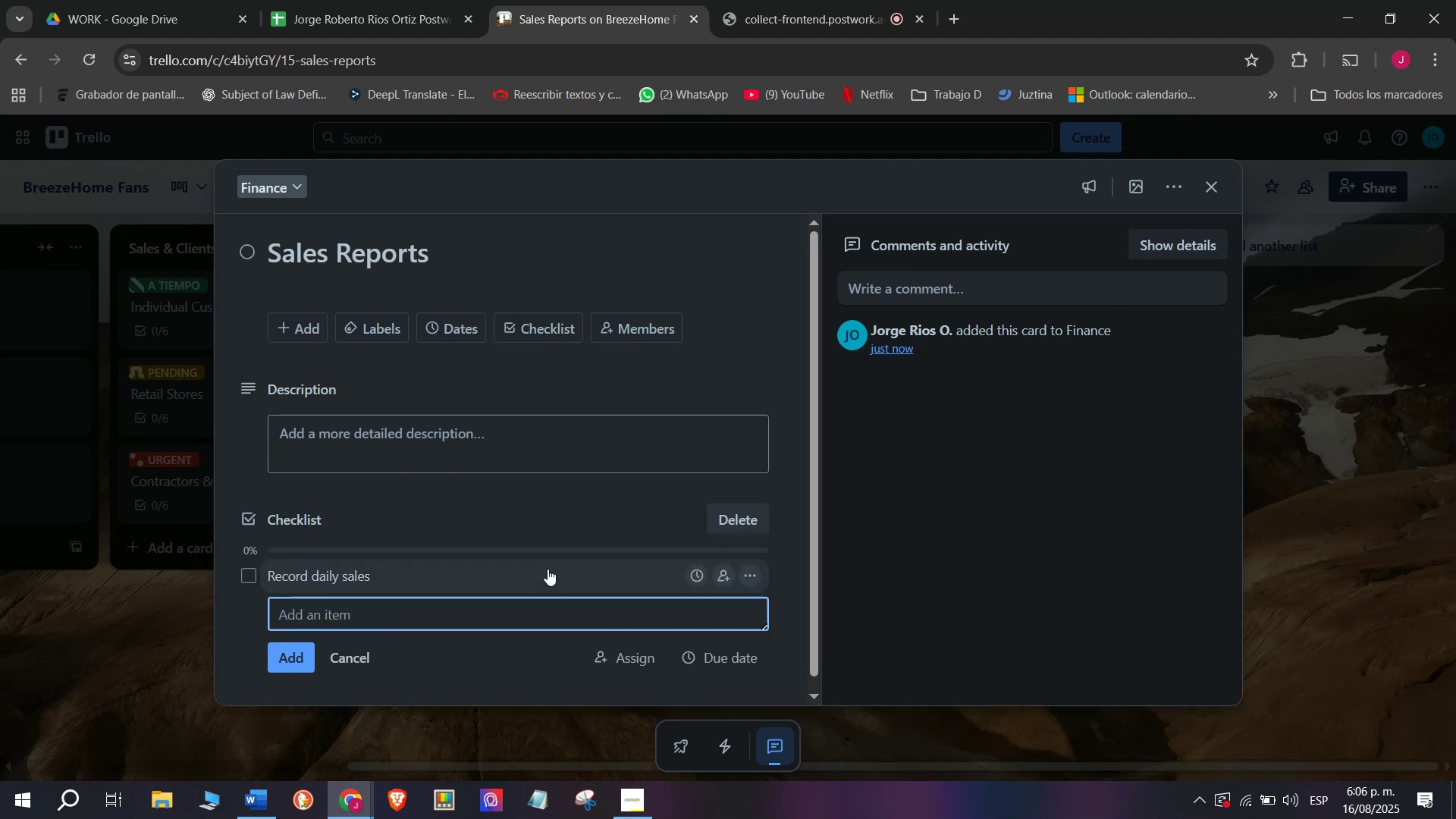 
type(Compare )
 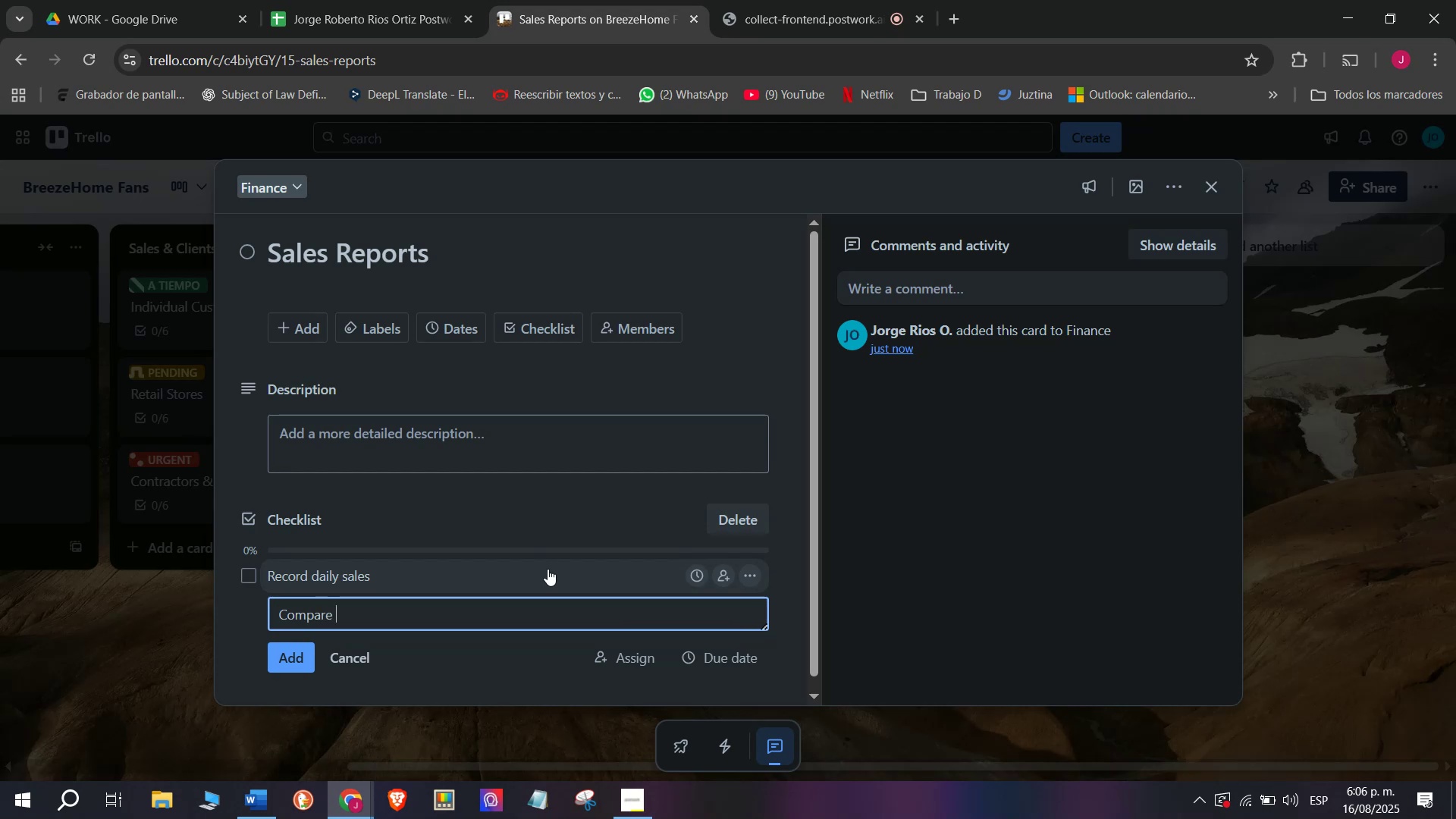 
type(monthly targets)
 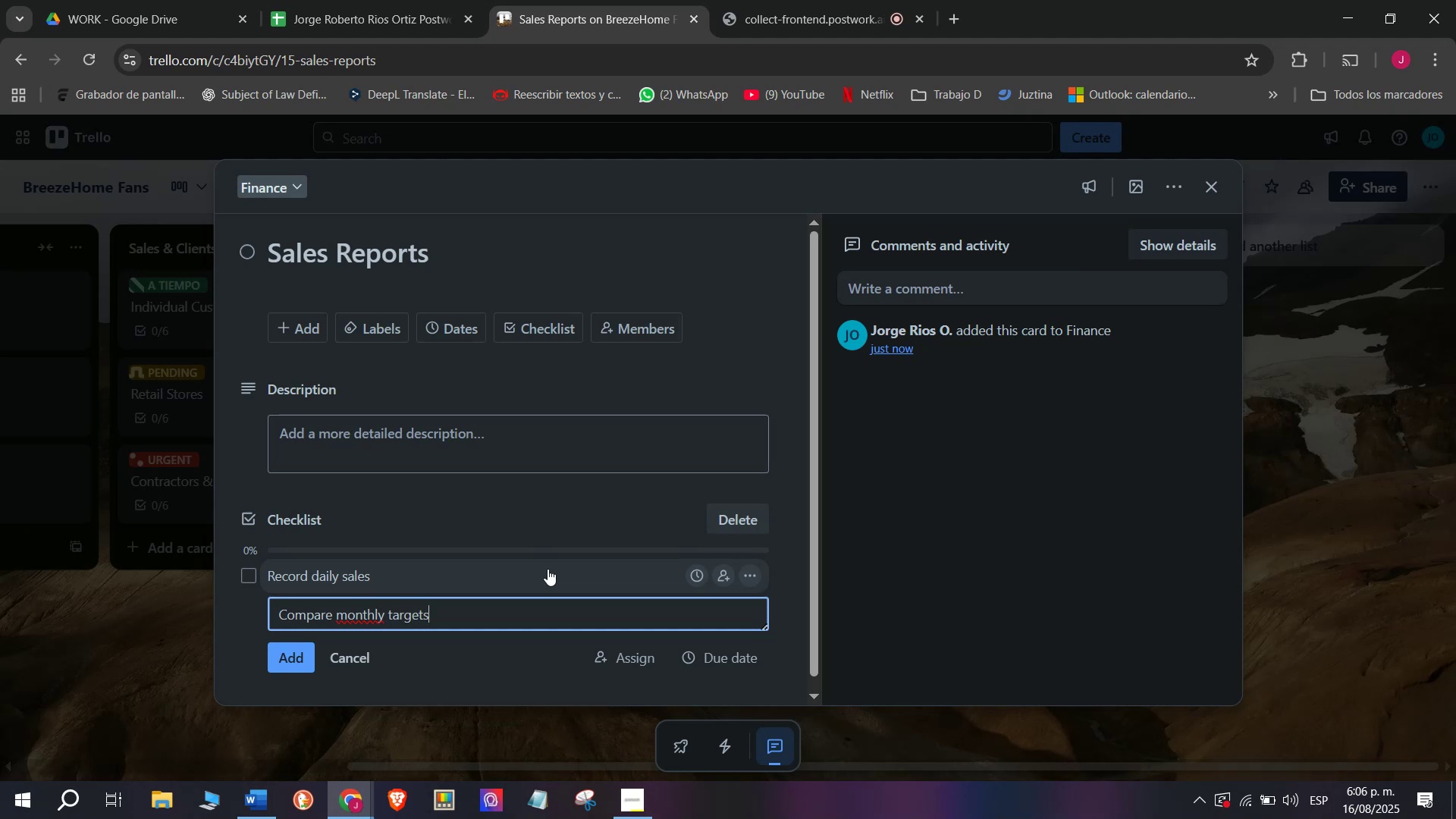 
key(Enter)
 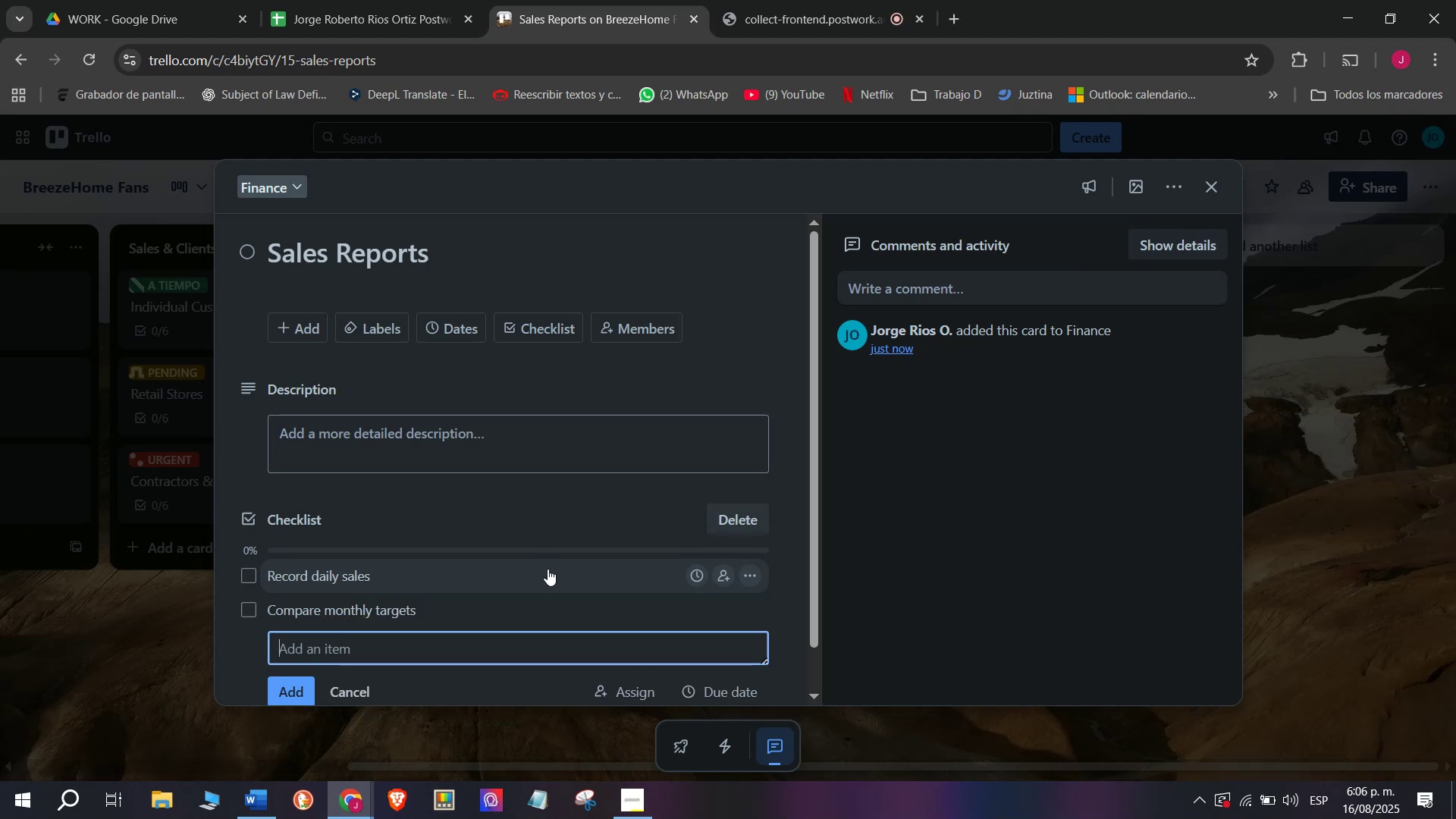 
type(Identify best-selling models)
 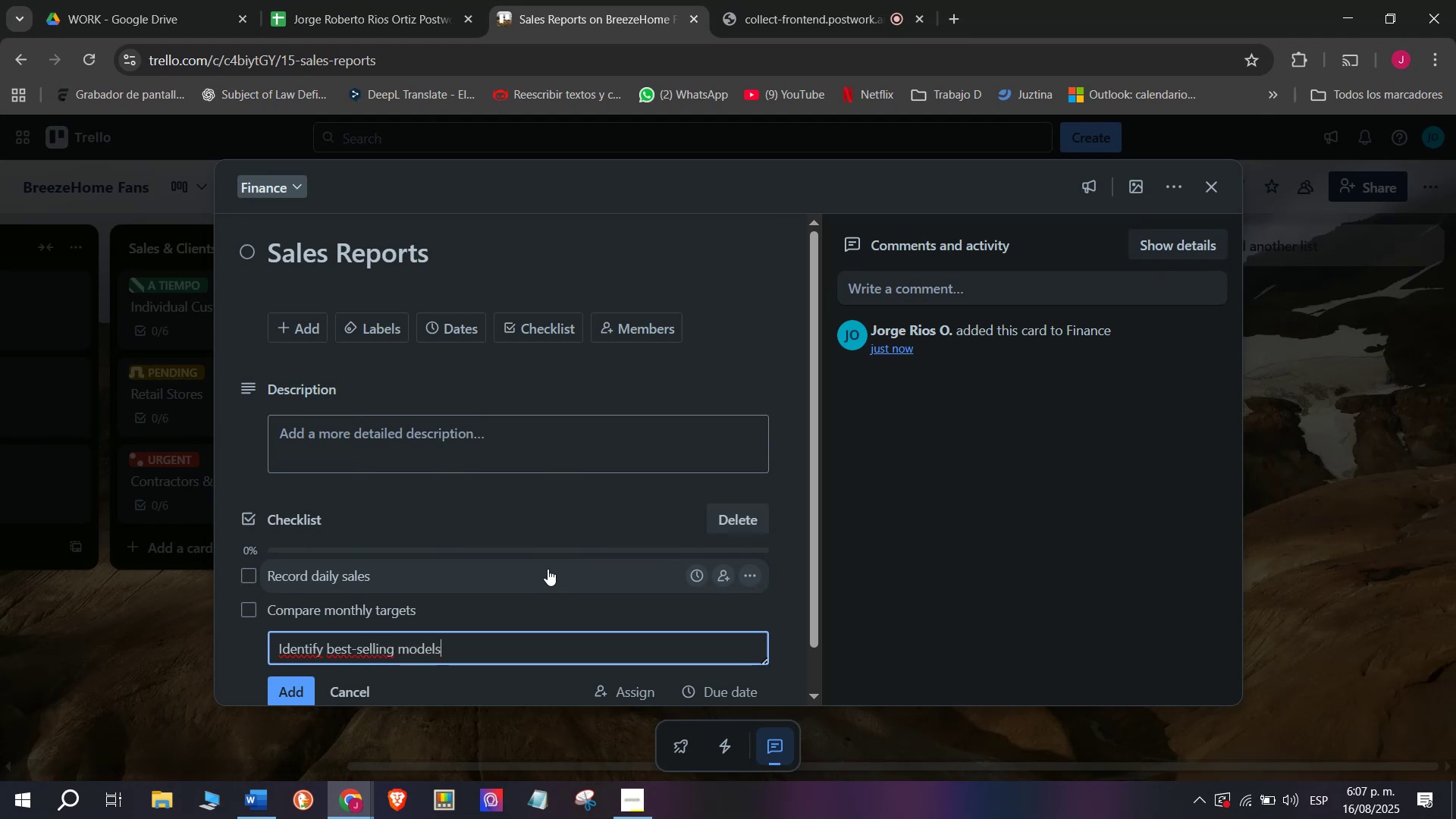 
key(Enter)
 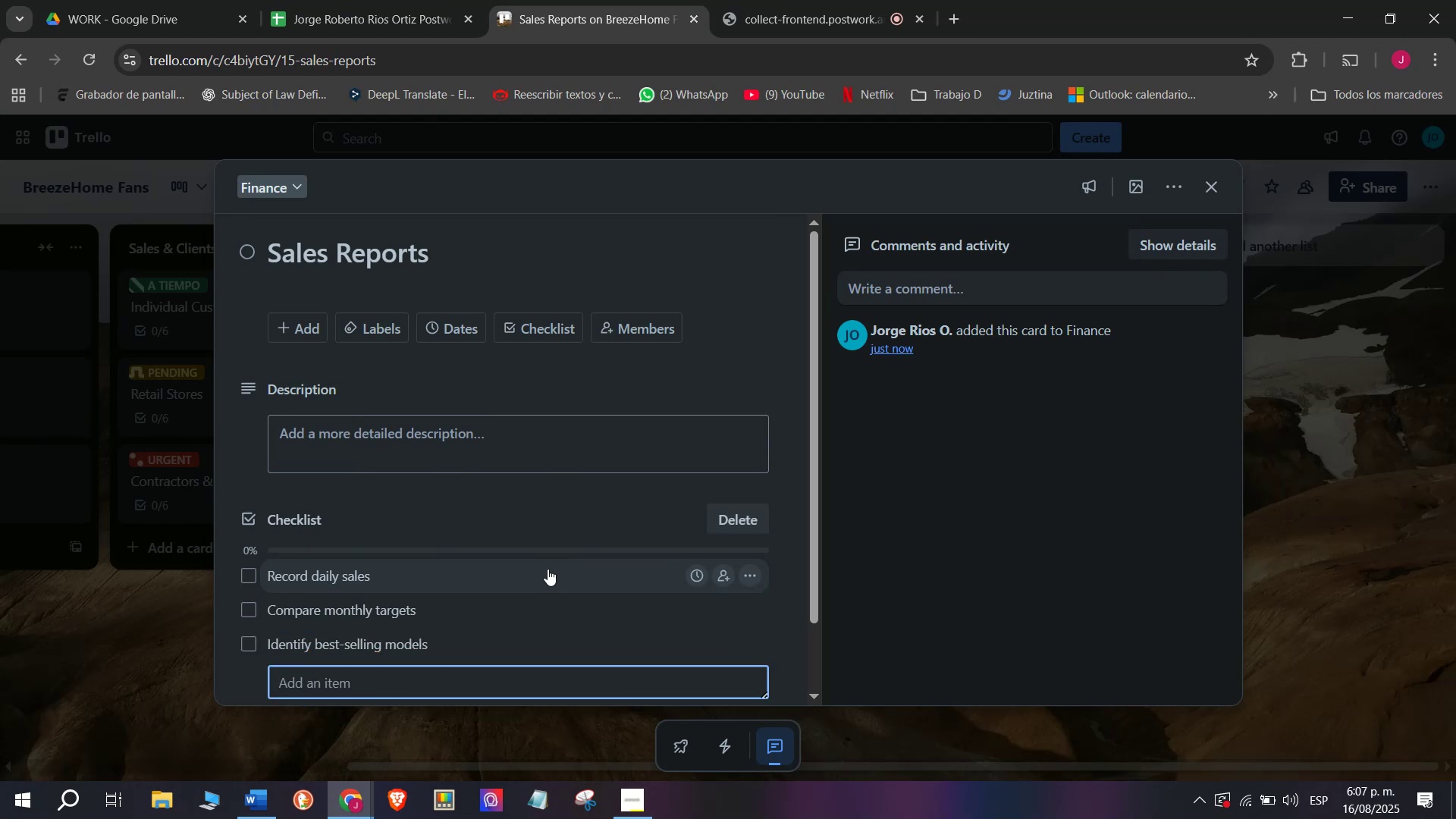 
type(Prepare financial graphs)
 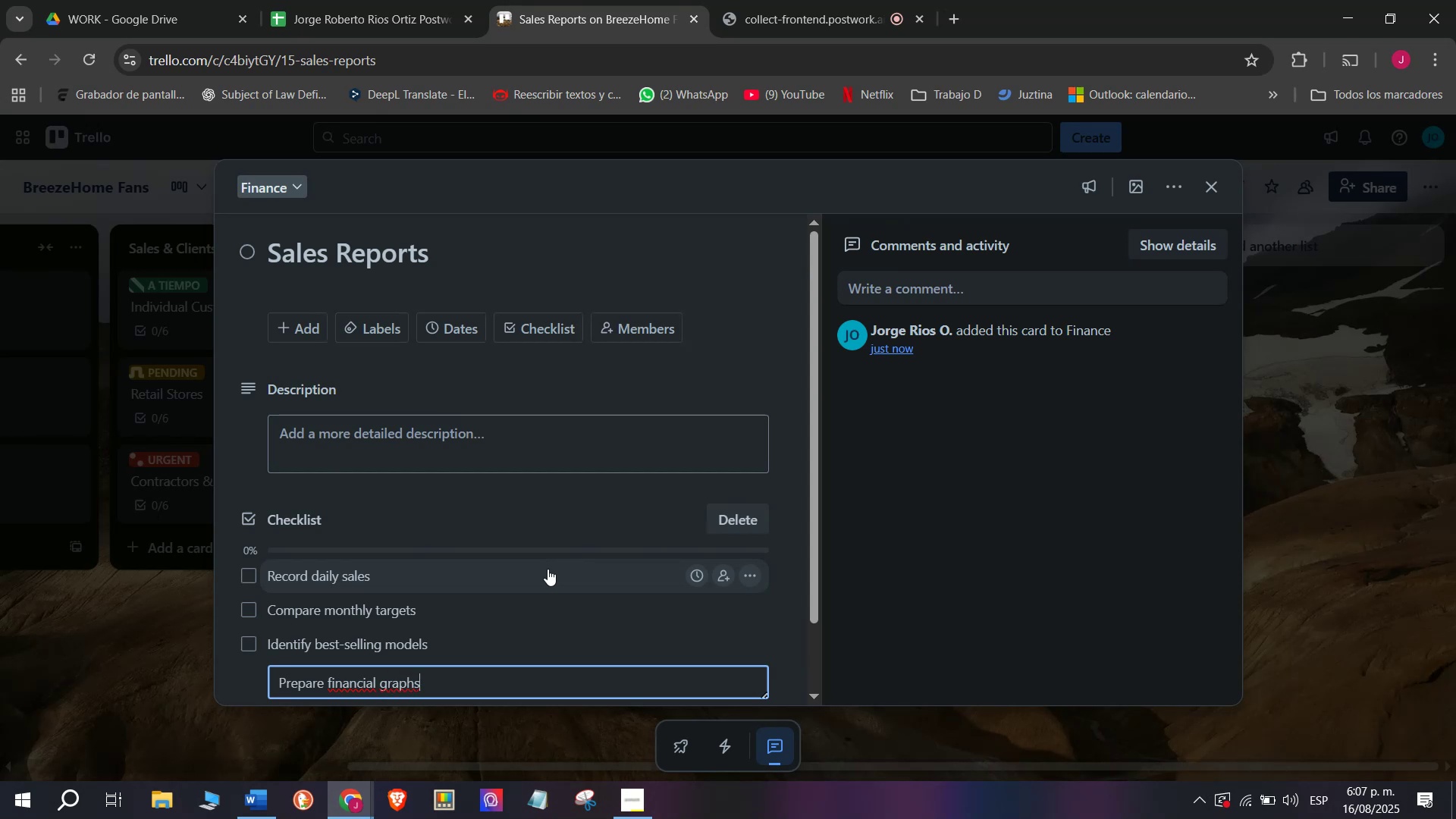 
key(Enter)
 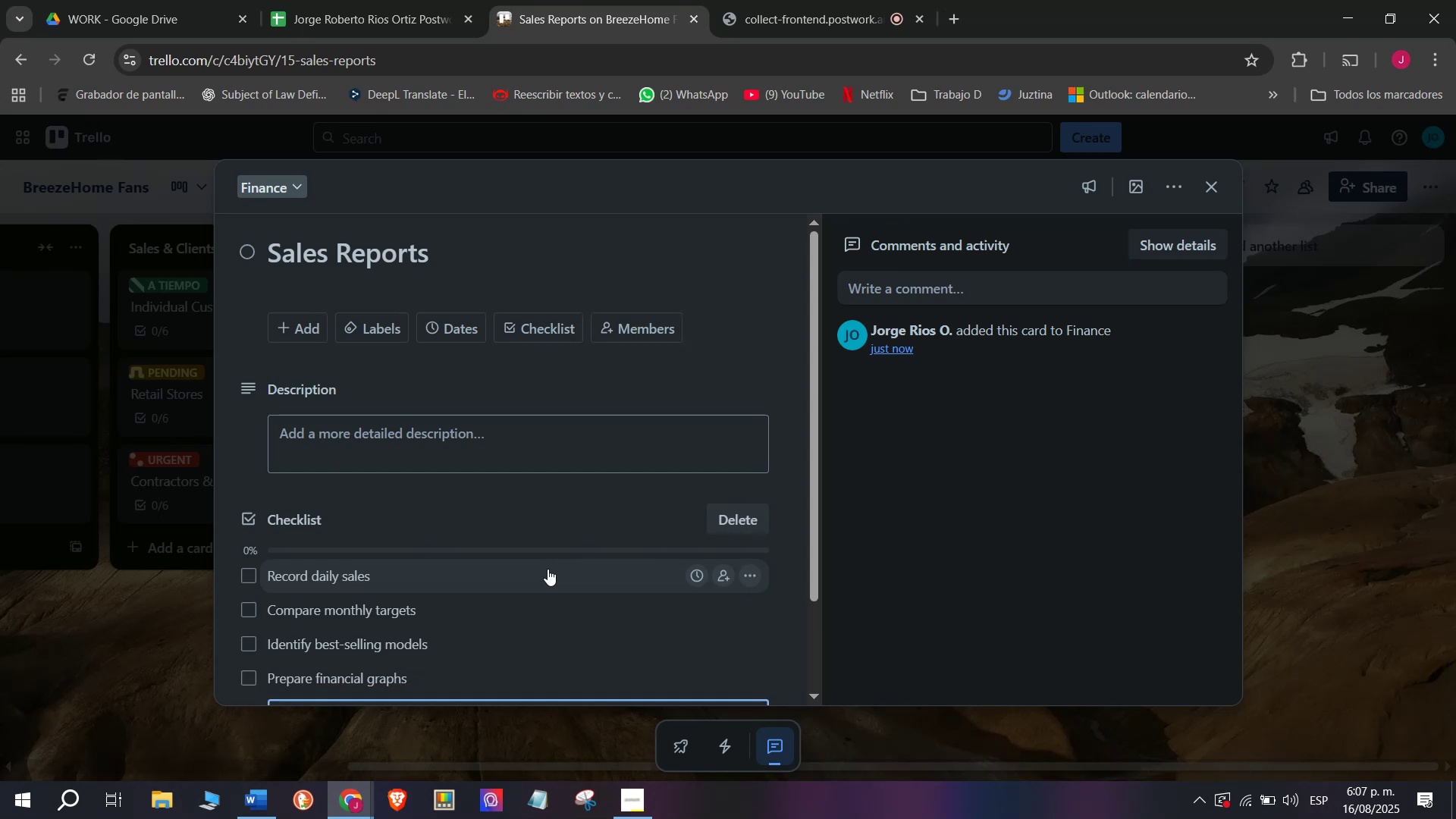 
type(Sg)
key(Backspace)
type(hare with )
 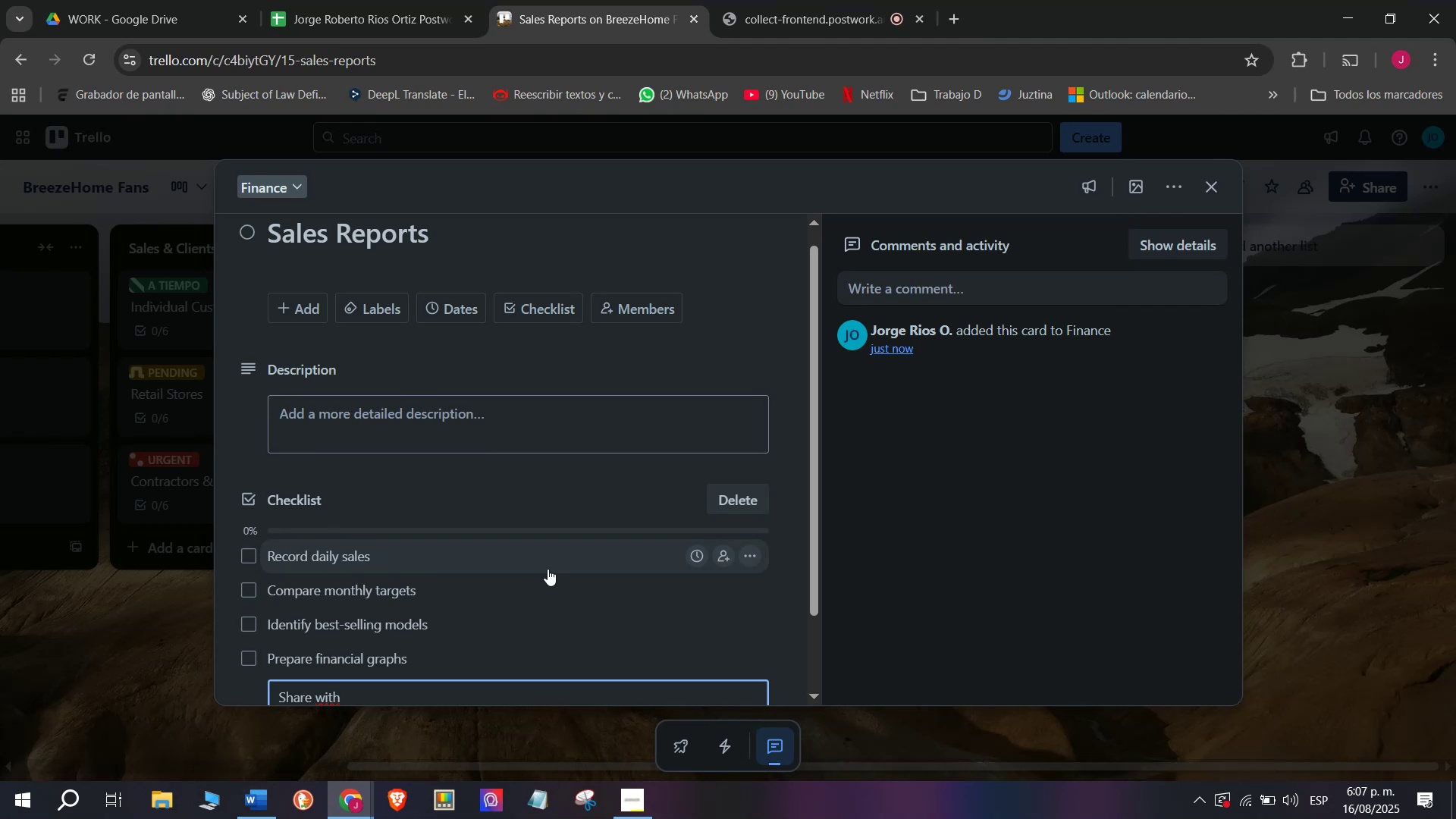 
type(dii)
key(Backspace)
type(re)
 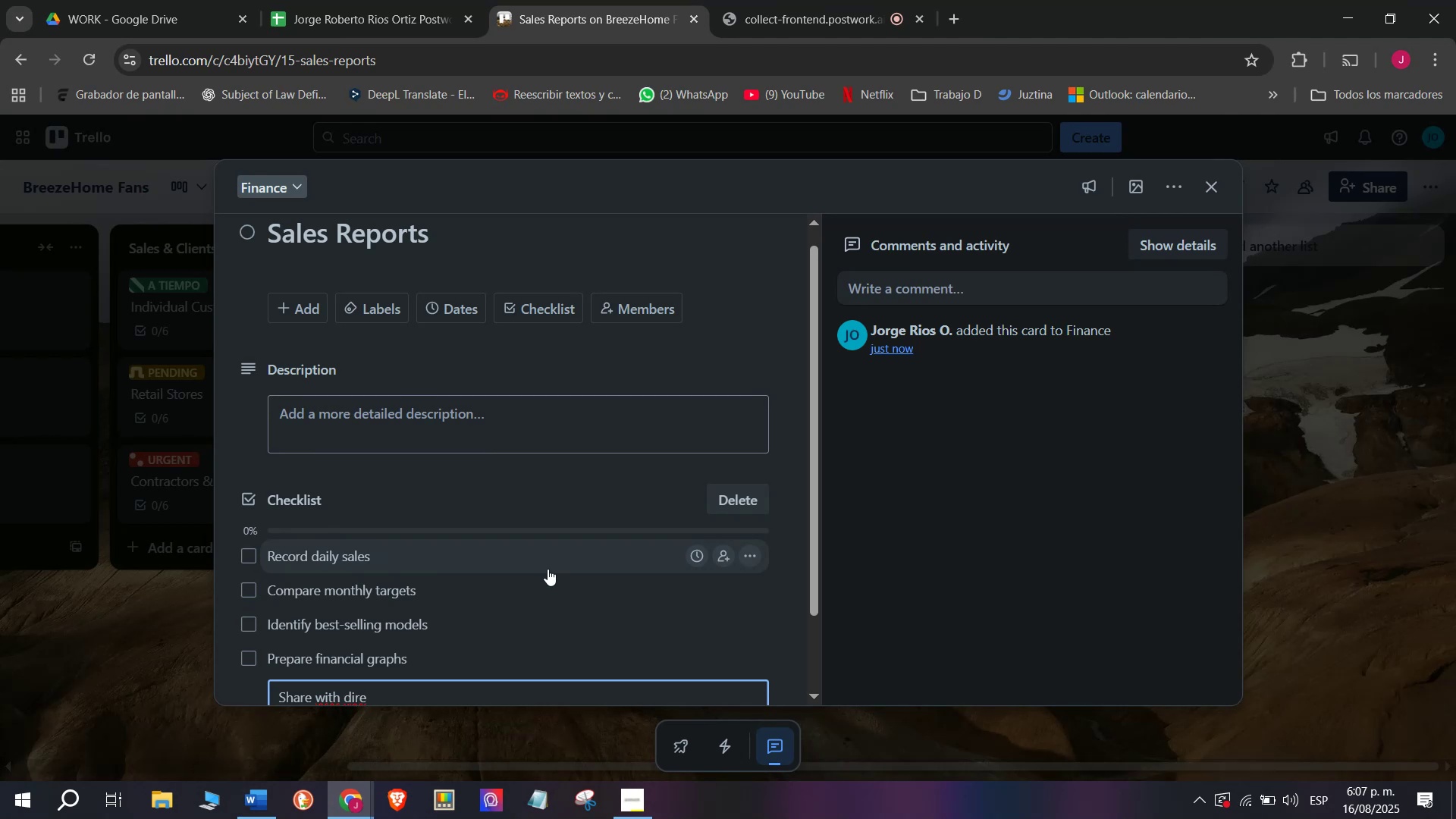 
type(ctors)
 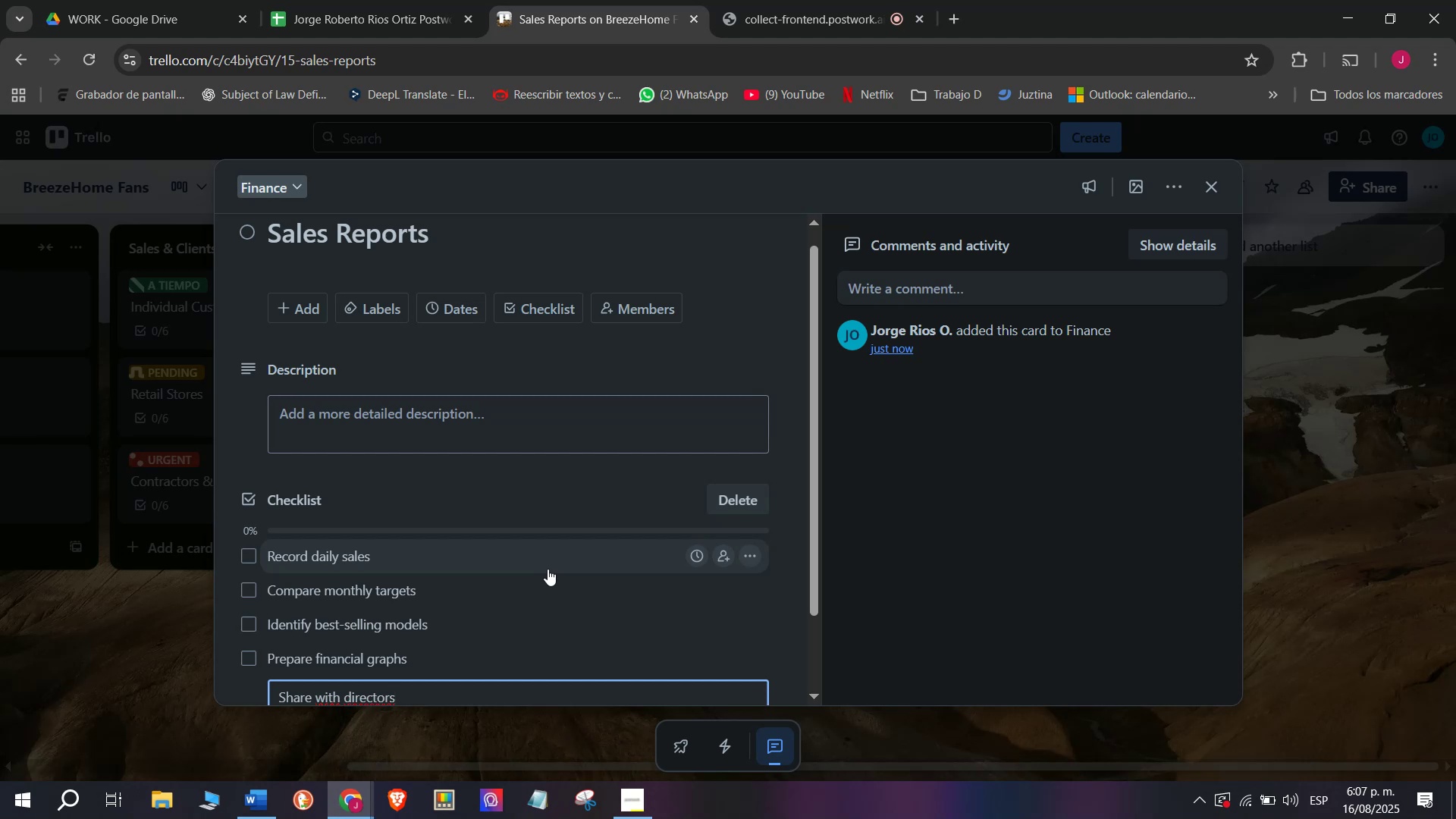 
key(Enter)
 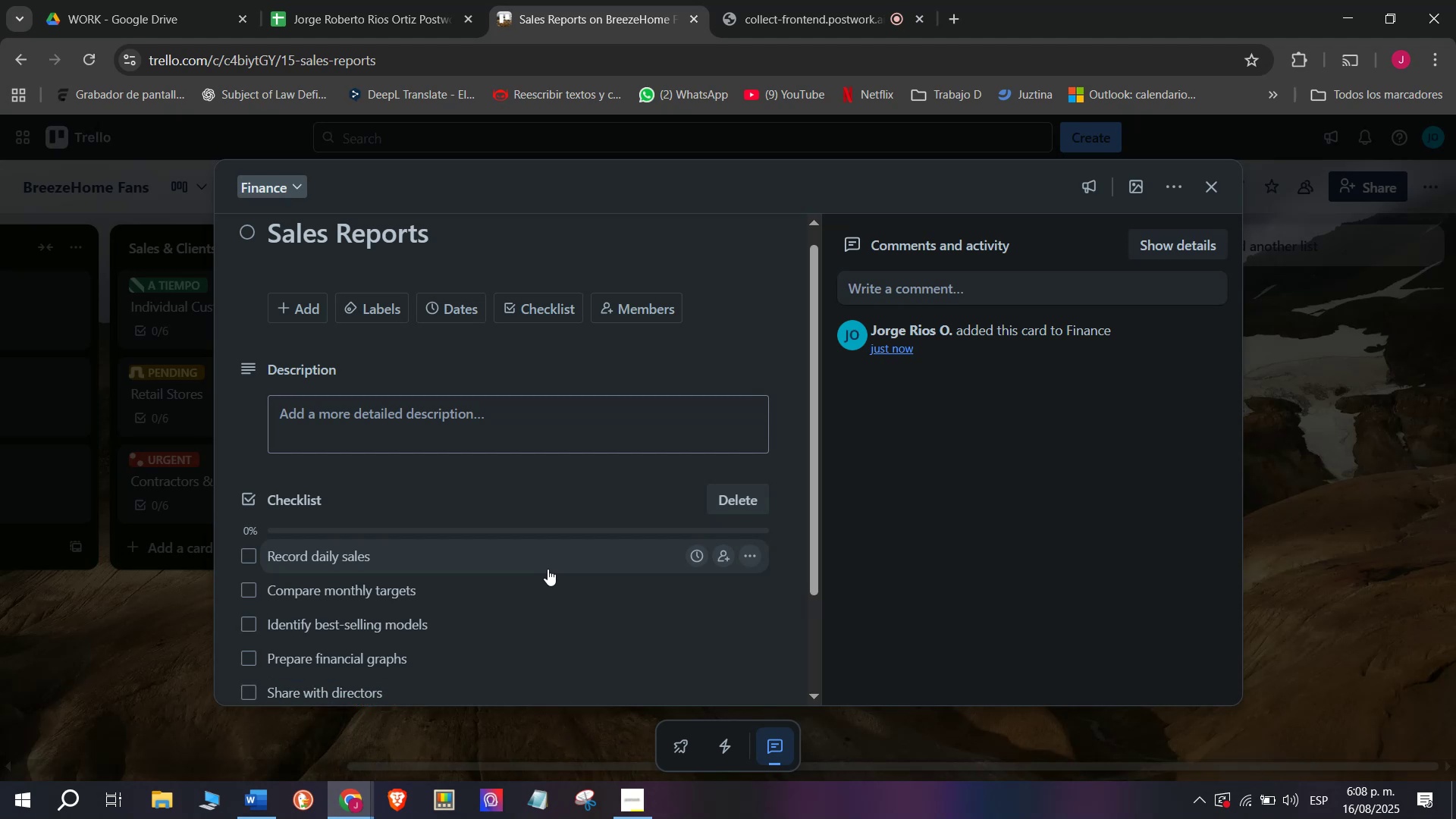 
type(Archive records)
 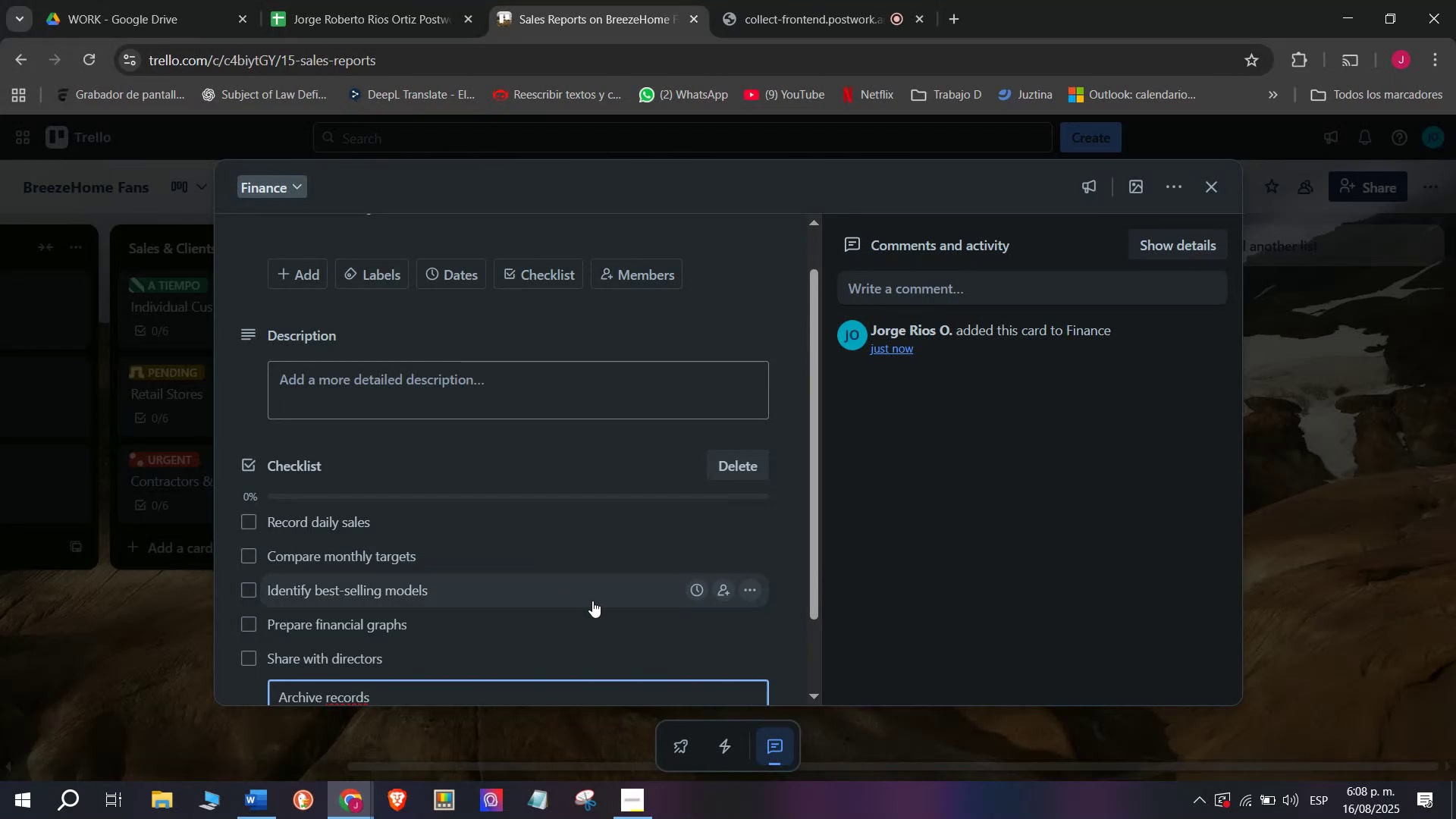 
key(Enter)
 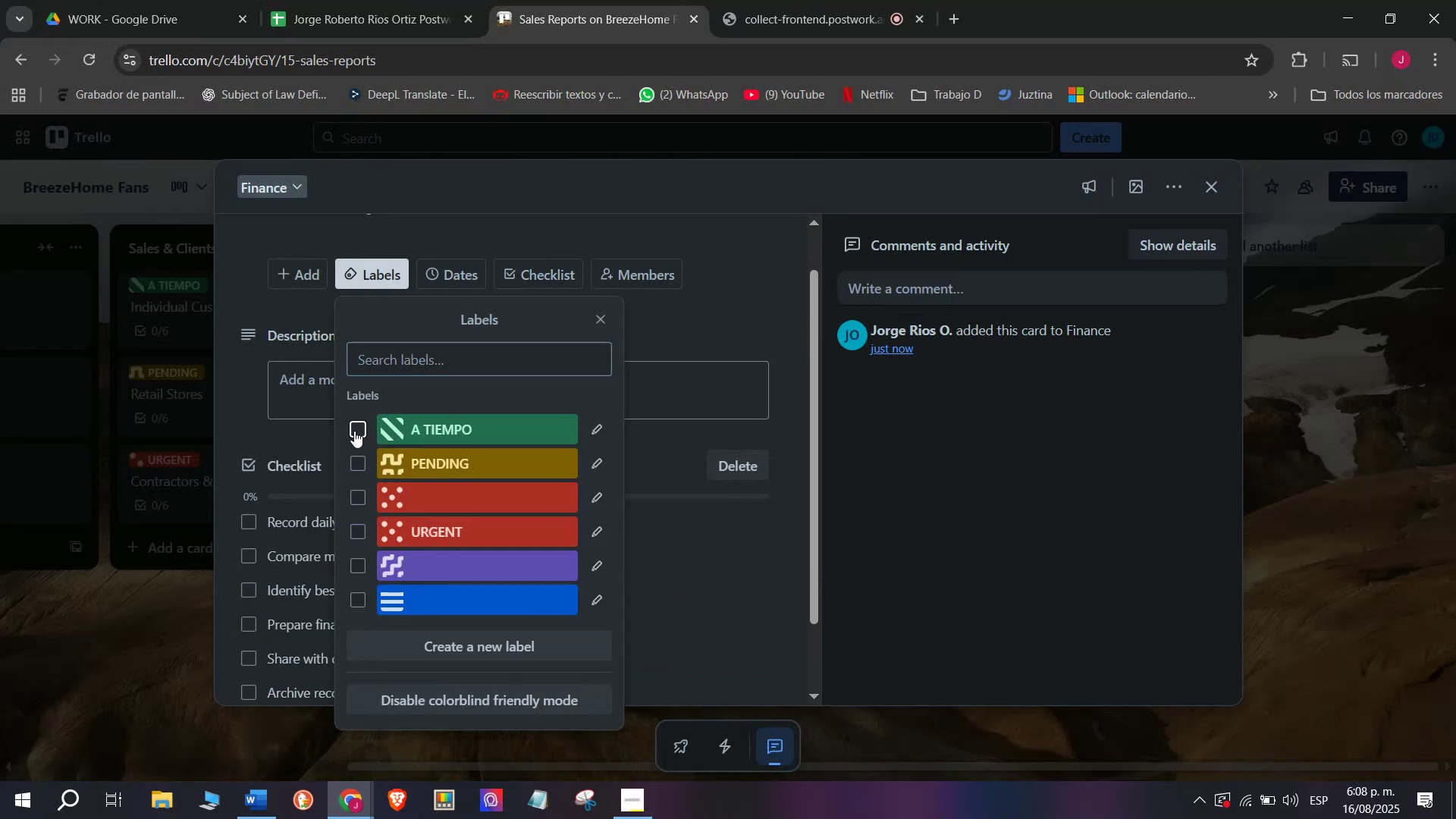 
double_click([133, 654])
 